 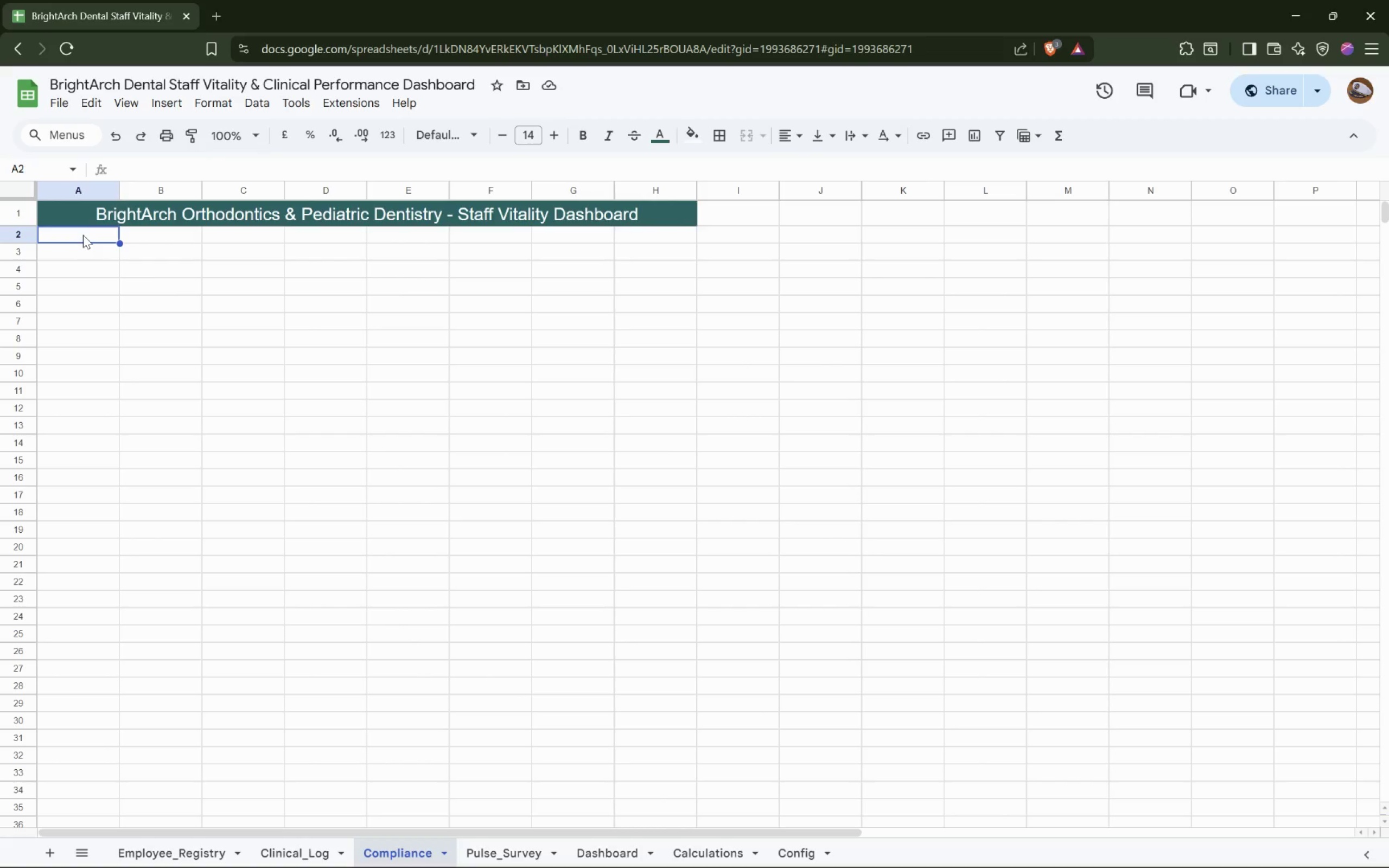 
type(EmployeeID)
key(Tab)
type(Certifi)
key(Backspace)
key(Backspace)
key(Backspace)
type(ate_)
 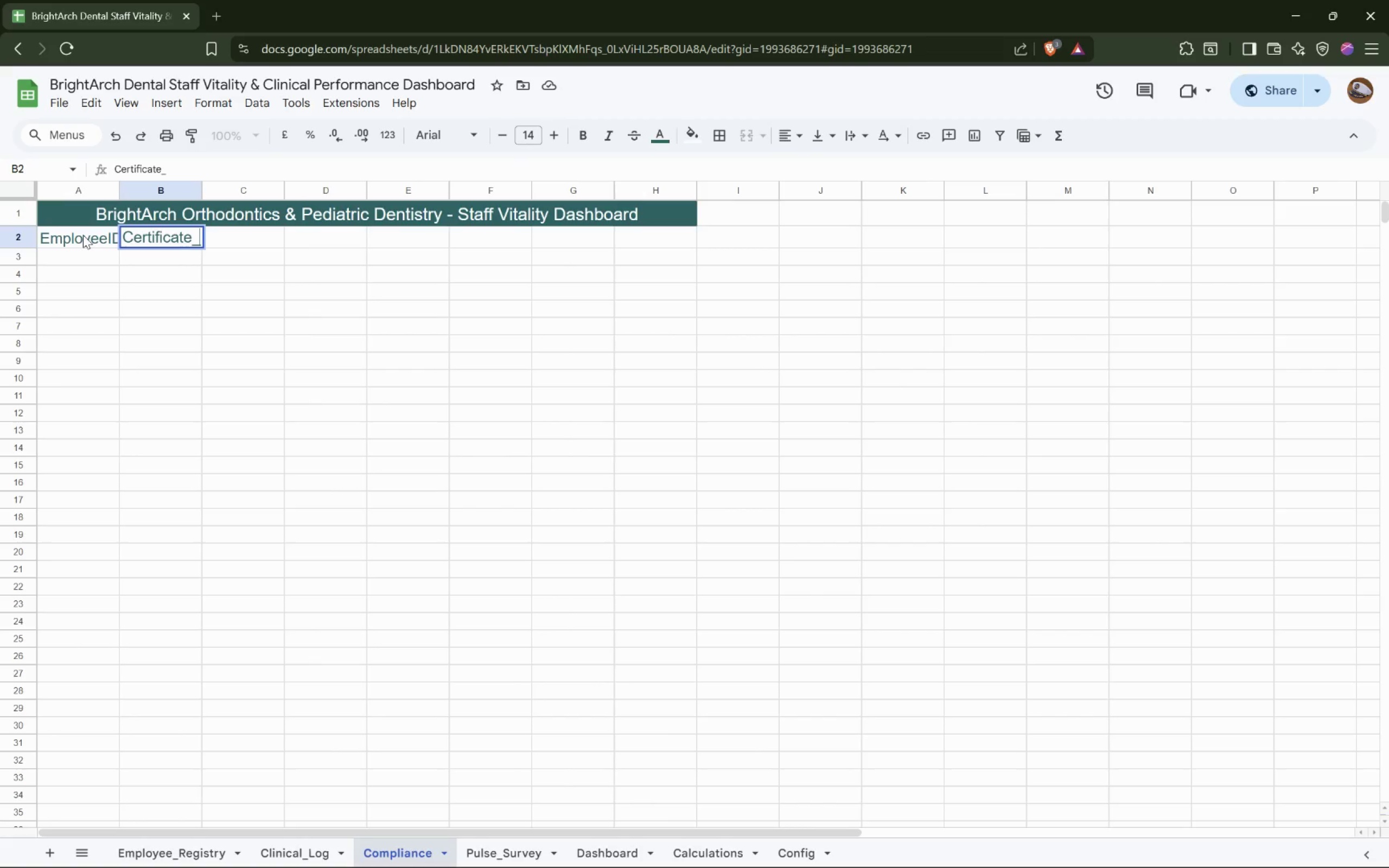 
hold_key(key=ShiftRight, duration=1.52)
 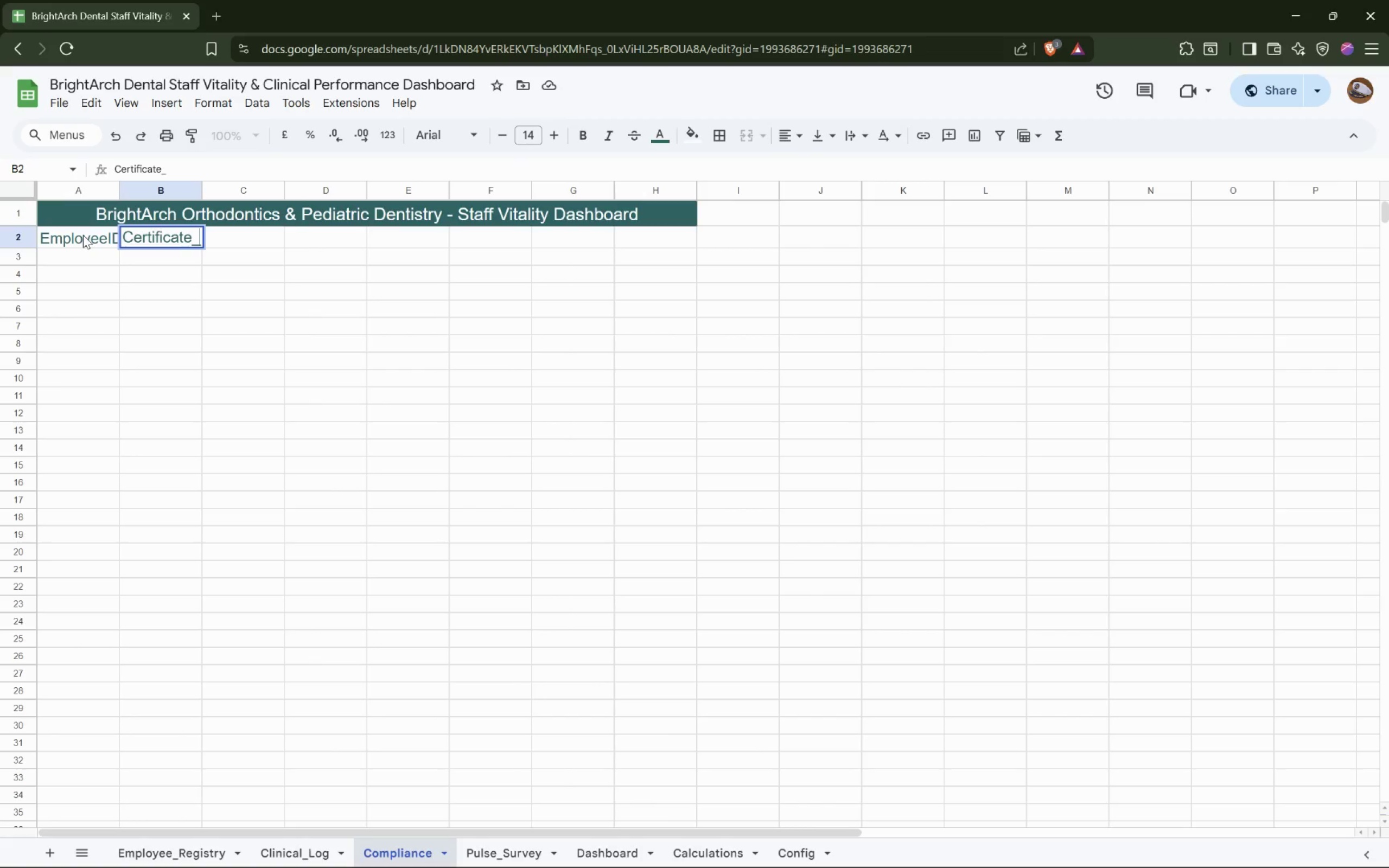 
type(Type)
key(Tab)
 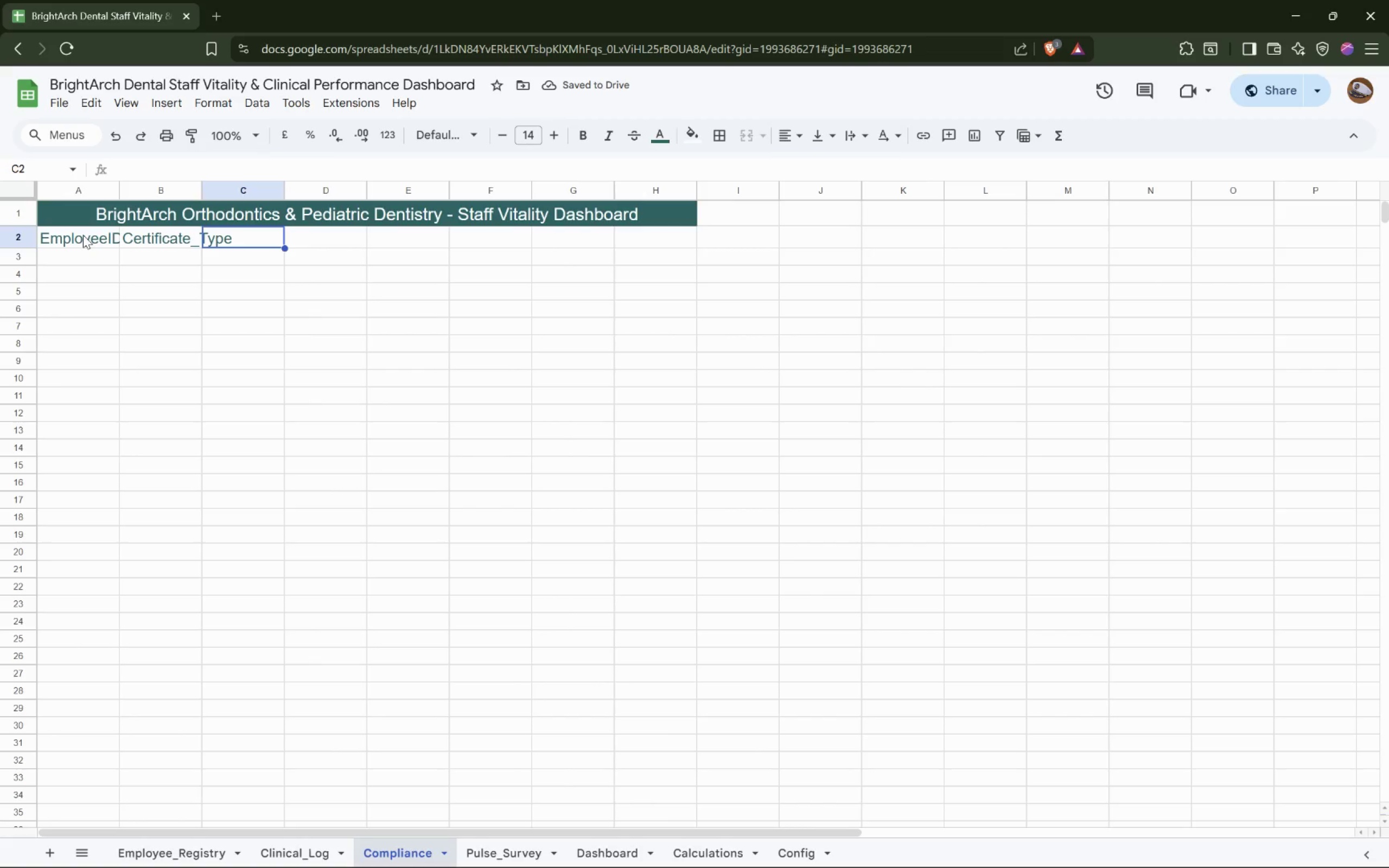 
wait(10.01)
 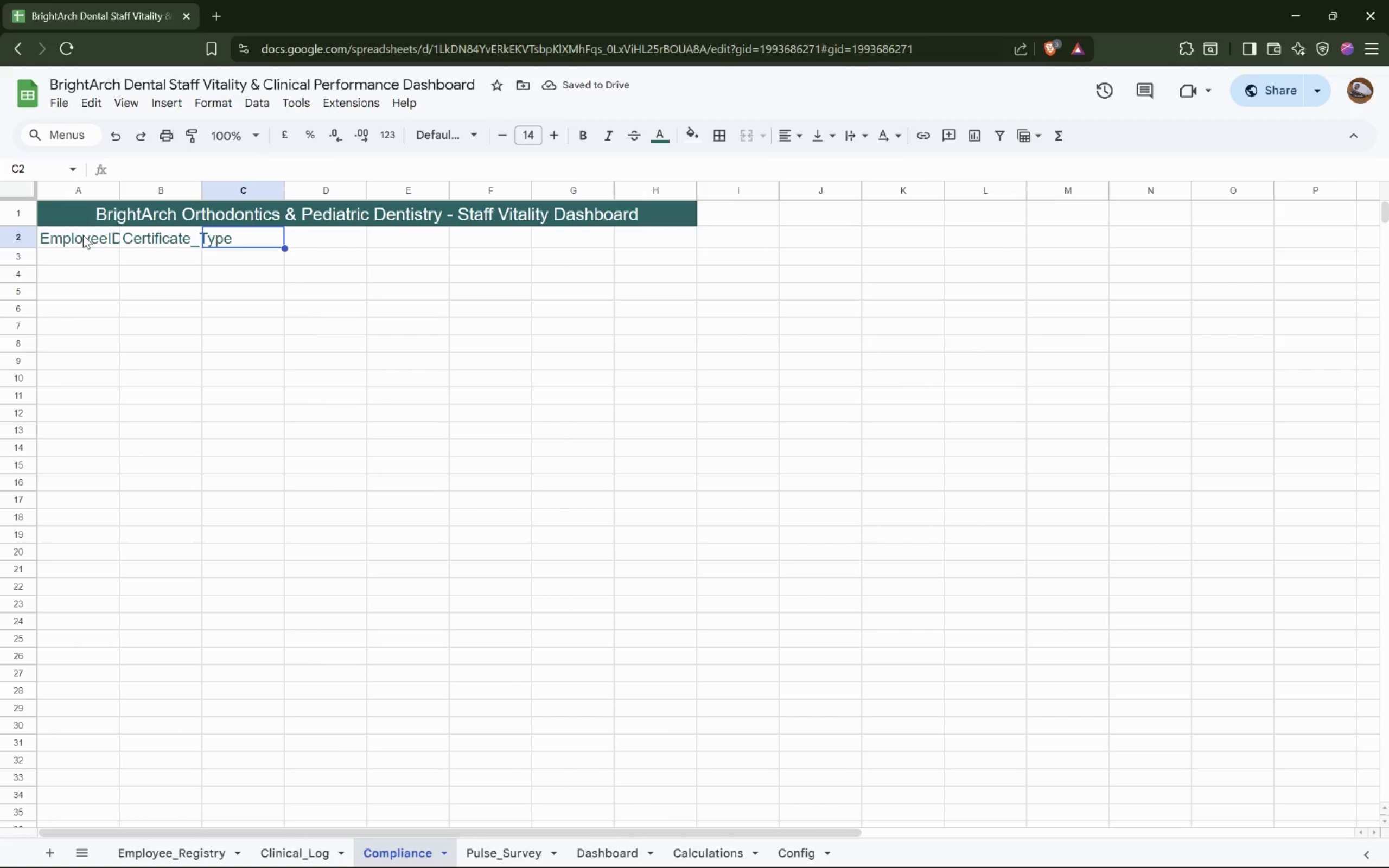 
left_click([298, 240])
 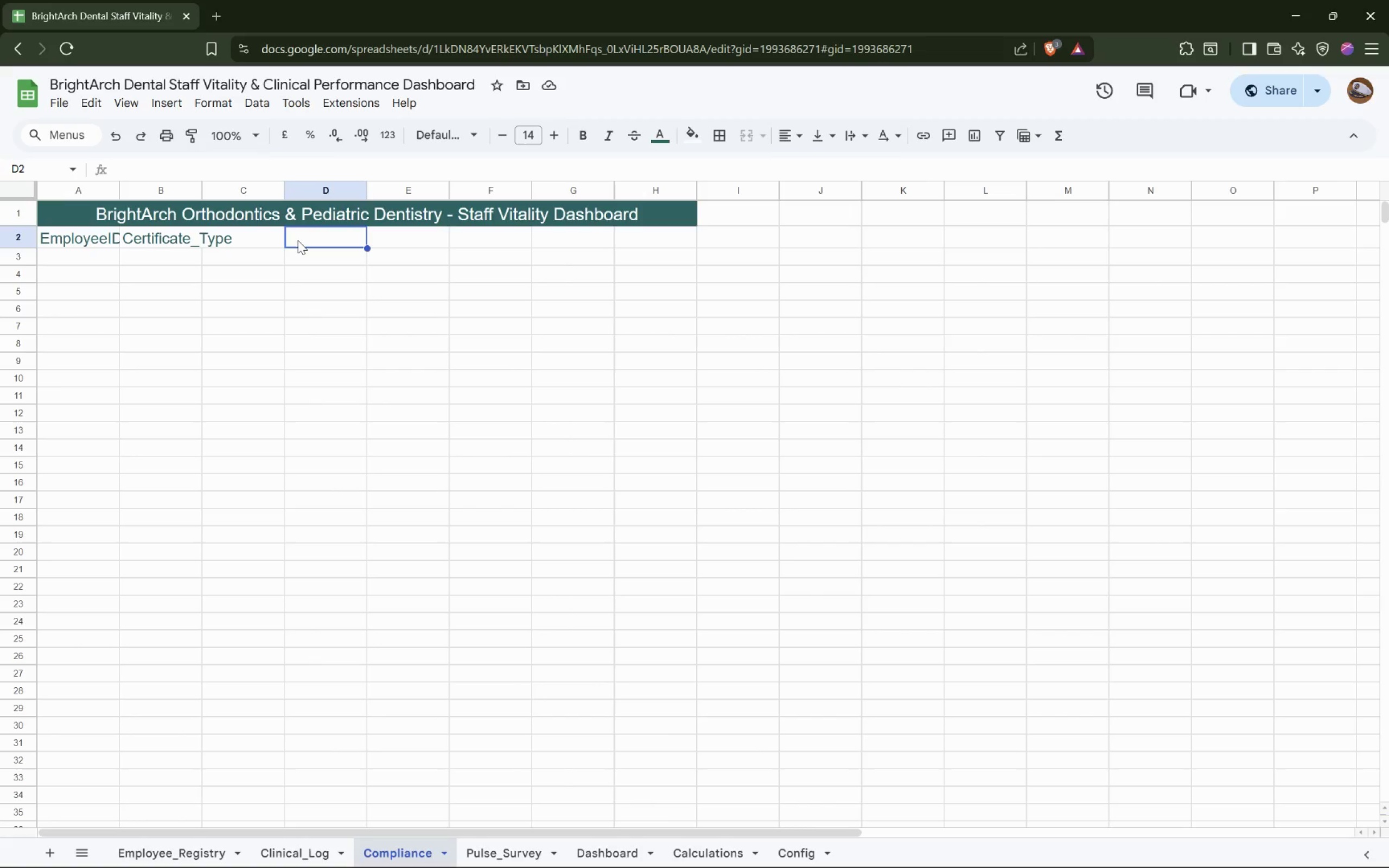 
key(Shift+E)
 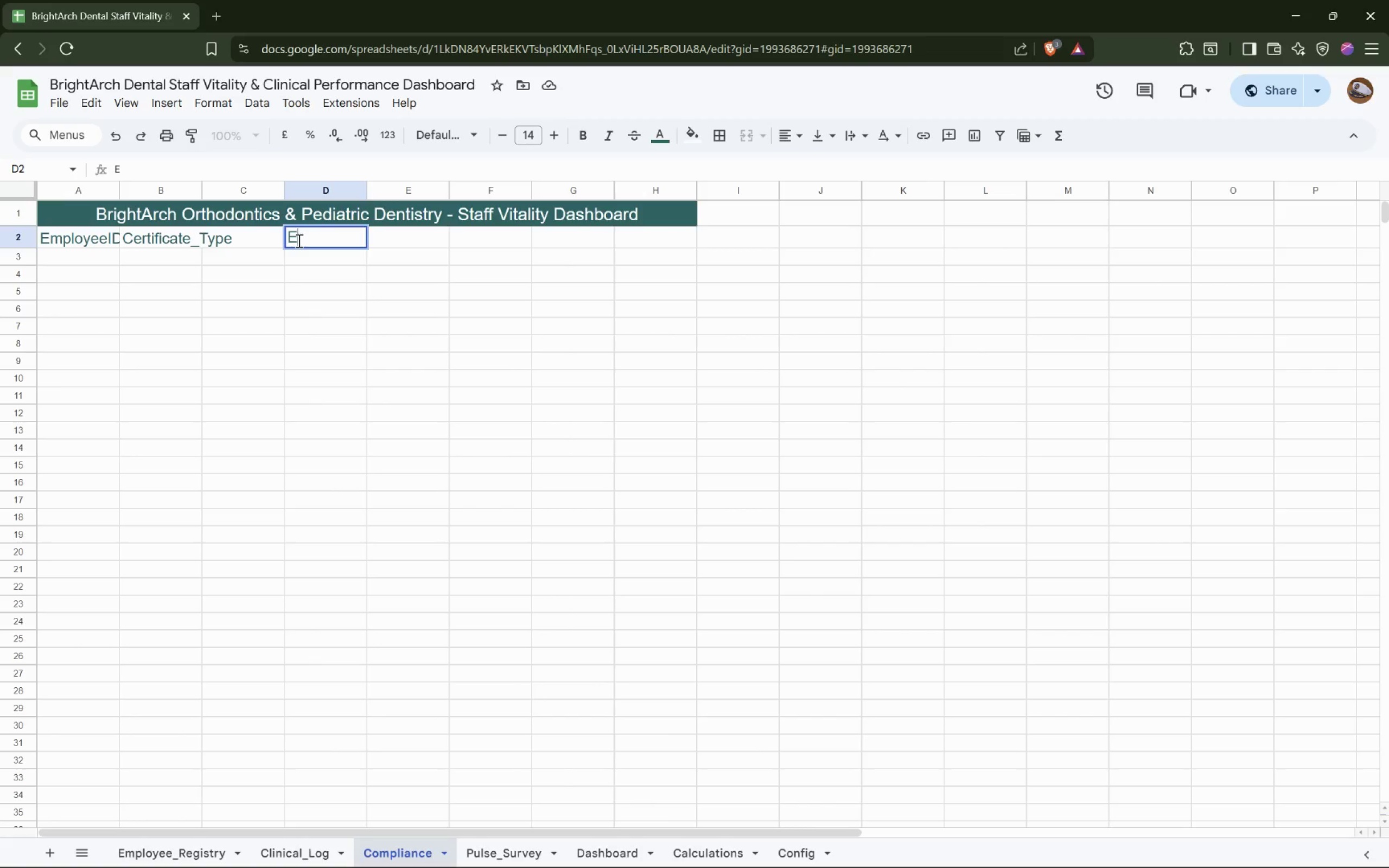 
hold_key(key=X, duration=0.33)
 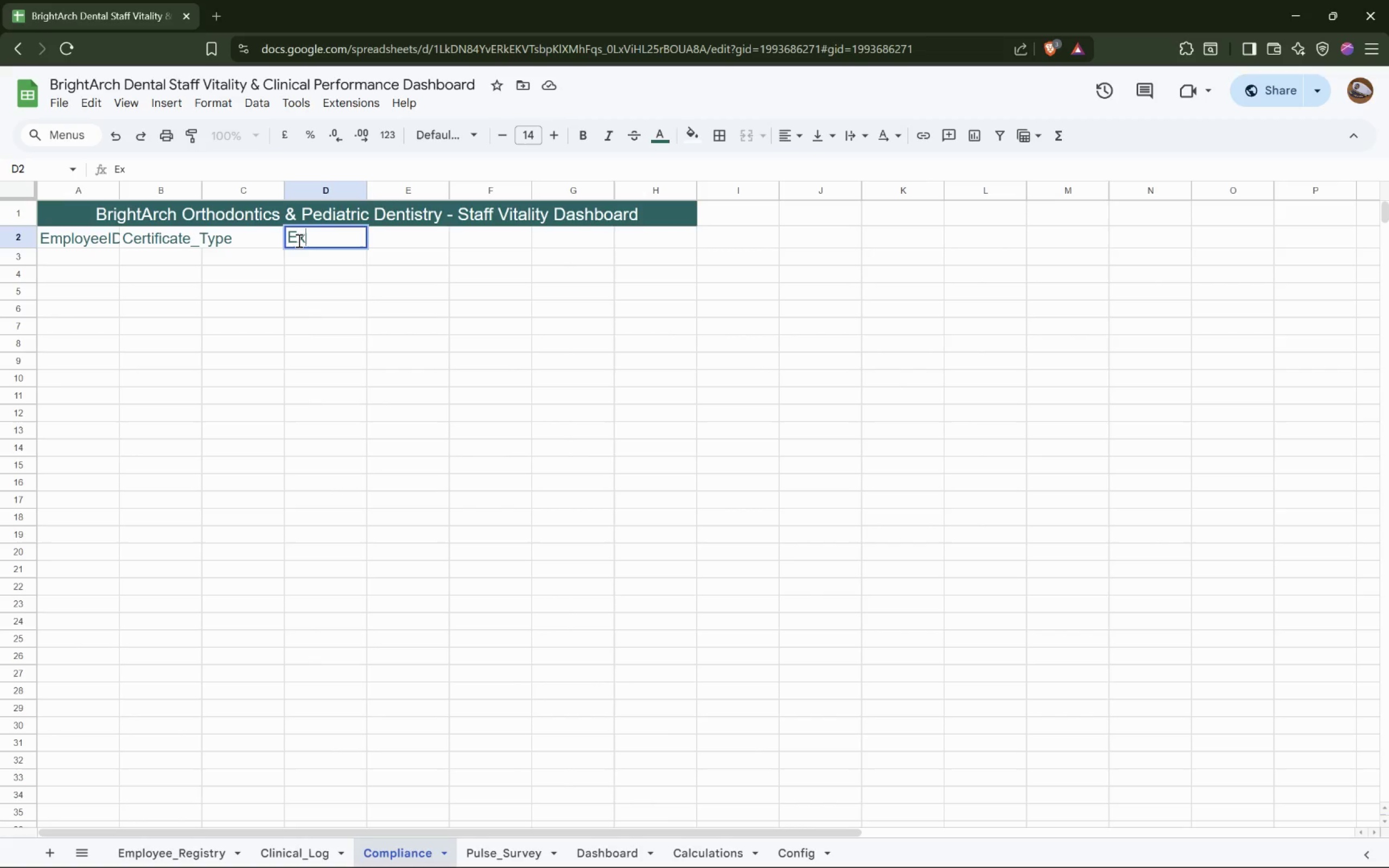 
type(piry_Date)
key(Tab)
type(Days_Until_)
 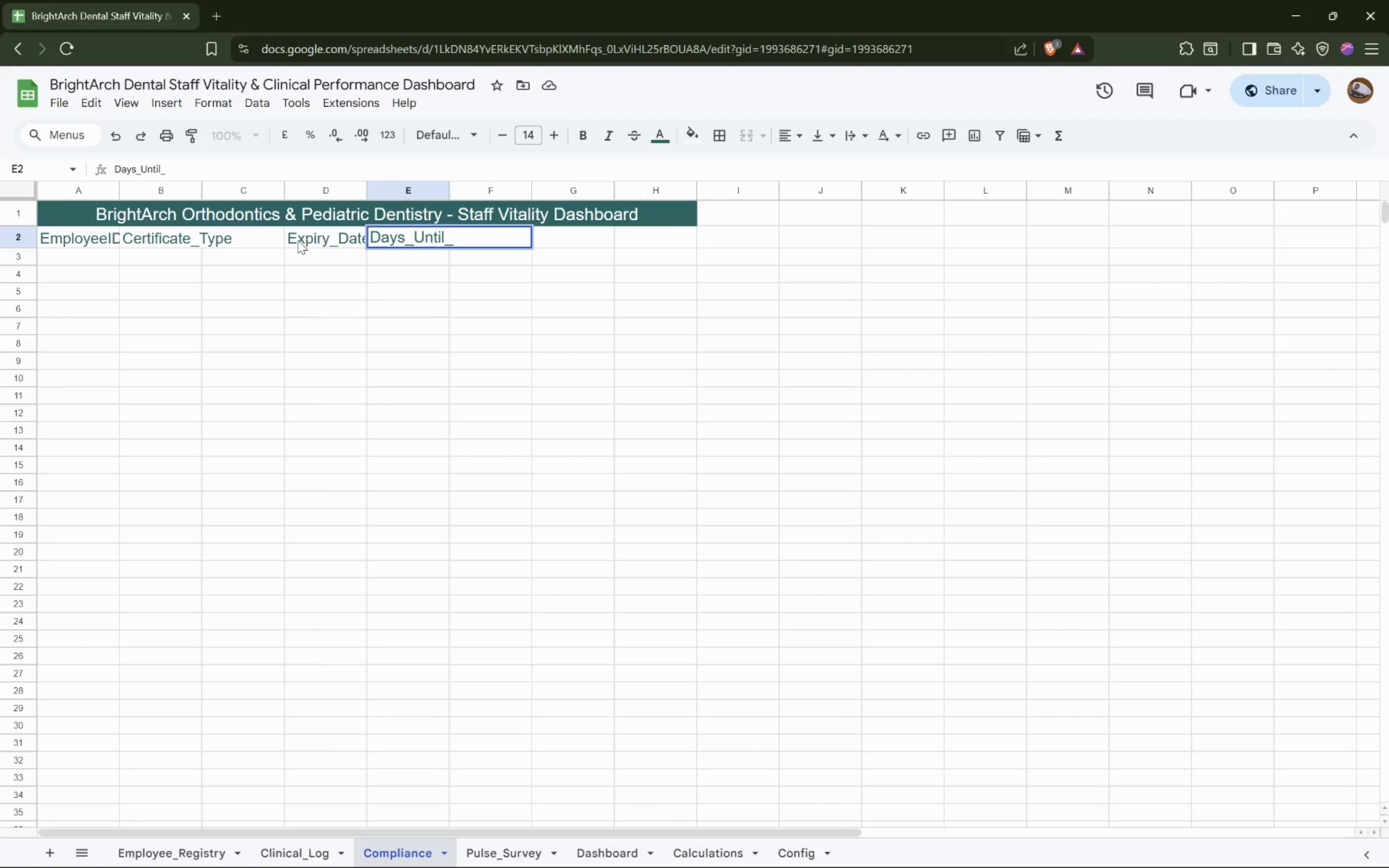 
hold_key(key=ShiftRight, duration=1.52)
 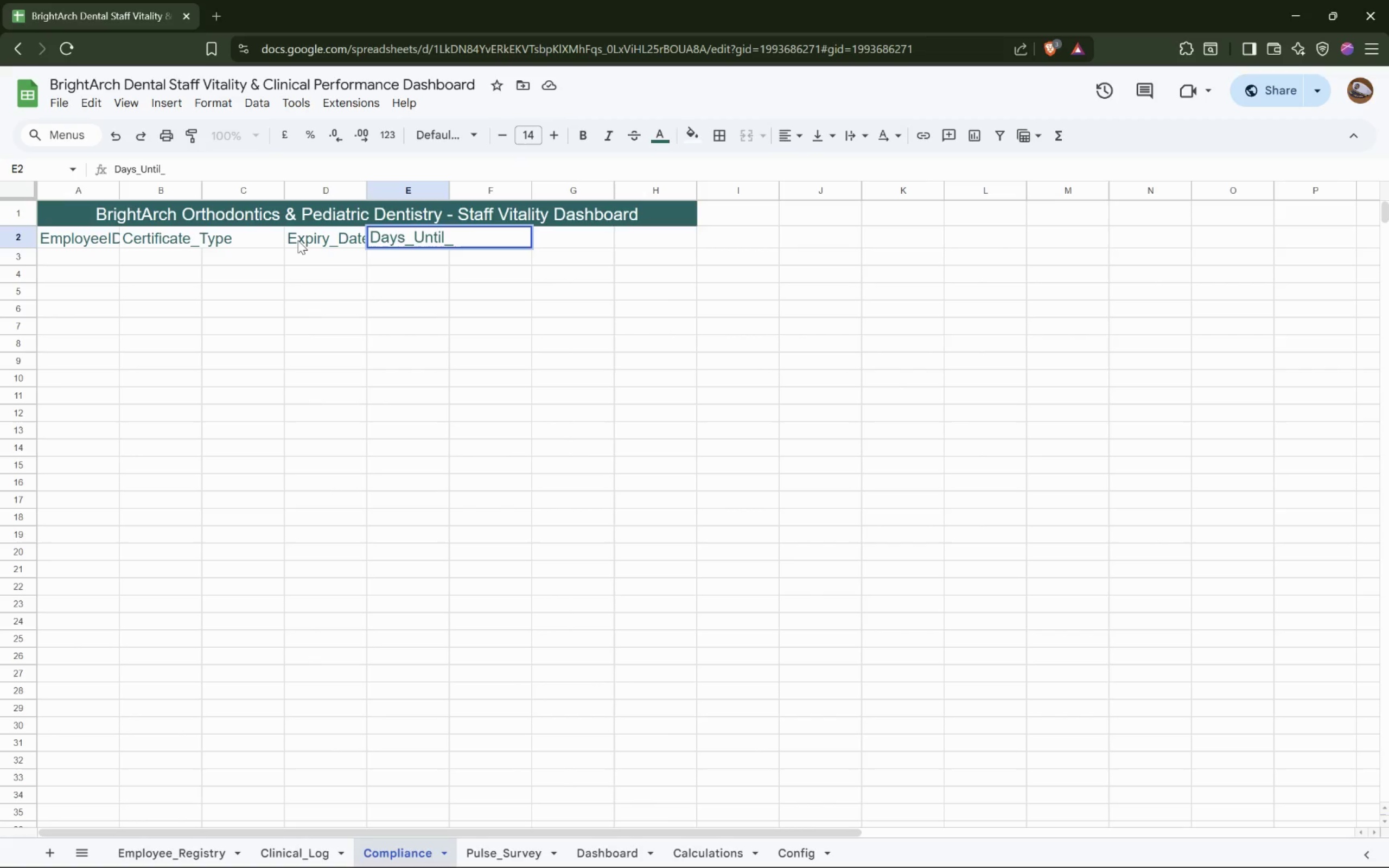 
type(Expry)
key(Backspace)
key(Backspace)
type(iry)
key(Tab)
type(Status)
 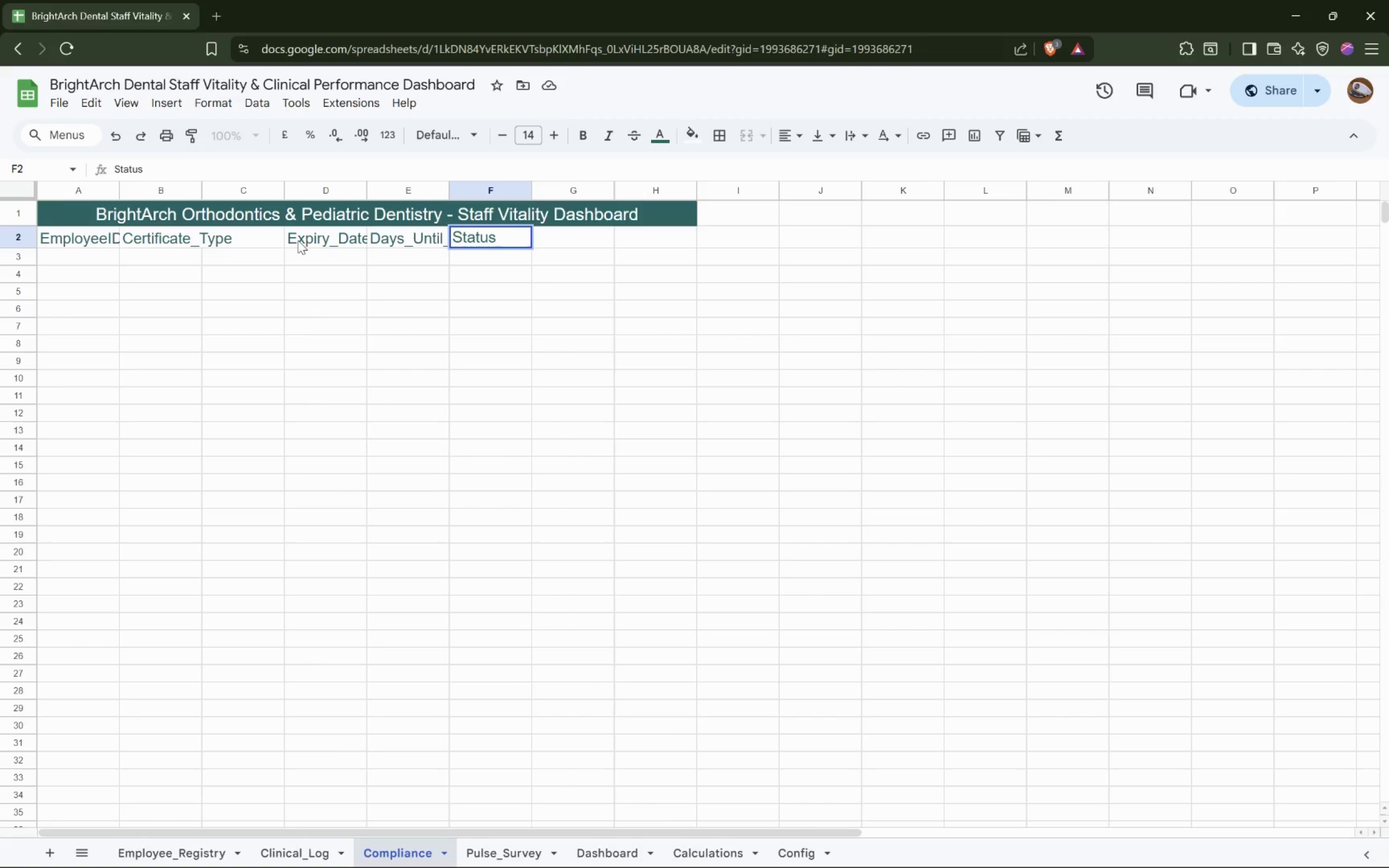 
left_click([124, 192])
 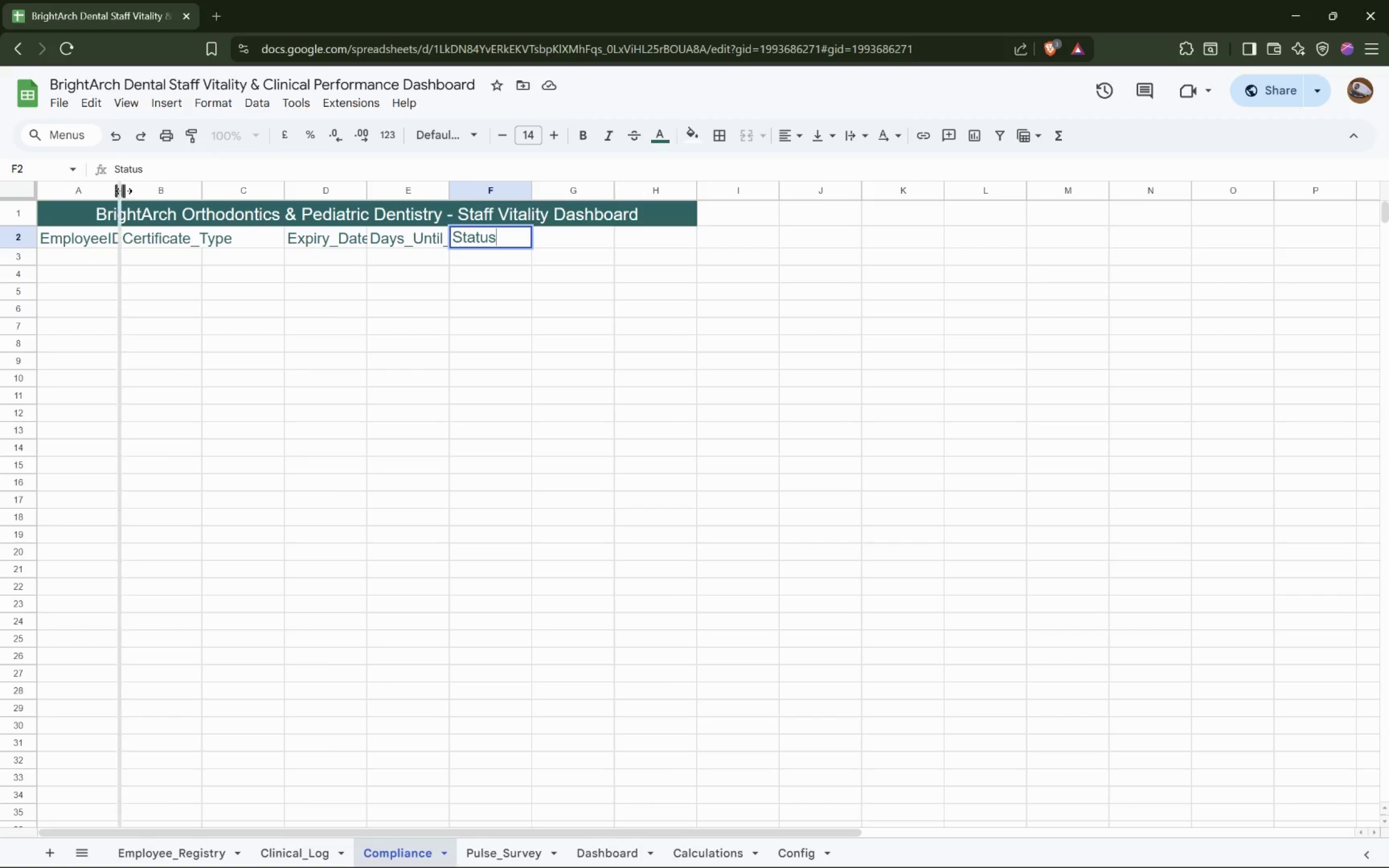 
double_click([124, 191])
 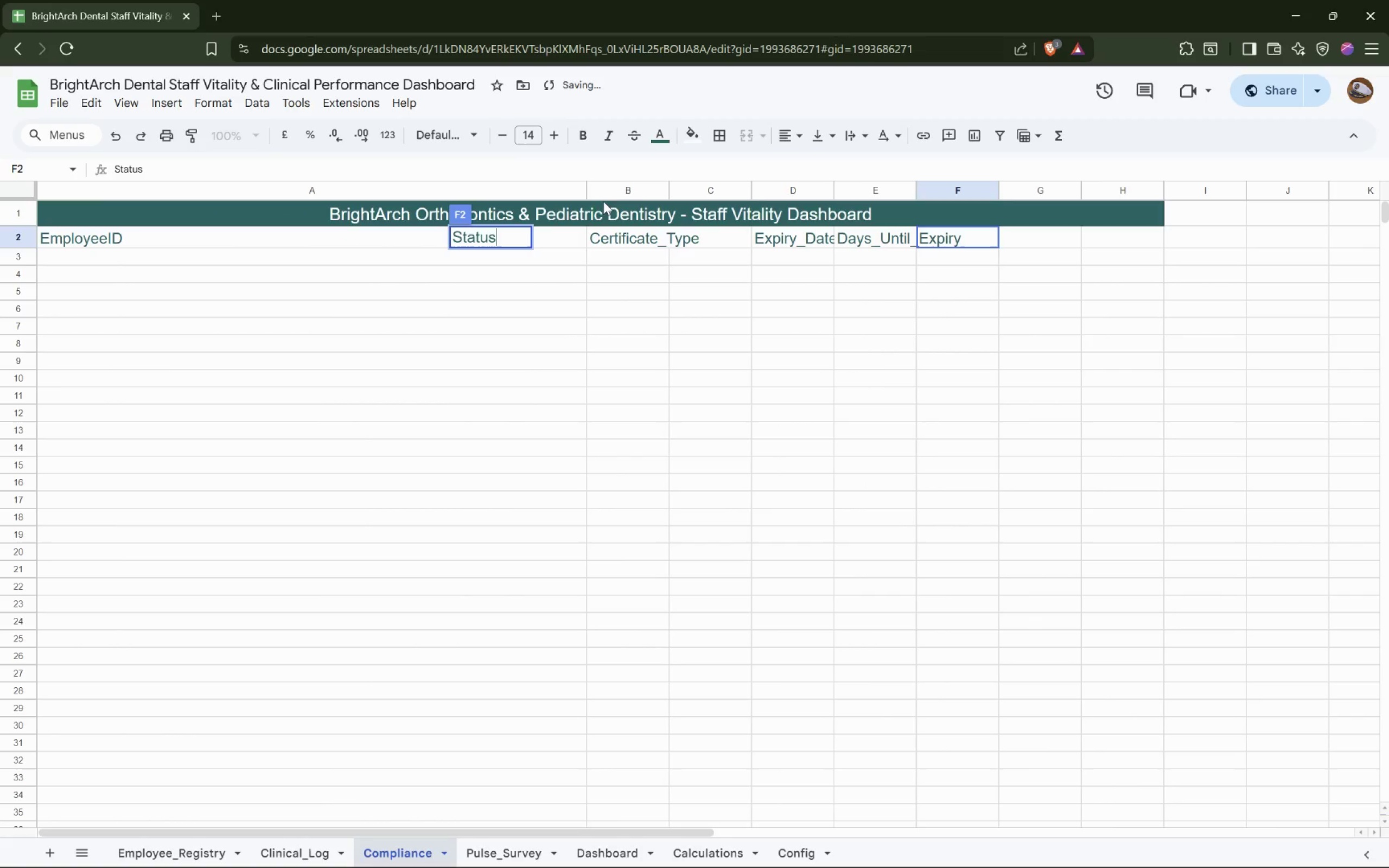 
left_click_drag(start_coordinate=[589, 194], to_coordinate=[149, 200])
 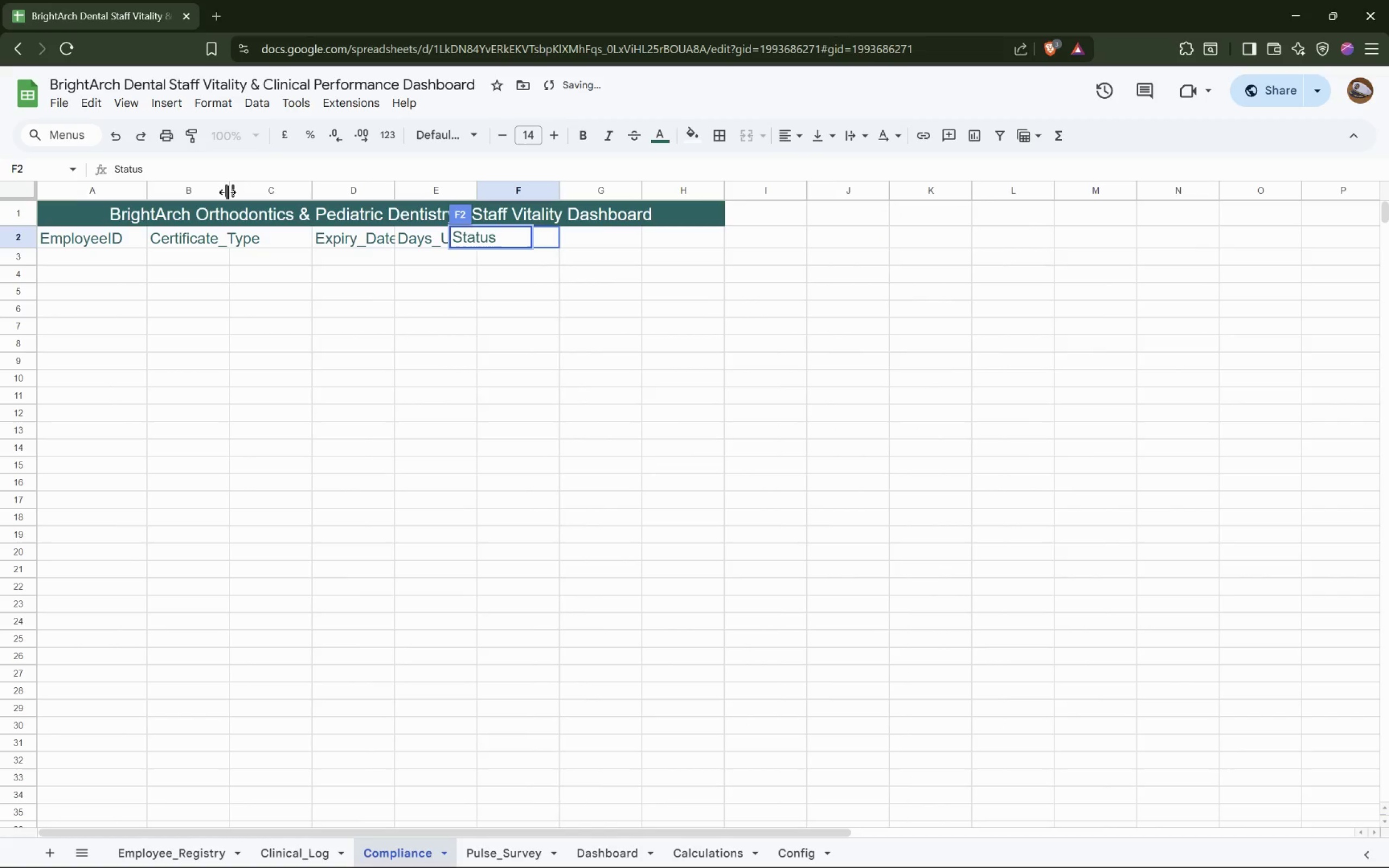 
double_click([227, 191])
 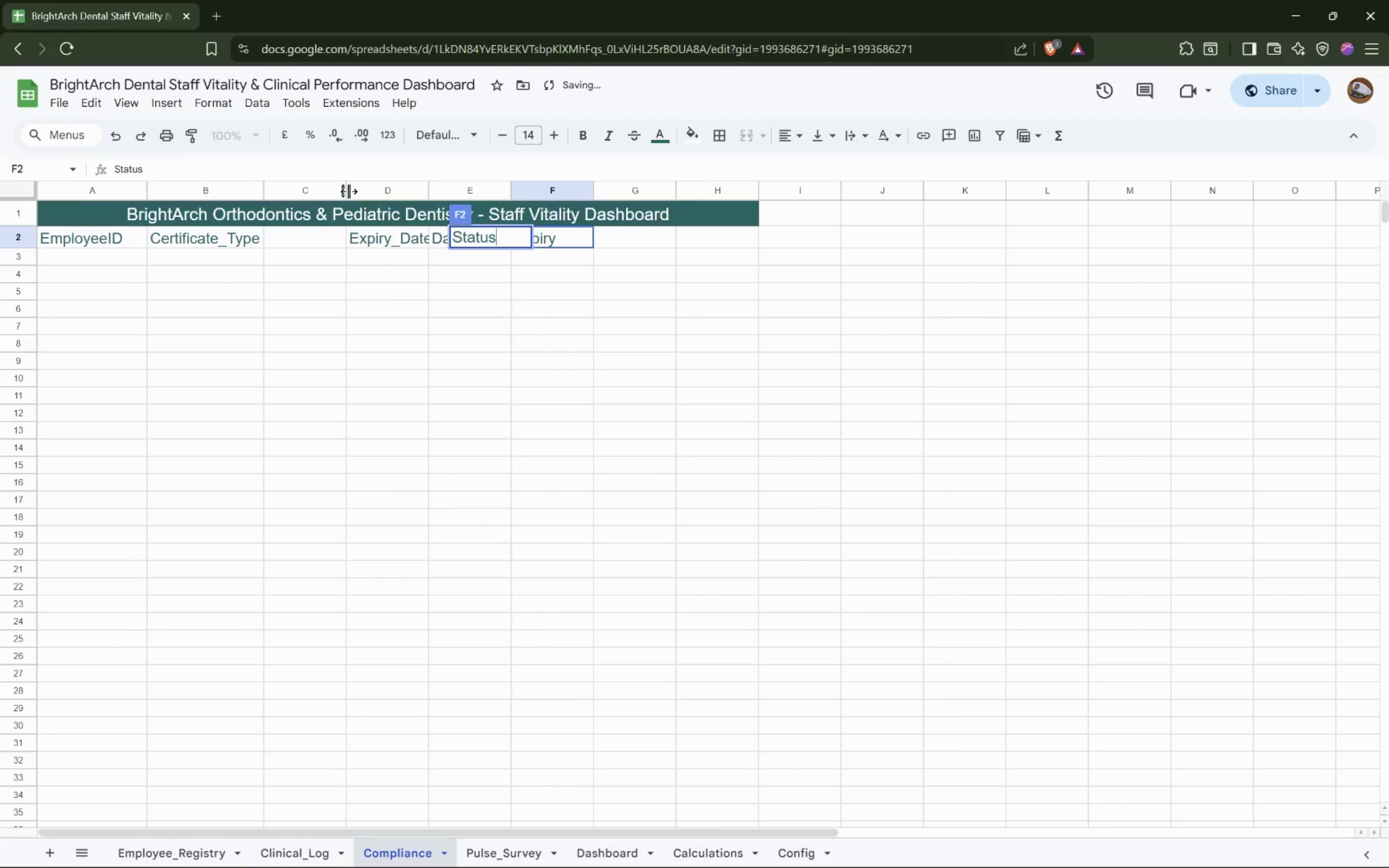 
double_click([347, 190])
 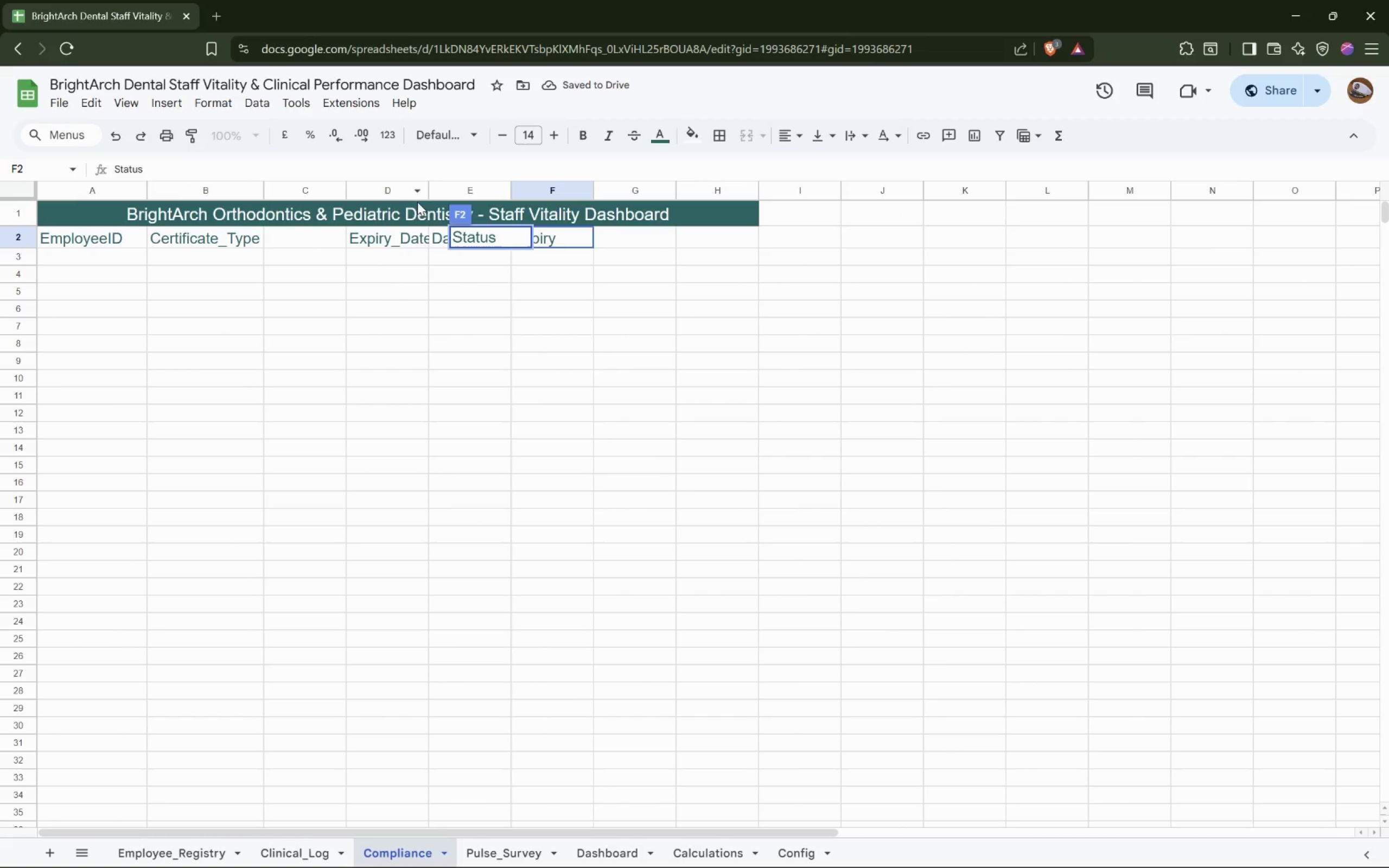 
double_click([428, 192])
 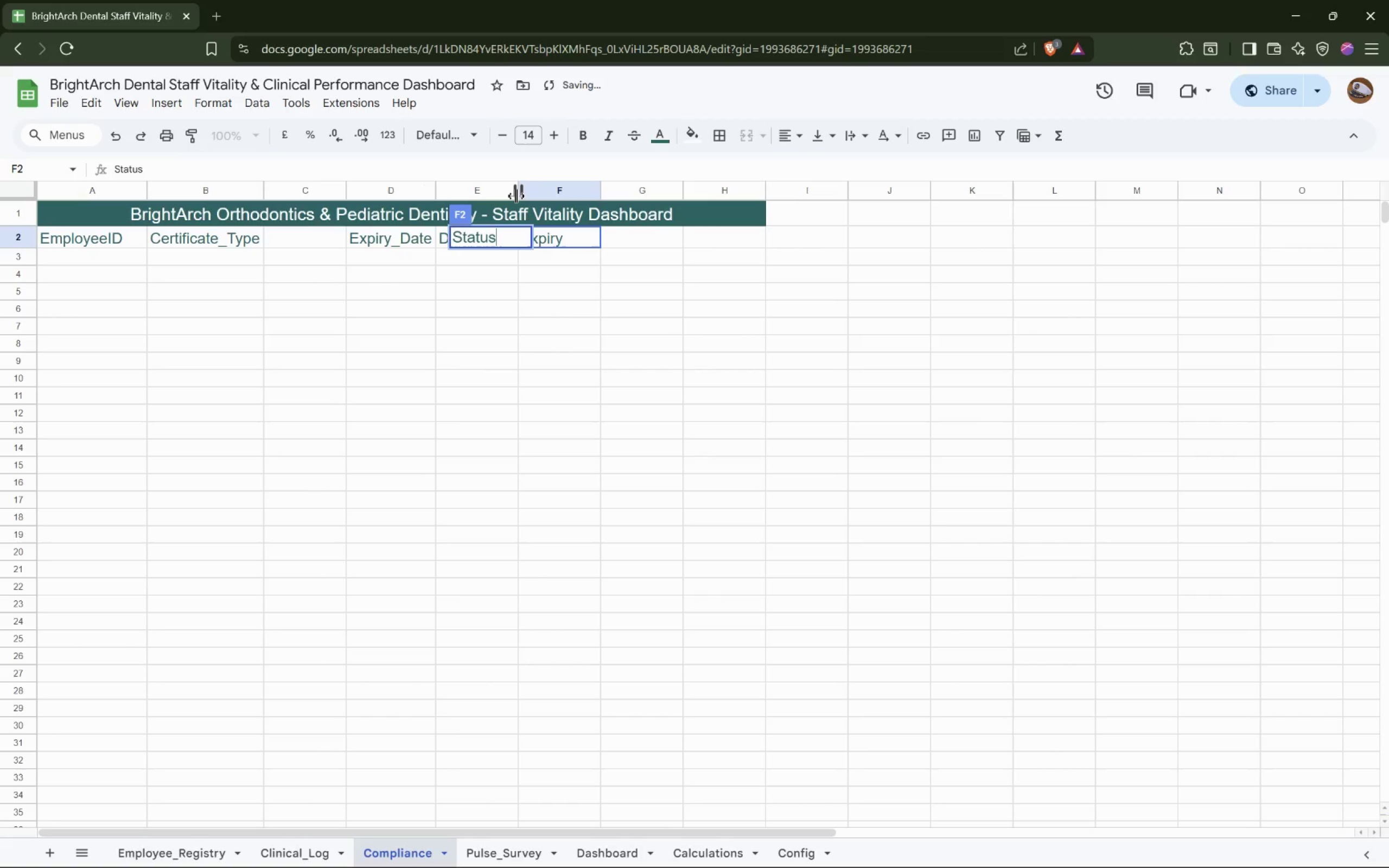 
double_click([516, 196])
 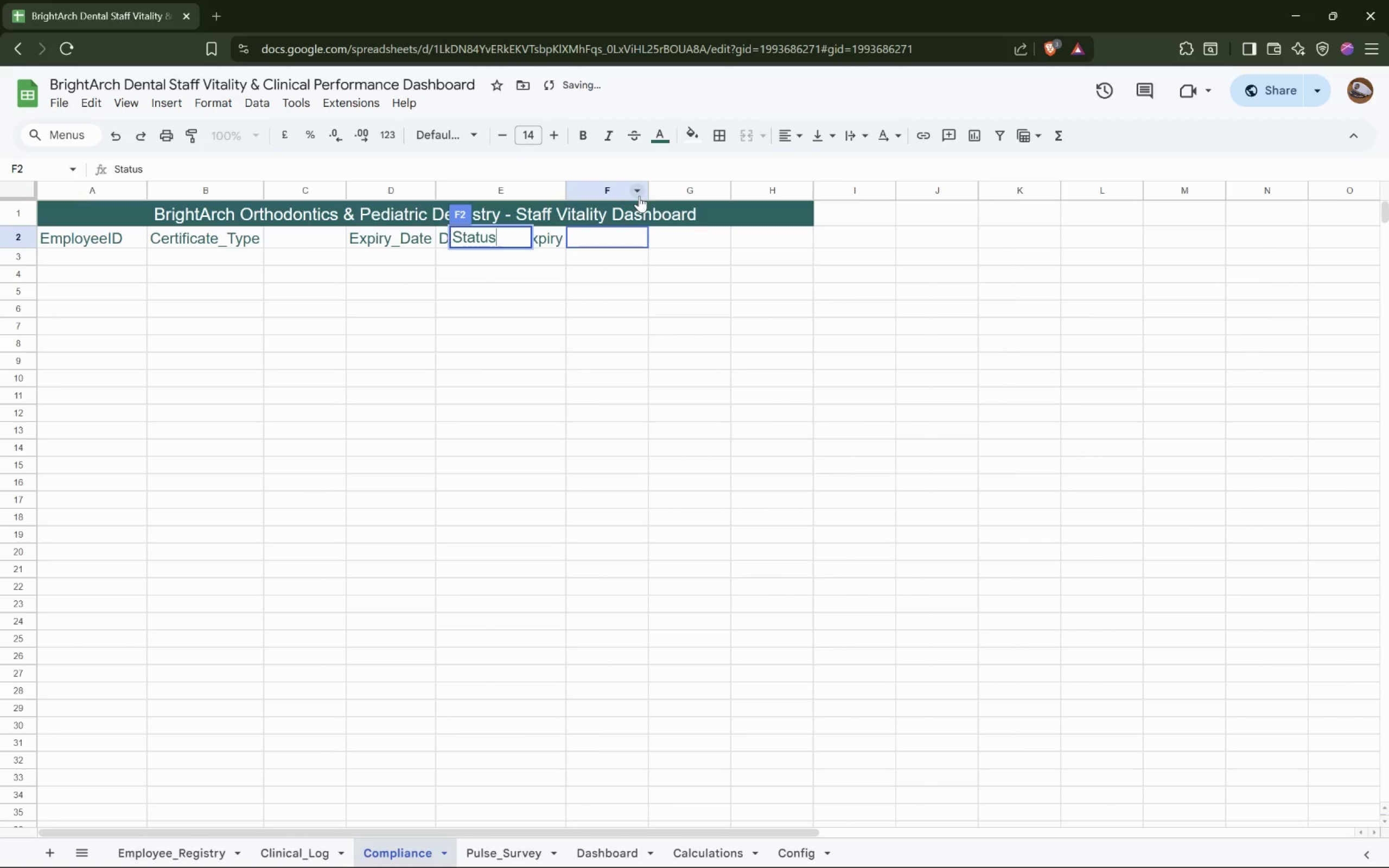 
left_click([588, 343])
 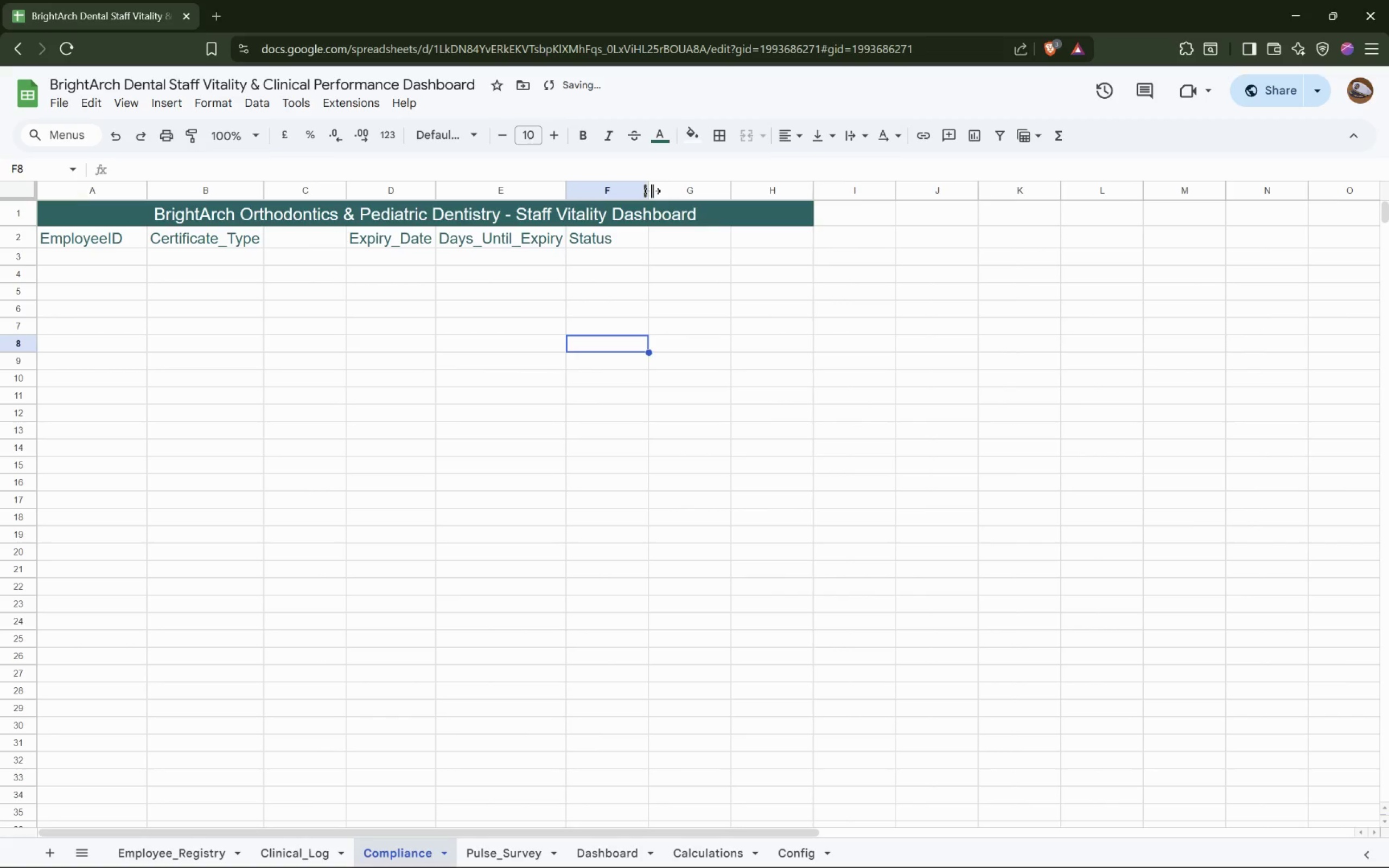 
double_click([652, 190])
 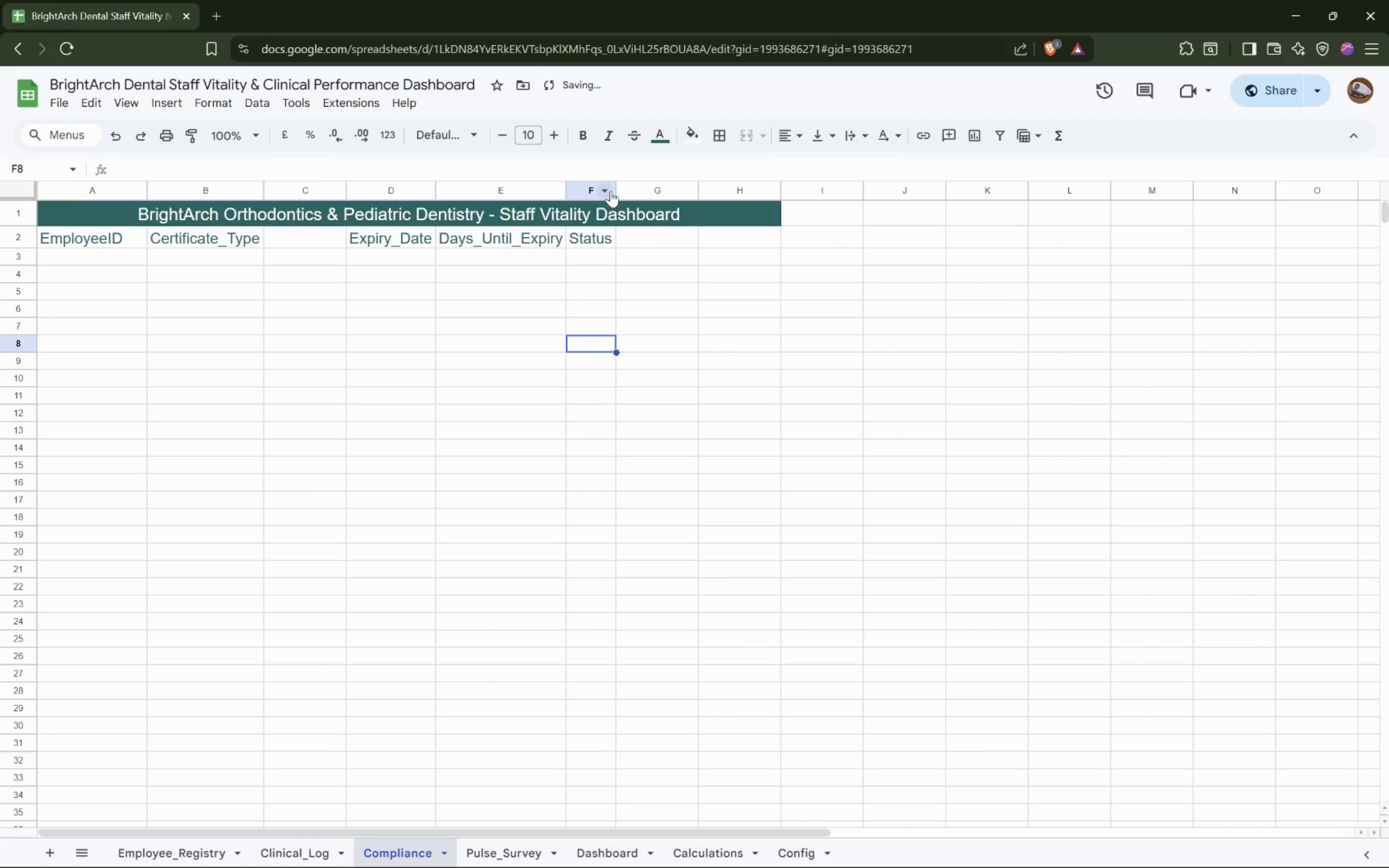 
left_click_drag(start_coordinate=[616, 189], to_coordinate=[693, 189])
 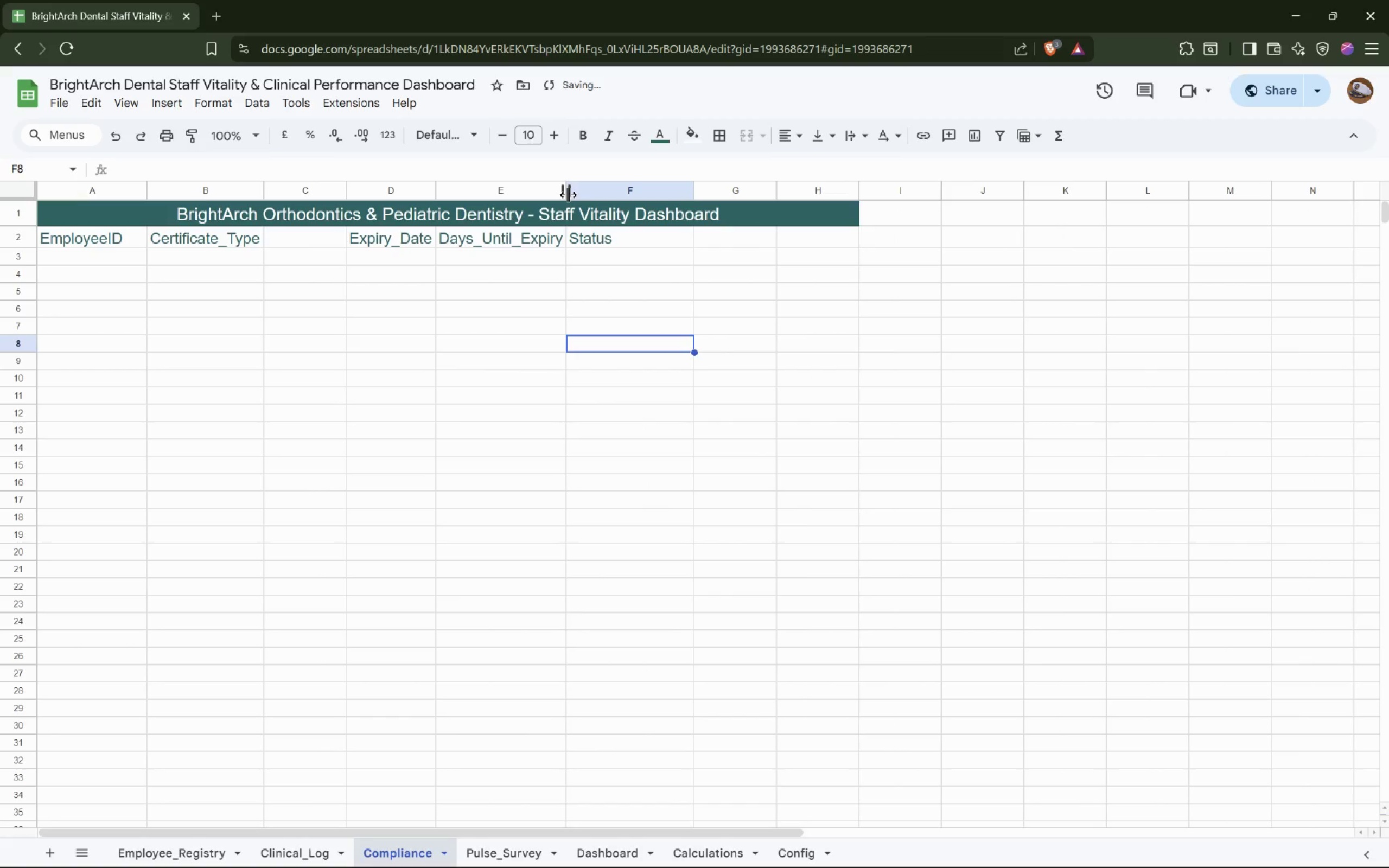 
left_click_drag(start_coordinate=[566, 195], to_coordinate=[640, 195])
 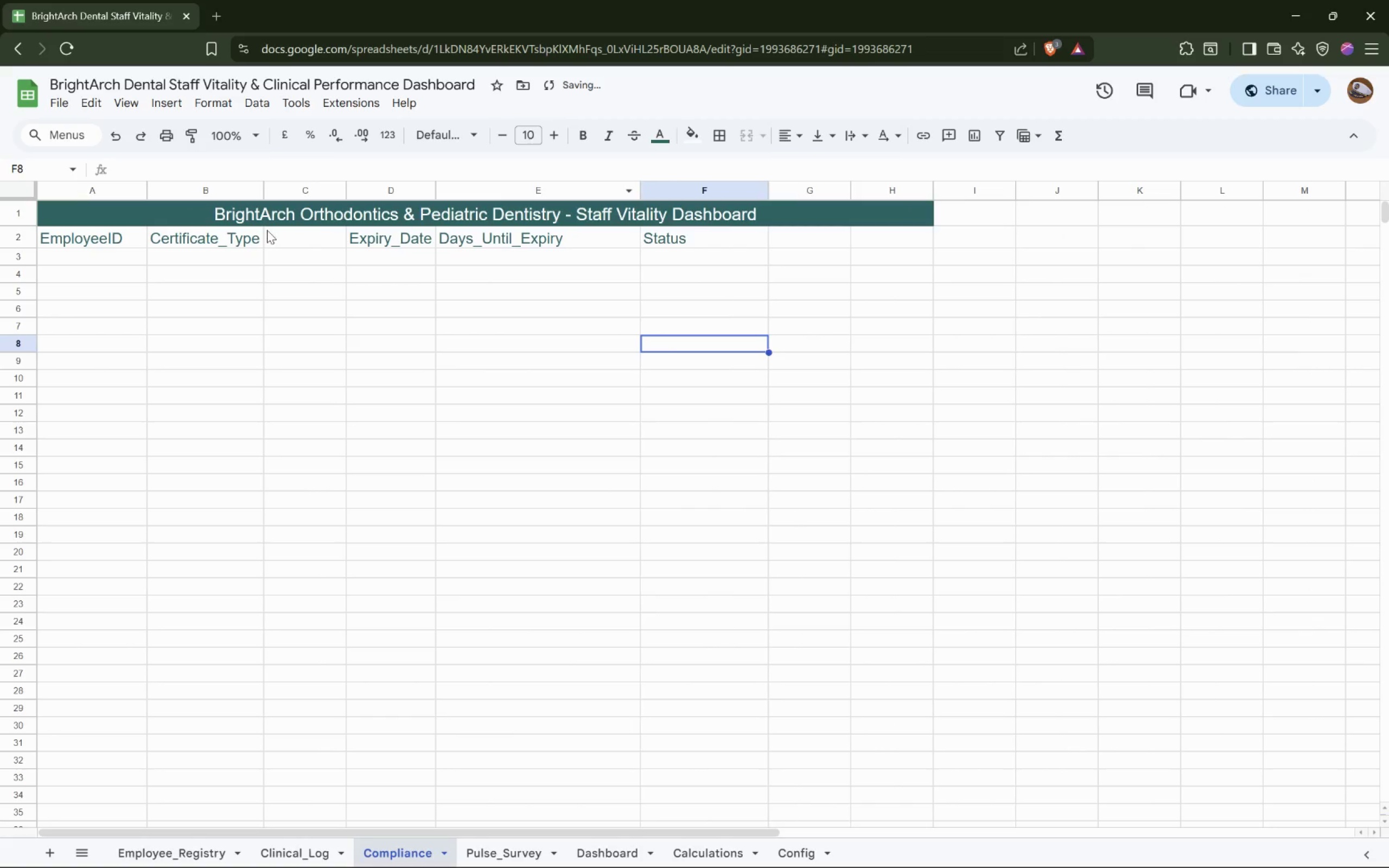 
left_click([301, 235])
 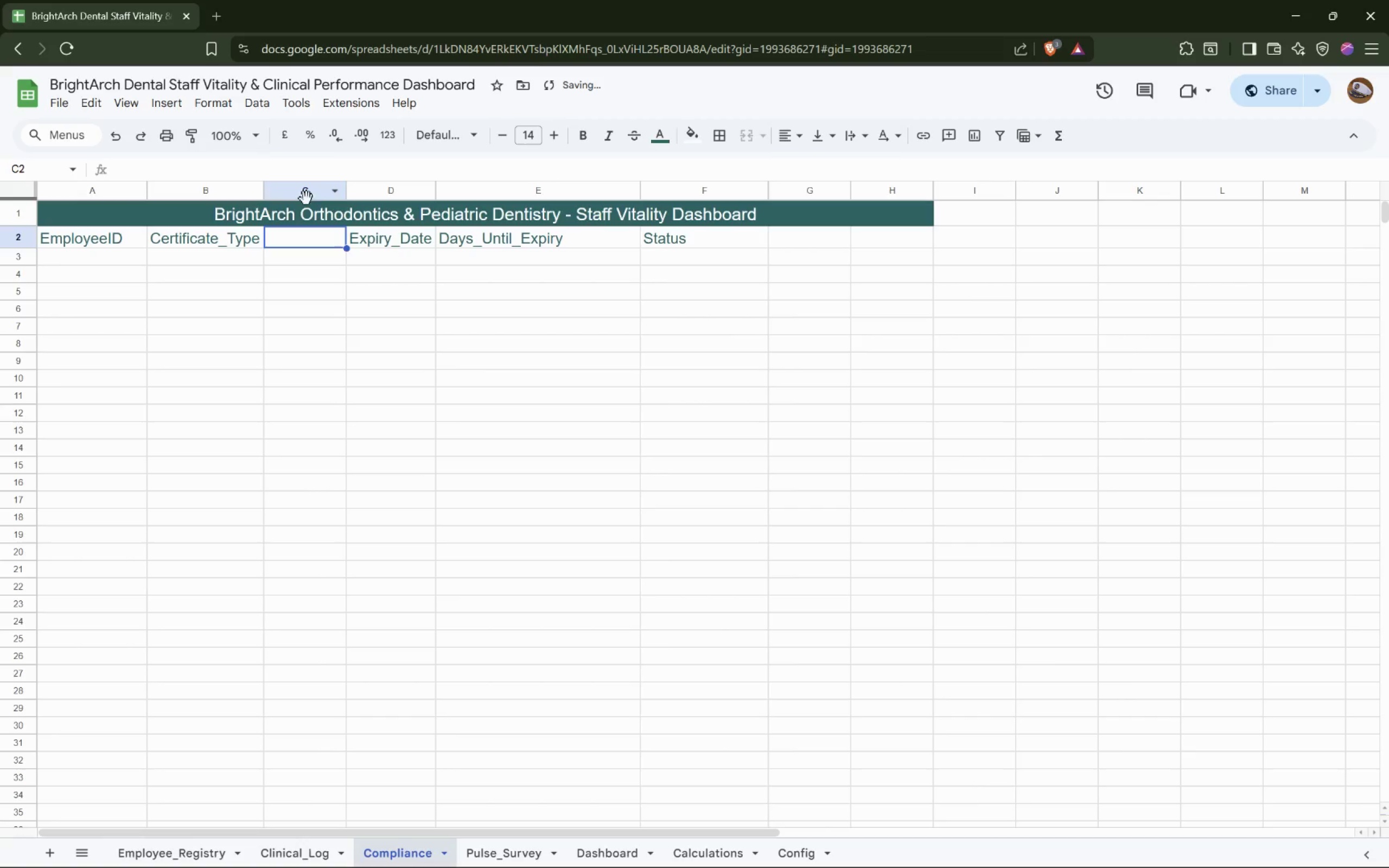 
right_click([309, 190])
 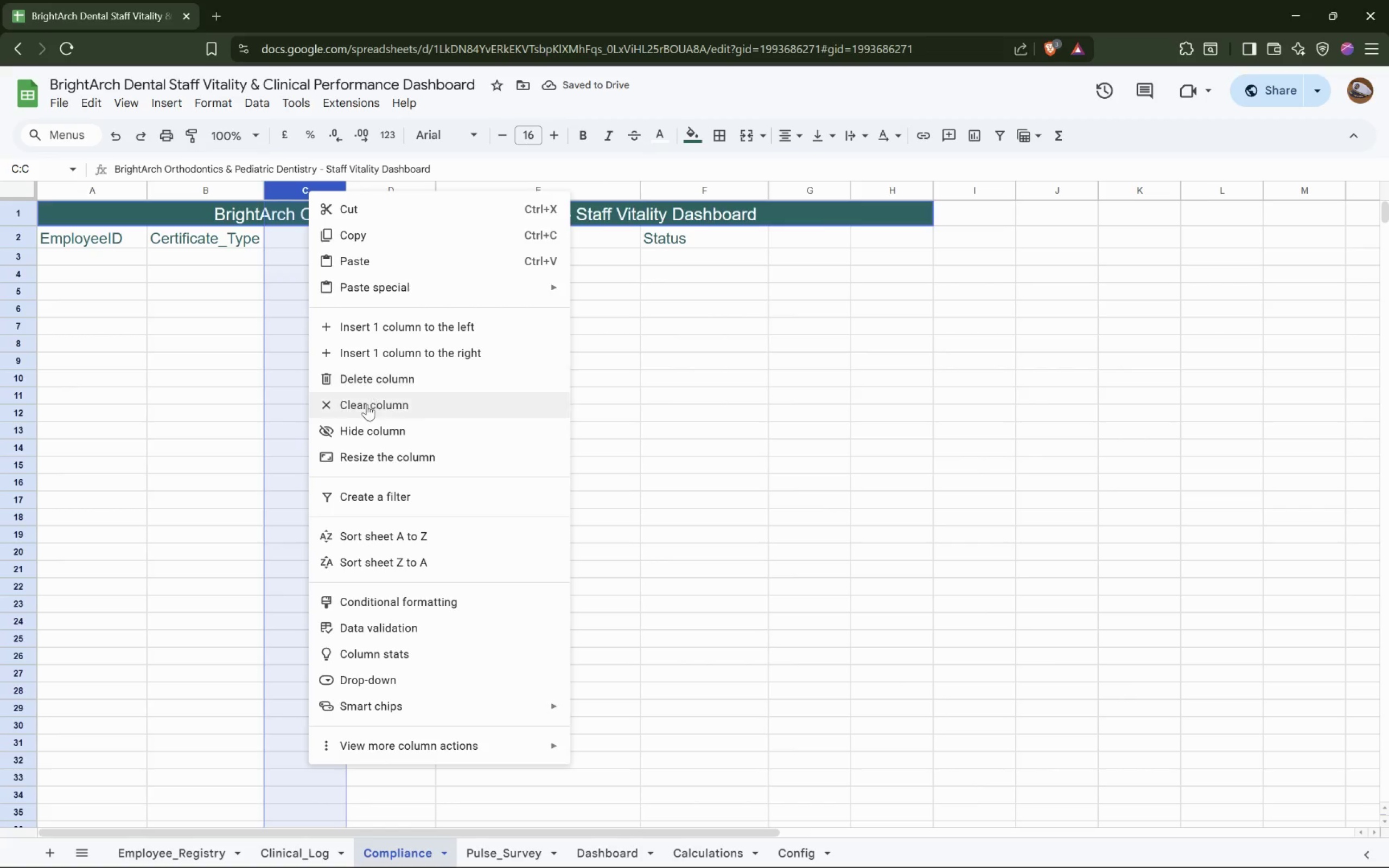 
left_click([388, 376])
 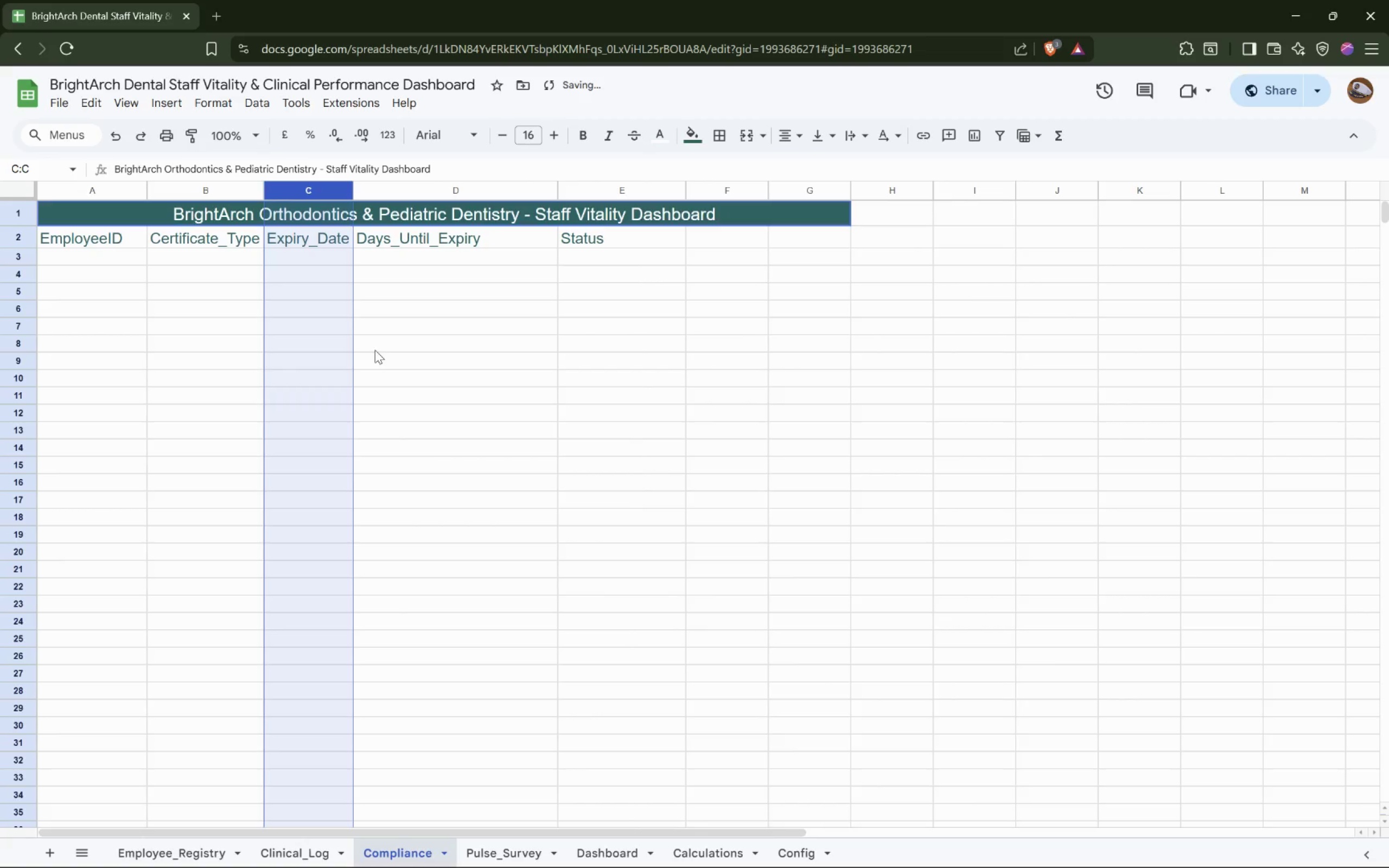 
left_click([318, 355])
 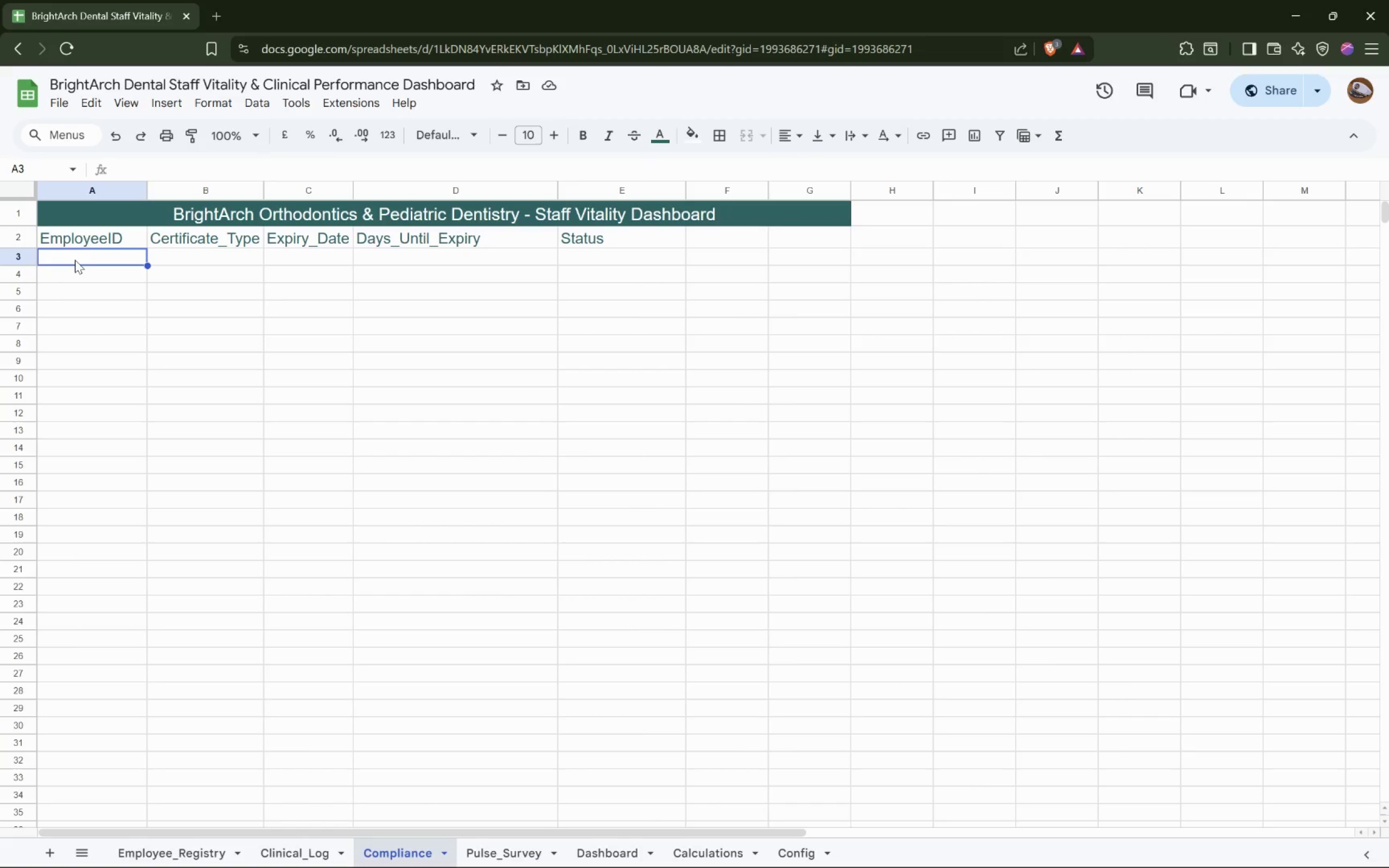 
wait(9.38)
 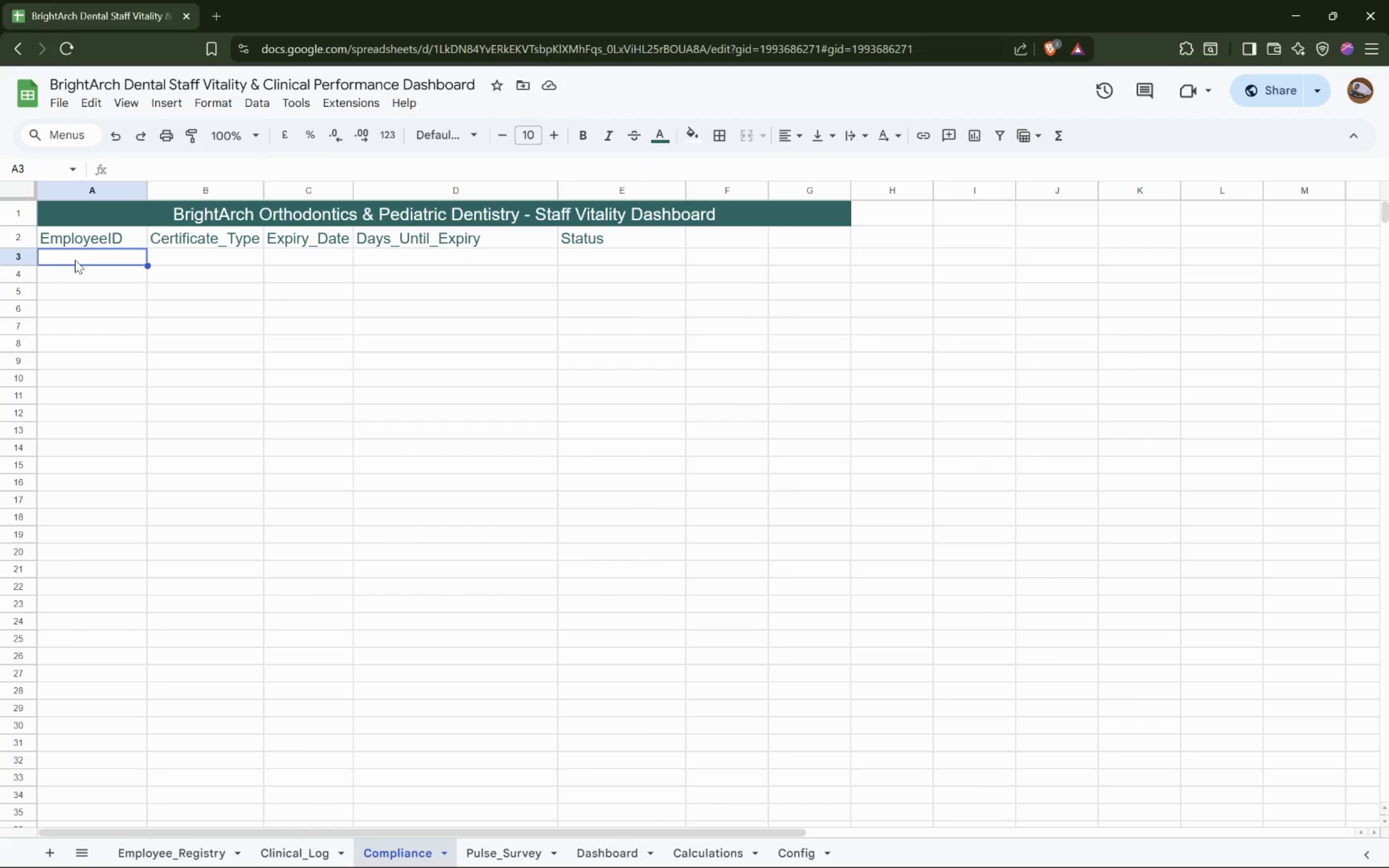 
left_click([100, 236])
 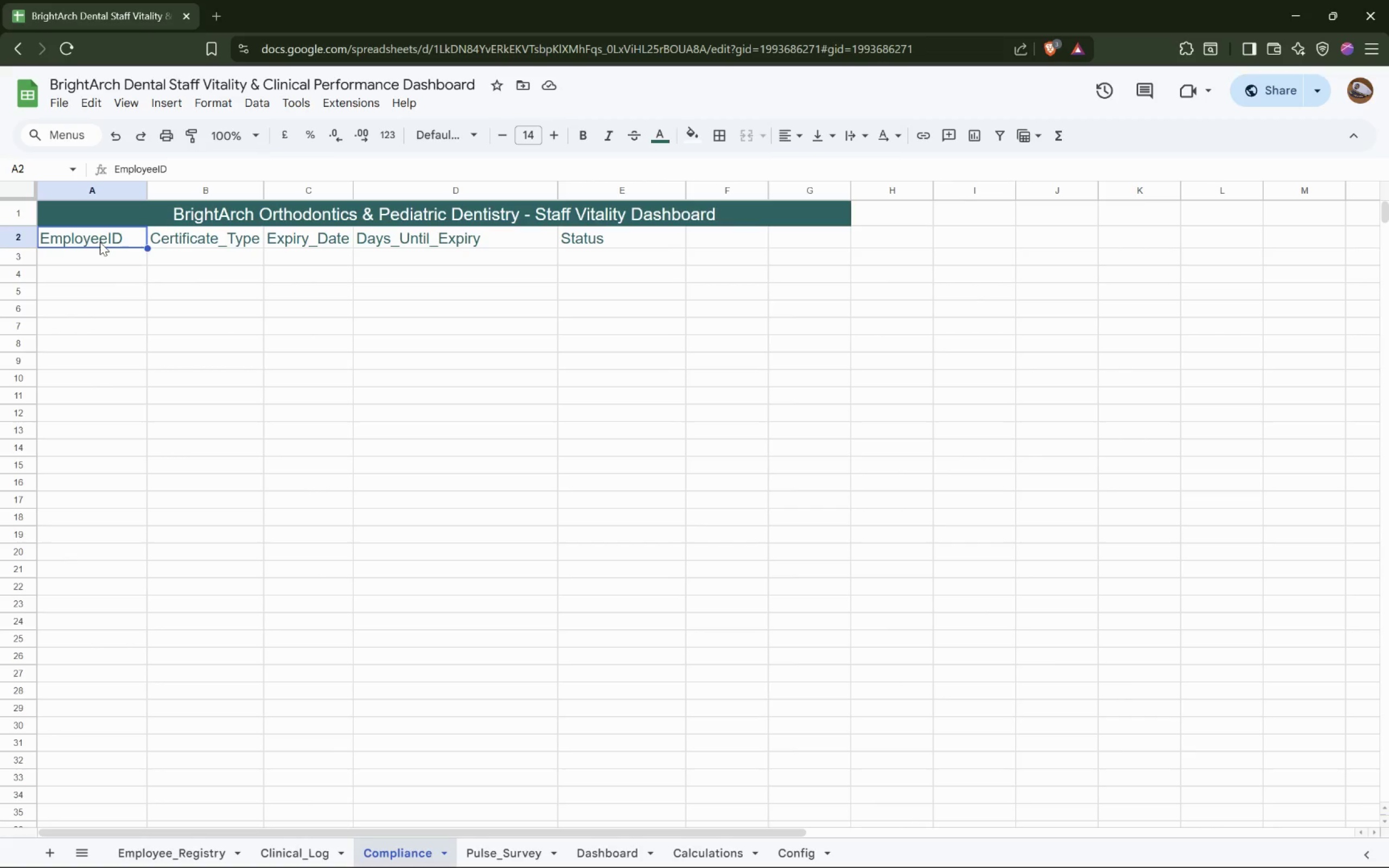 
scroll: coordinate [121, 282], scroll_direction: down, amount: 7.0
 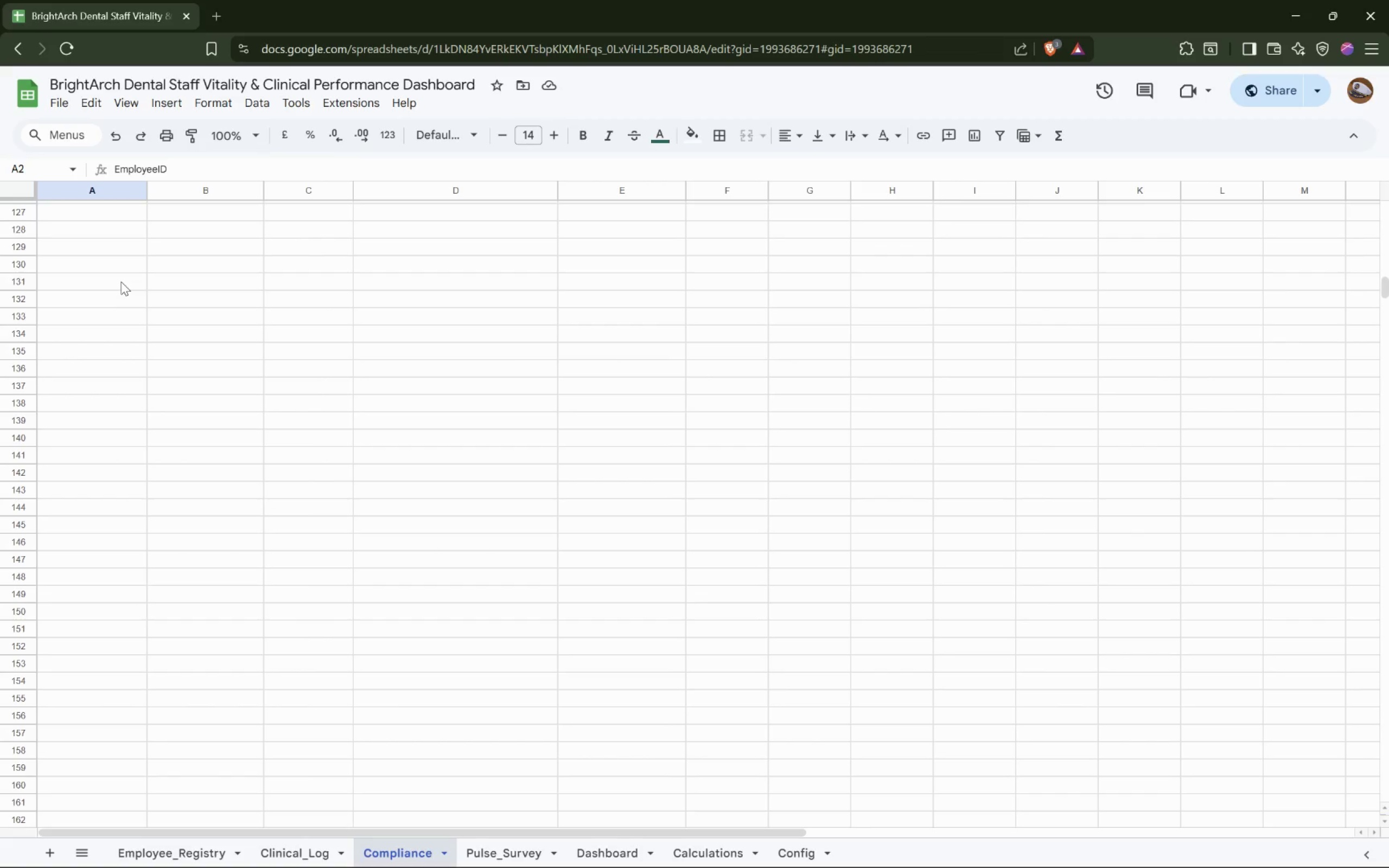 
wait(5.04)
 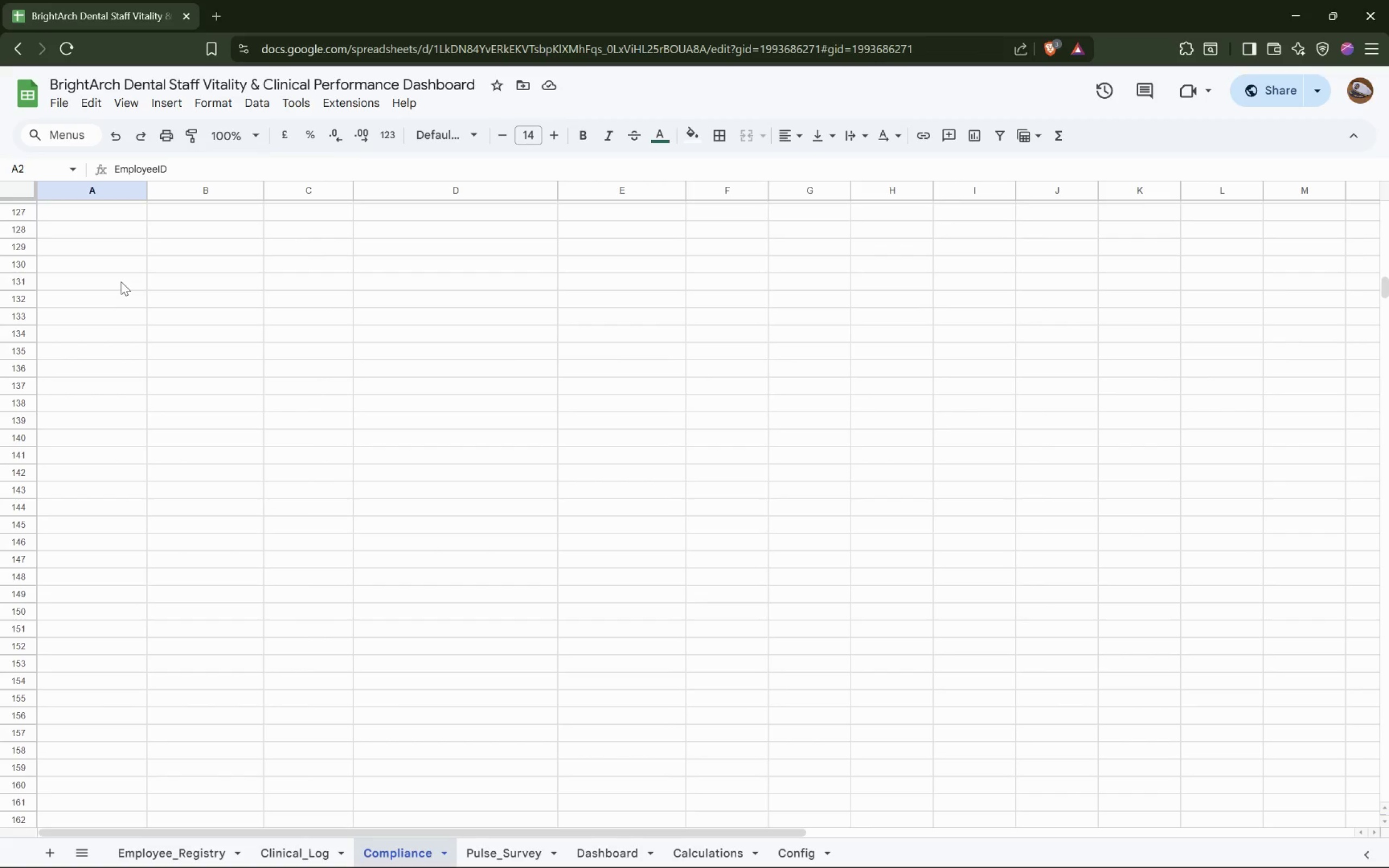 
scroll: coordinate [121, 282], scroll_direction: up, amount: 29.0
 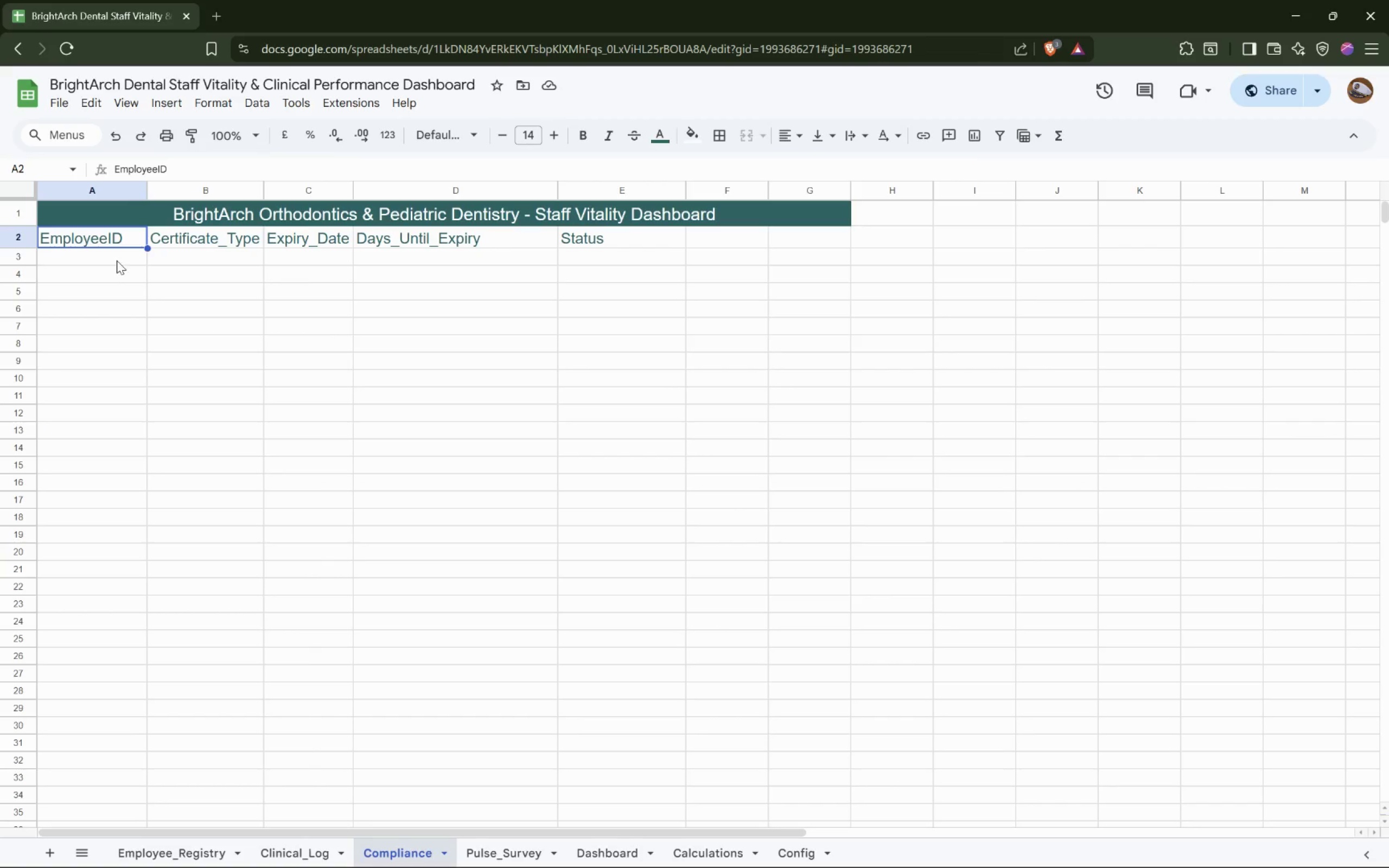 
left_click([117, 257])
 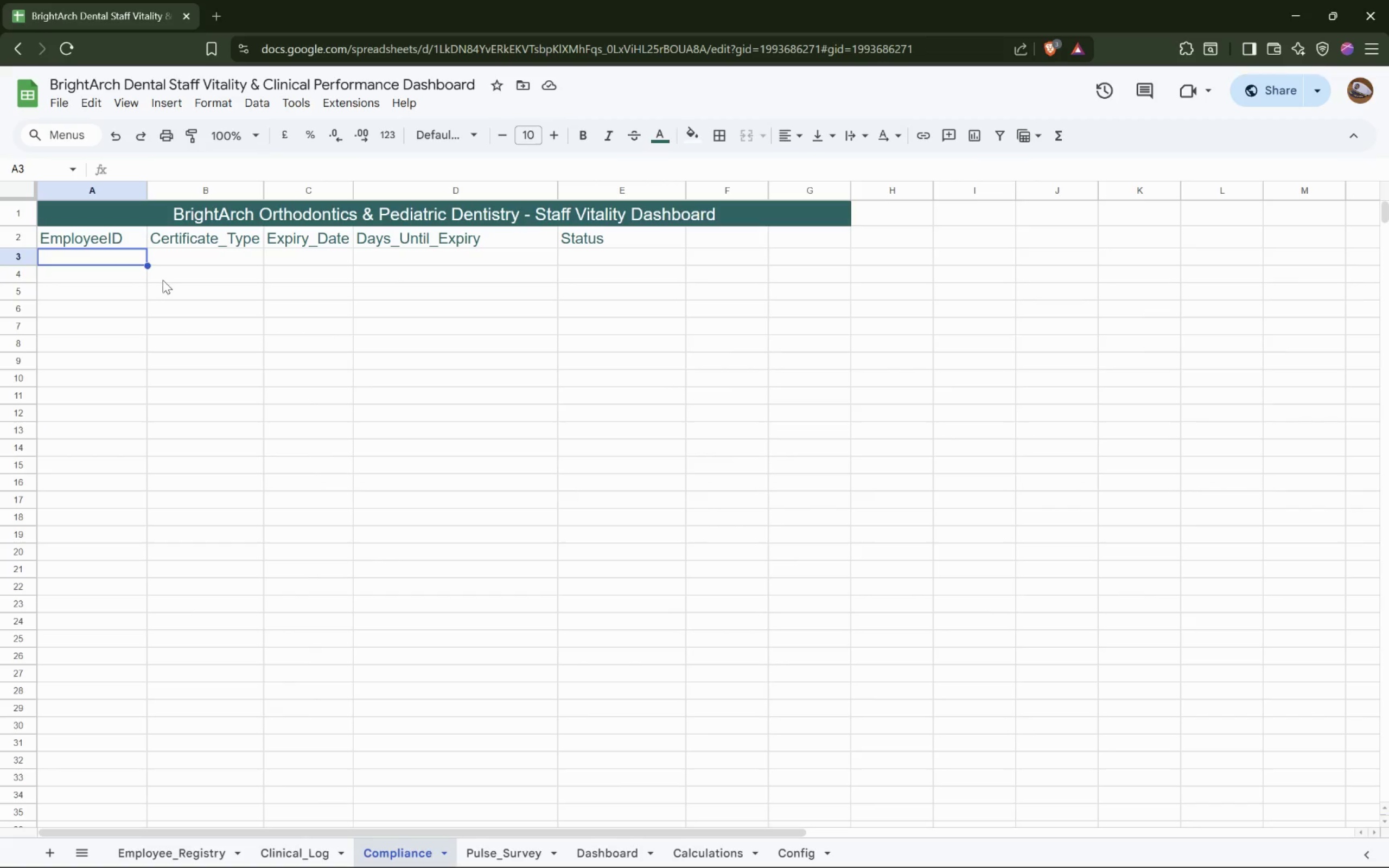 
scroll: coordinate [97, 509], scroll_direction: down, amount: 37.0
 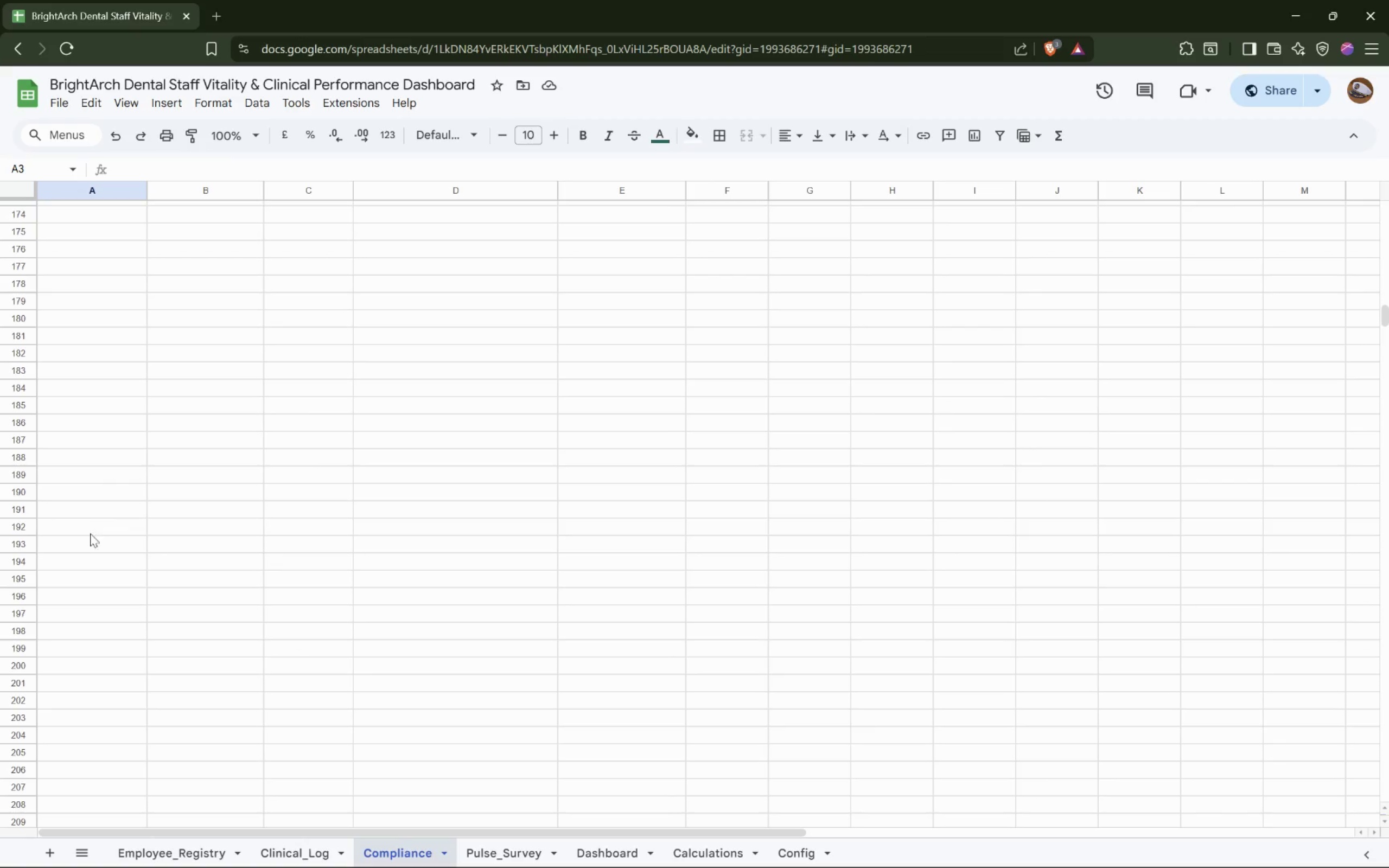 
hold_key(key=ShiftLeft, duration=1.54)
left_click([69, 663])
 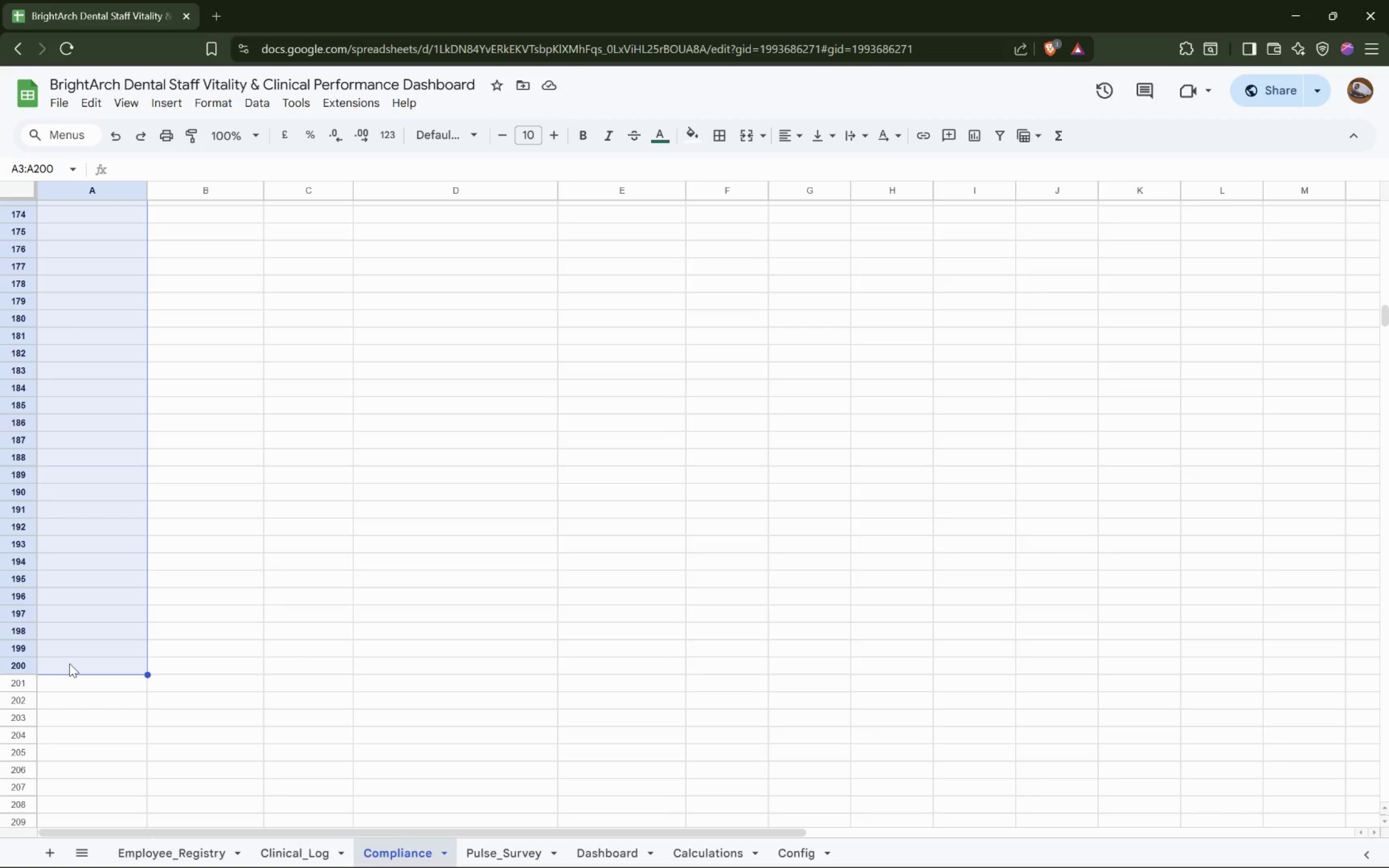 
key(Shift+ShiftLeft)
 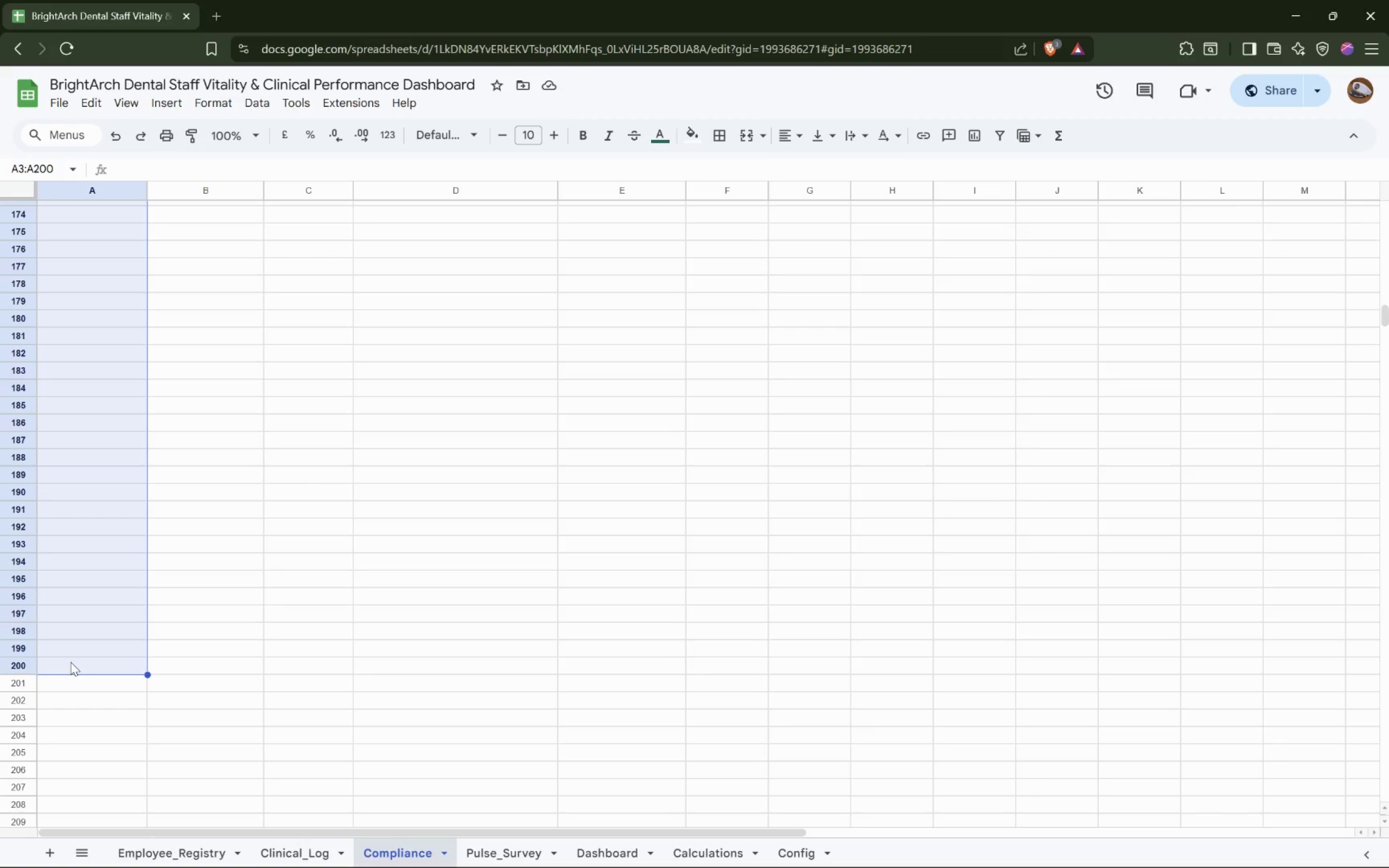 
key(Shift+ShiftLeft)
 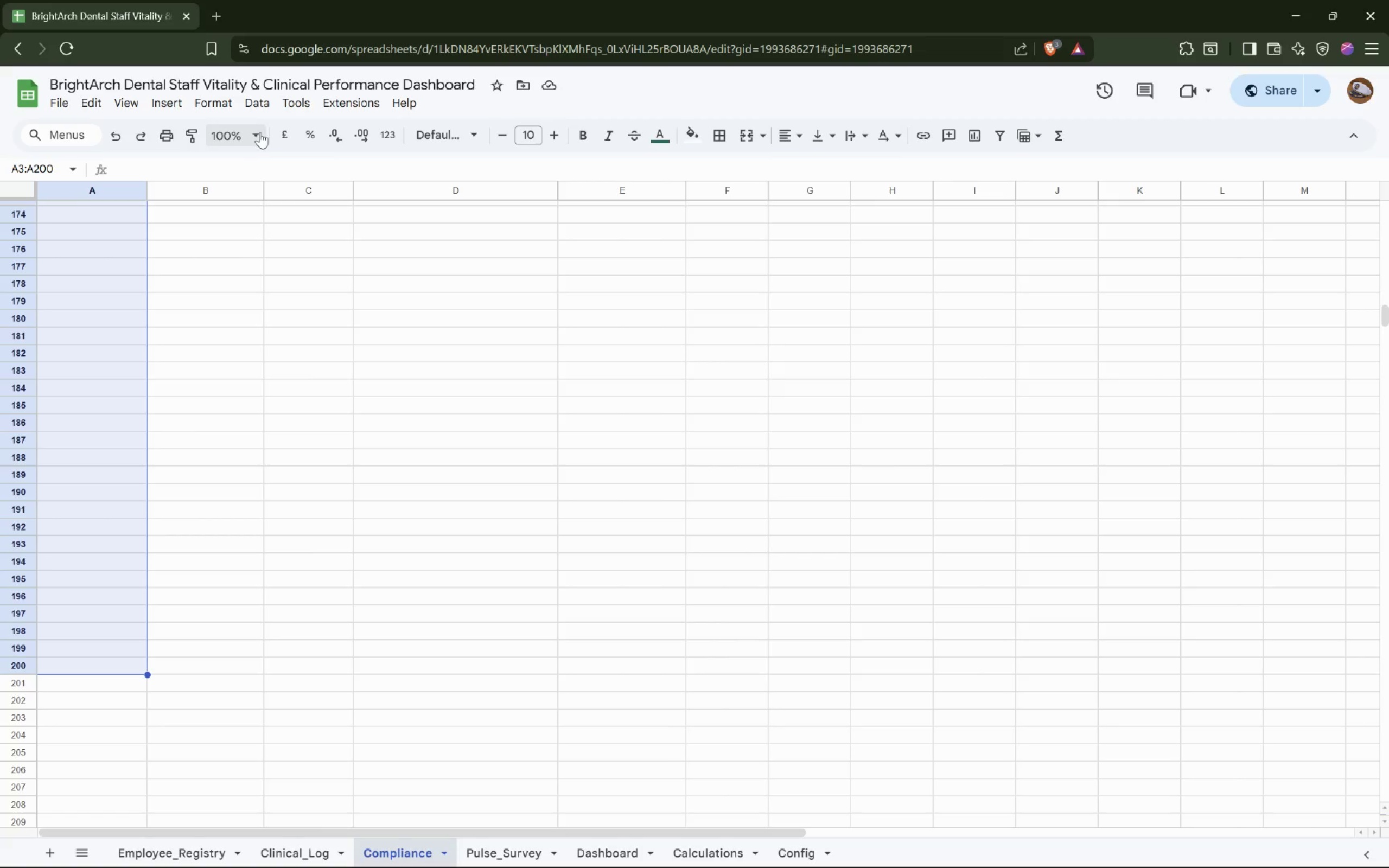 
wait(9.48)
 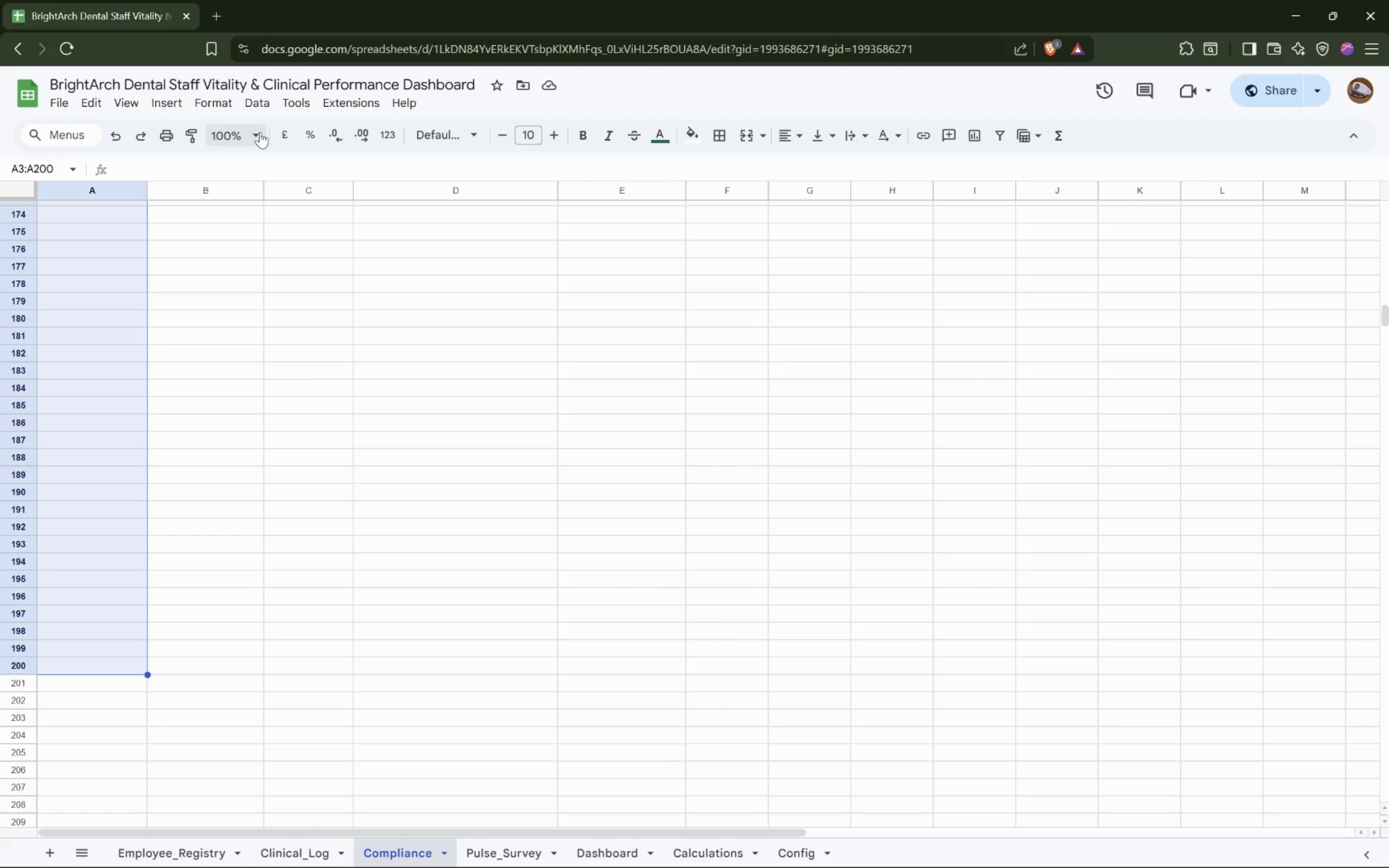 
left_click([265, 98])
 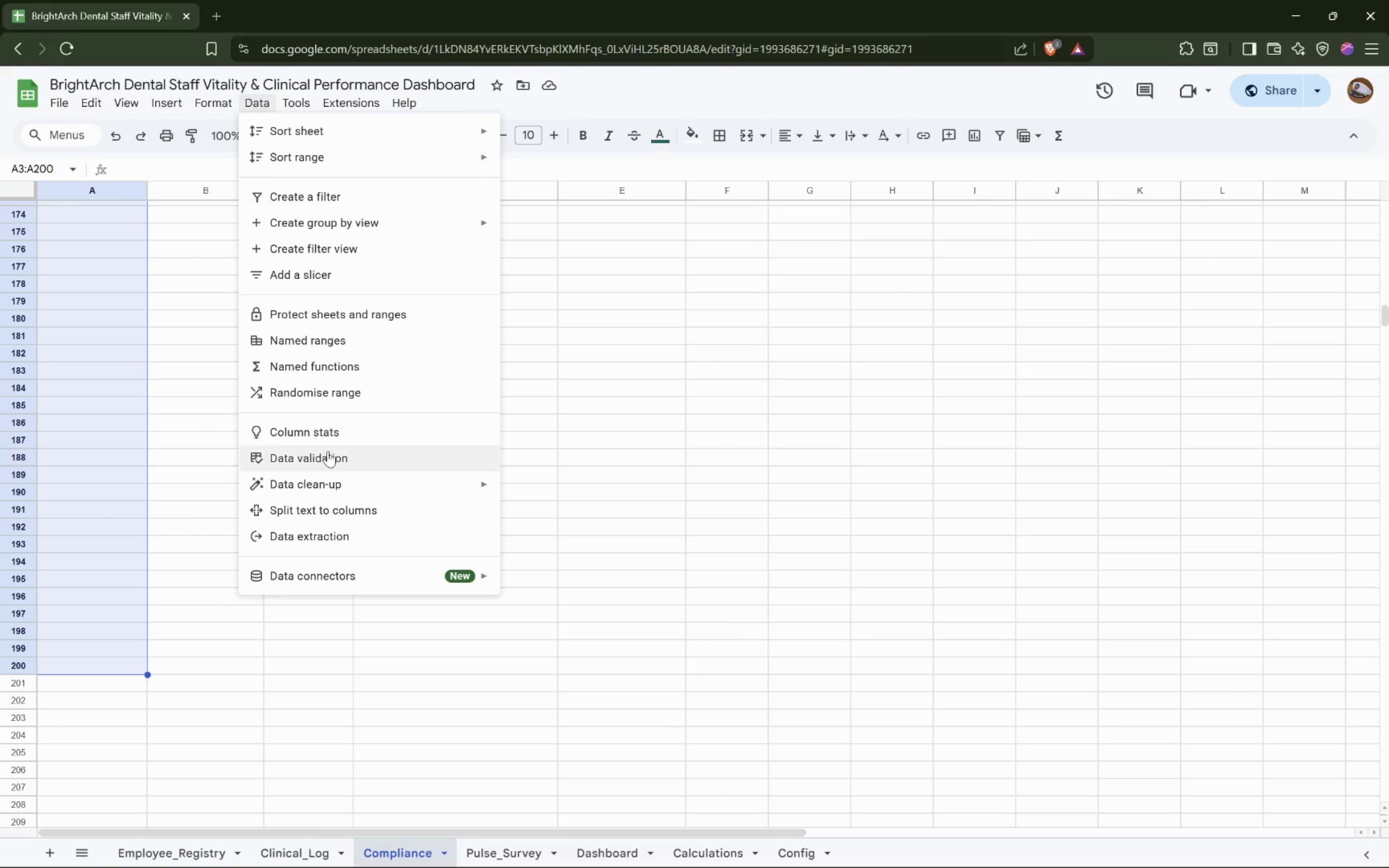 
left_click([328, 458])
 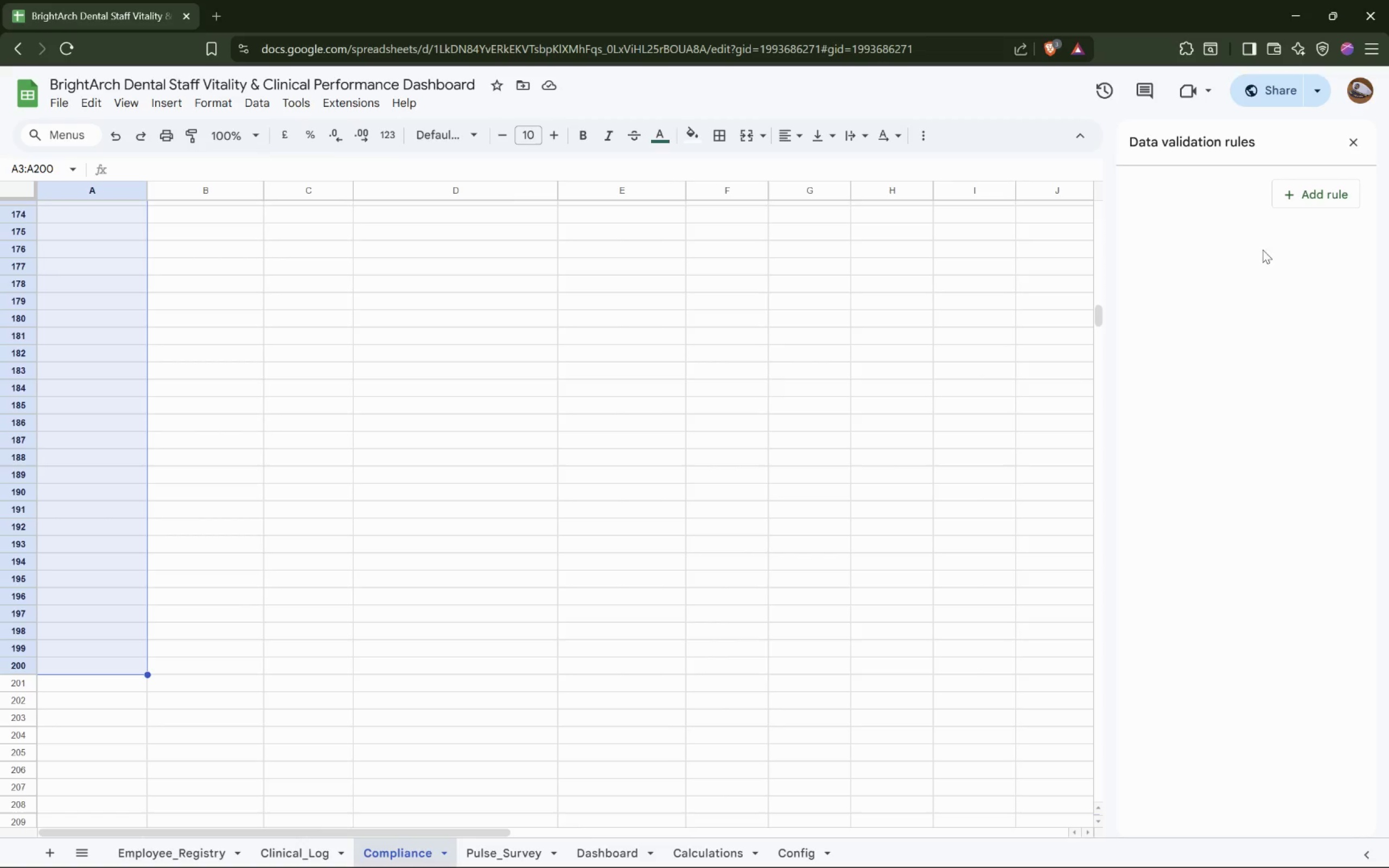 
left_click([1320, 192])
 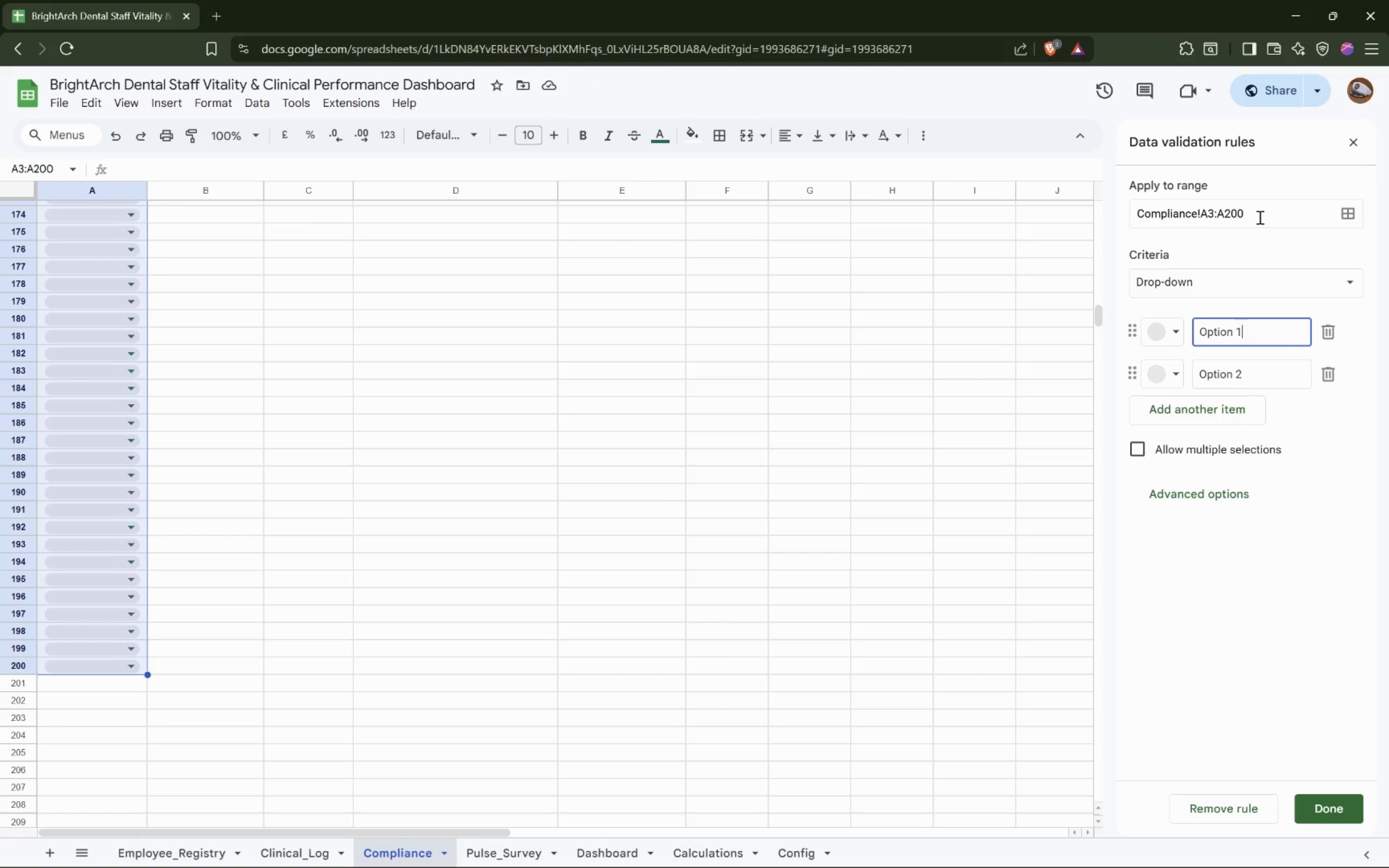 
wait(11.93)
 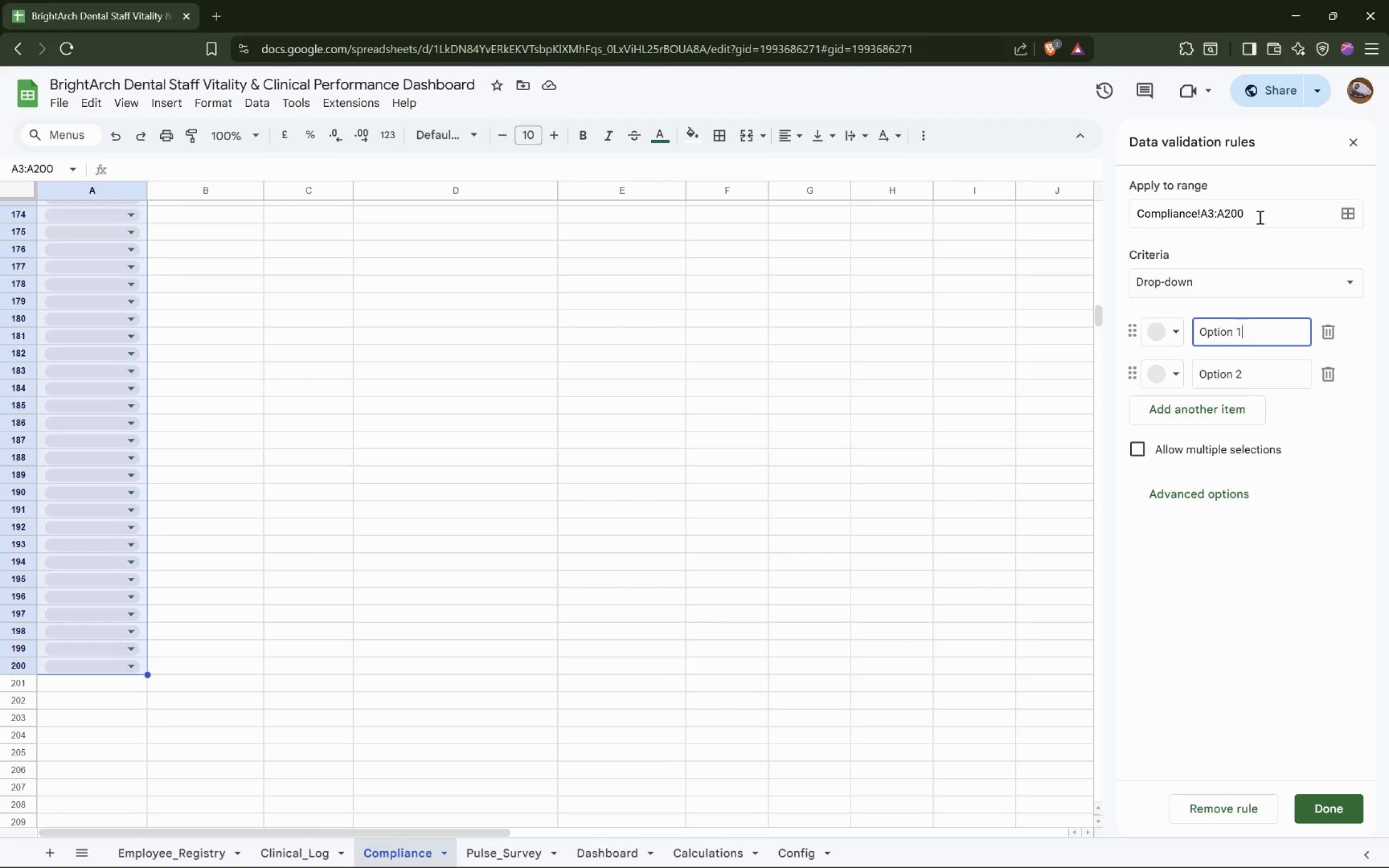 
left_click([1199, 279])
 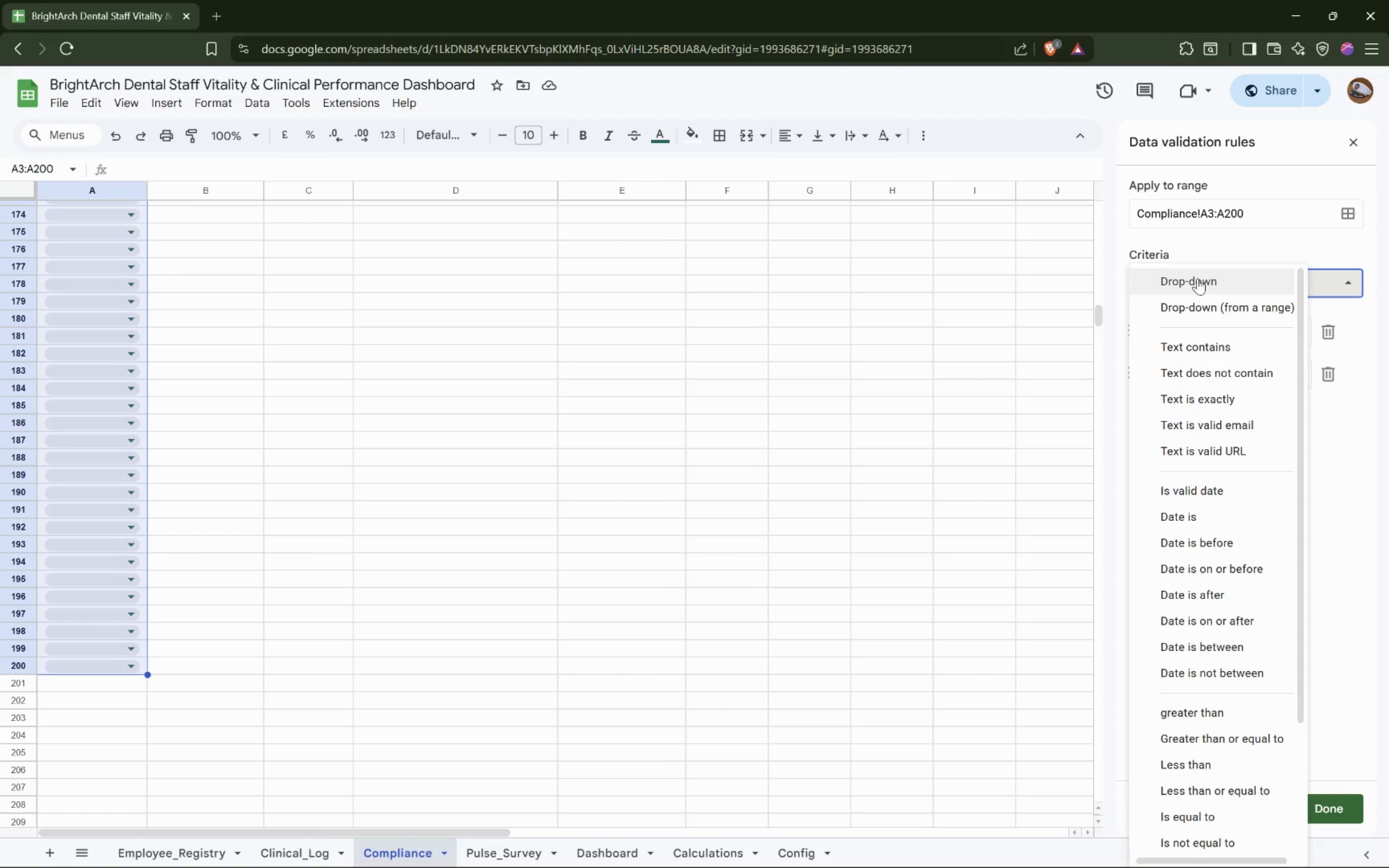 
scroll: coordinate [1197, 278], scroll_direction: down, amount: 4.0
 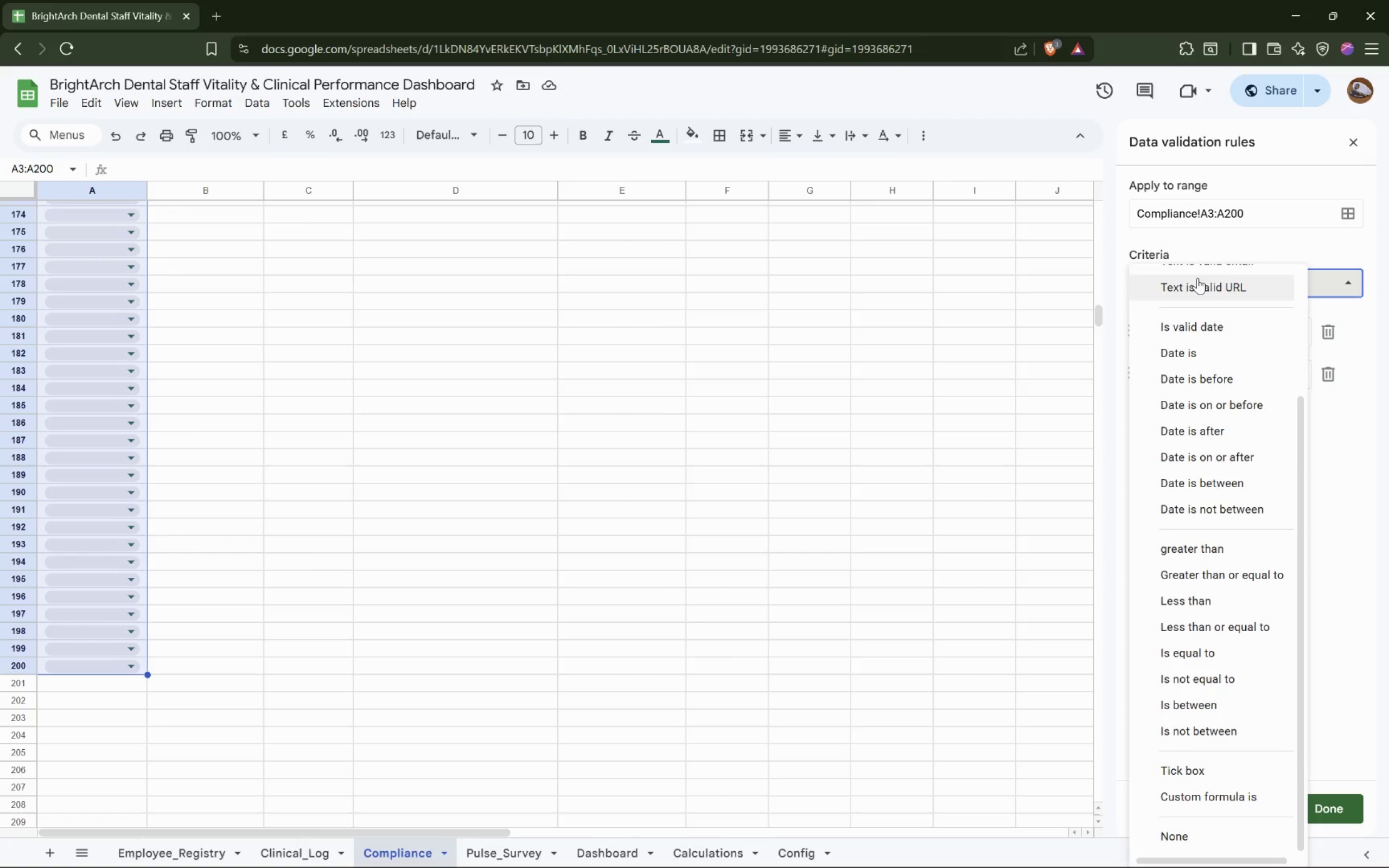 
scroll: coordinate [1197, 278], scroll_direction: up, amount: 5.0
 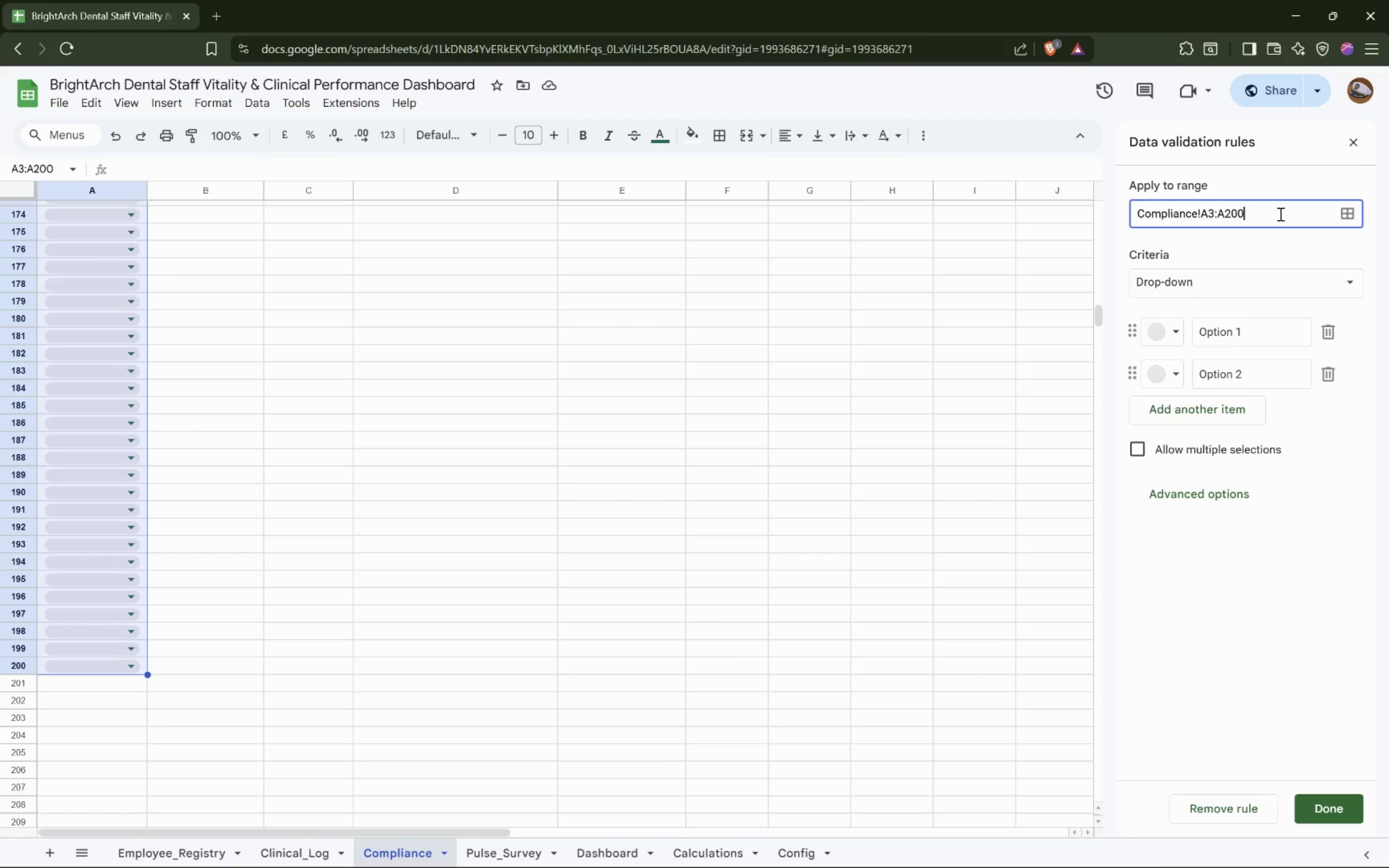 
left_click([1279, 214])
 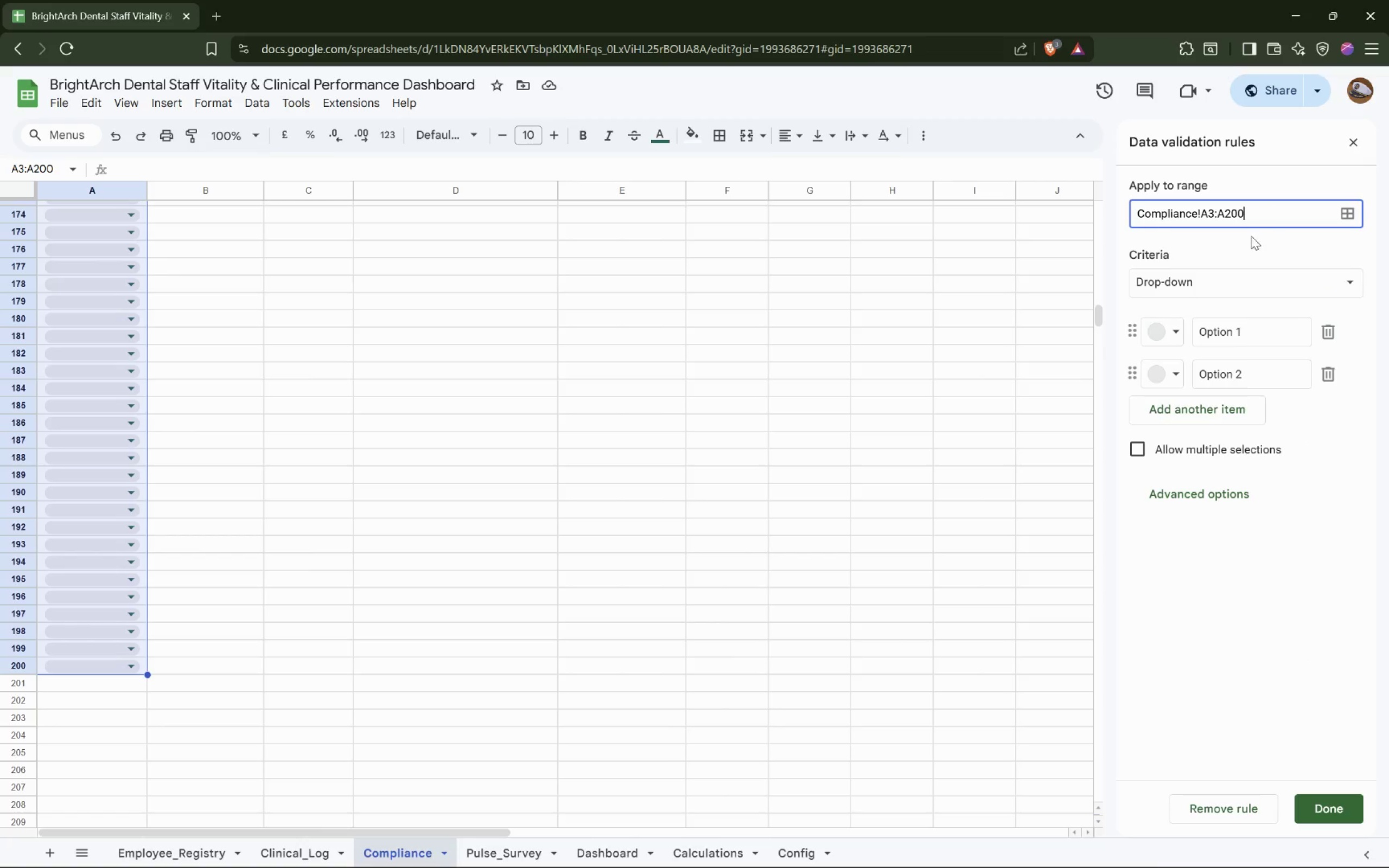 
left_click([1195, 278])
 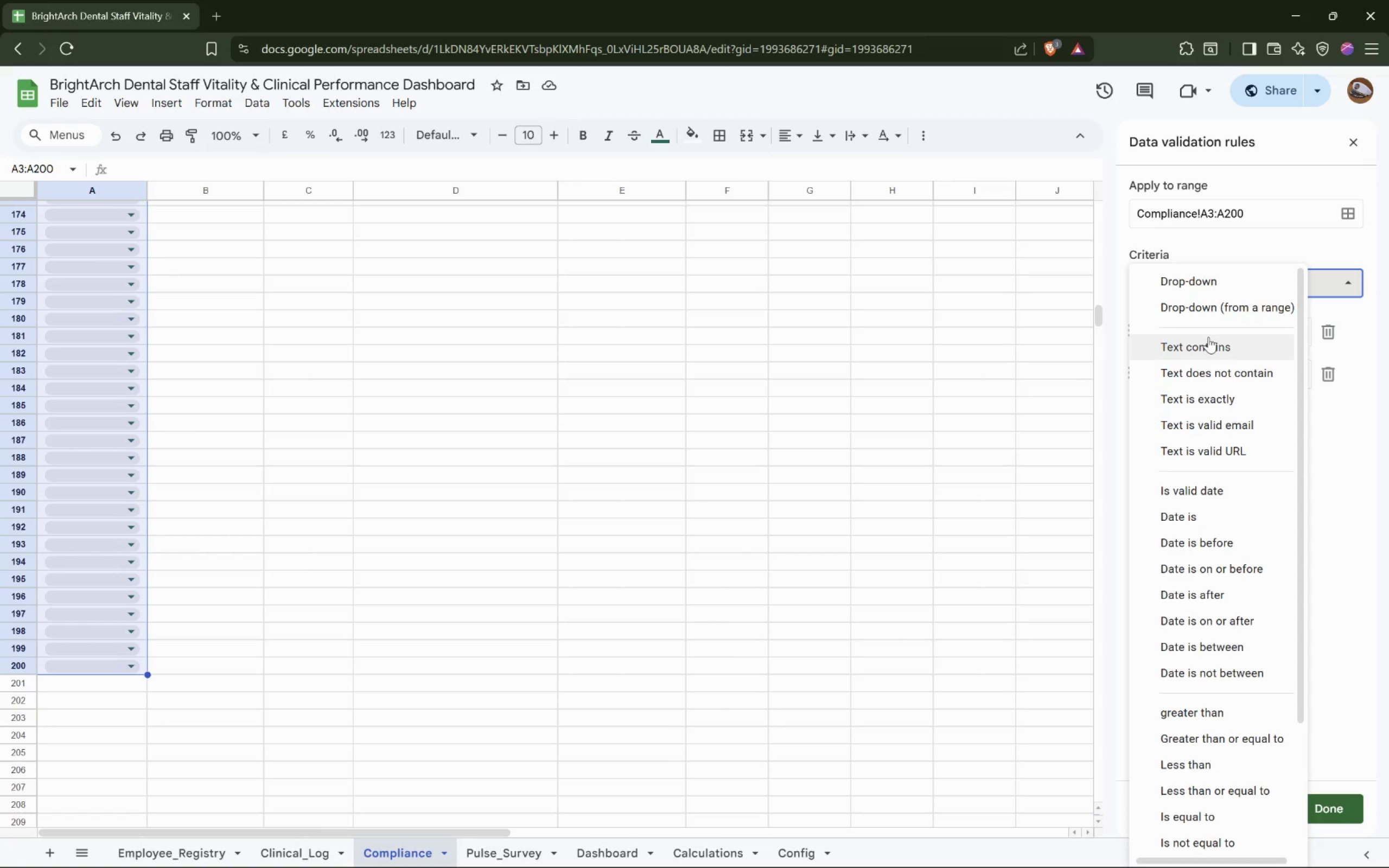 
scroll: coordinate [1208, 337], scroll_direction: down, amount: 6.0
 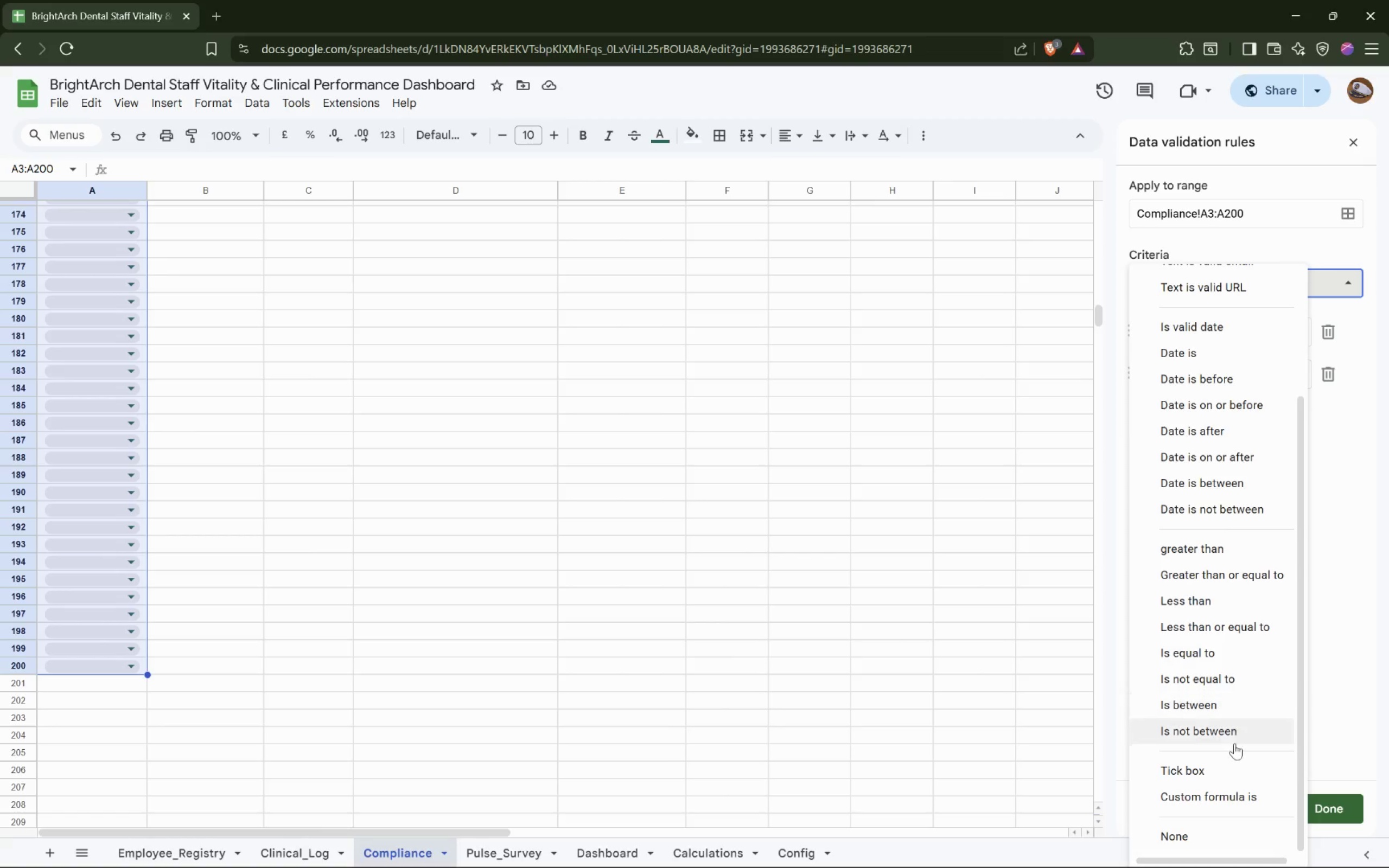 
left_click([1226, 798])
 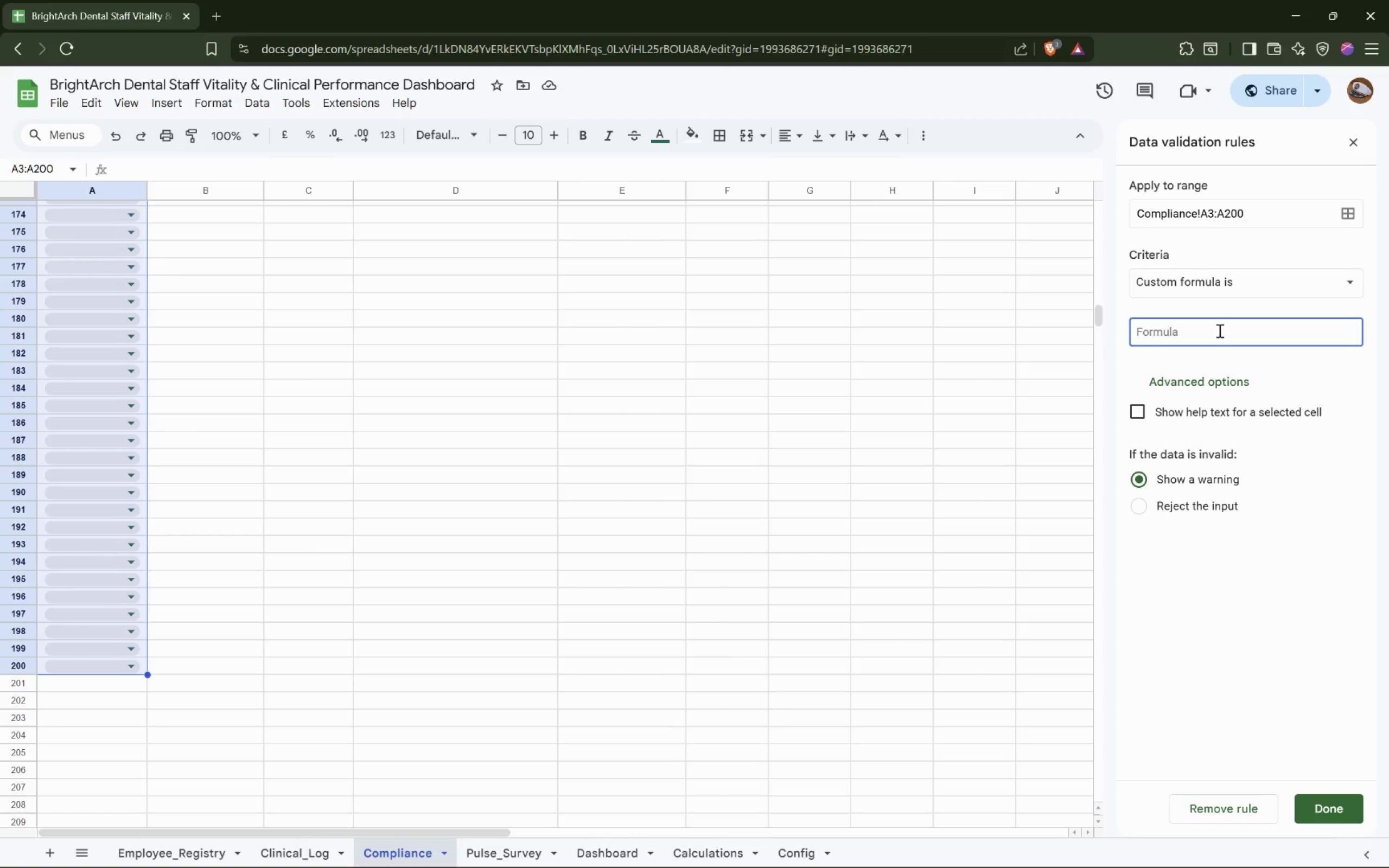 
wait(7.11)
 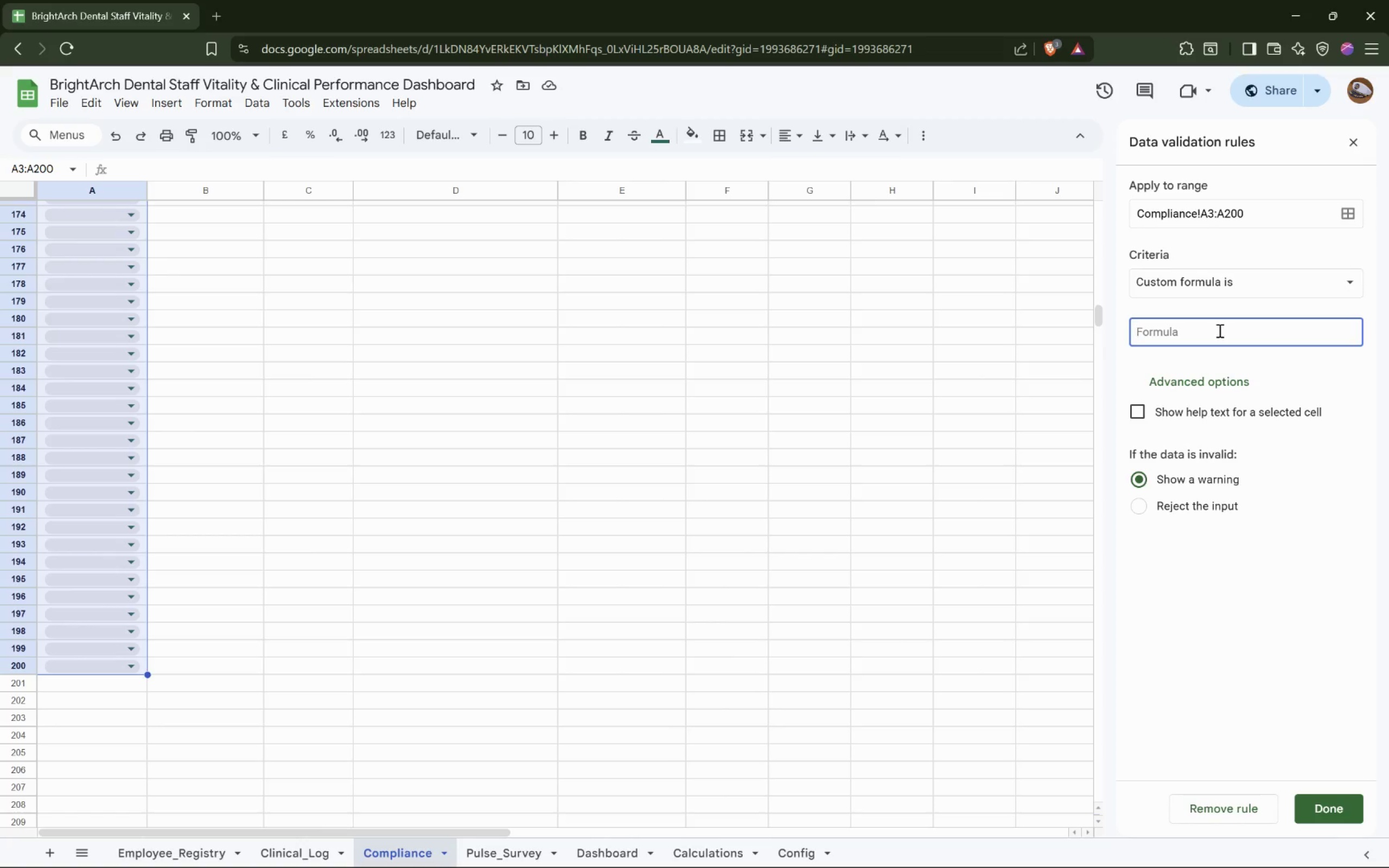 
type(Employee_Registry!A2:A)
 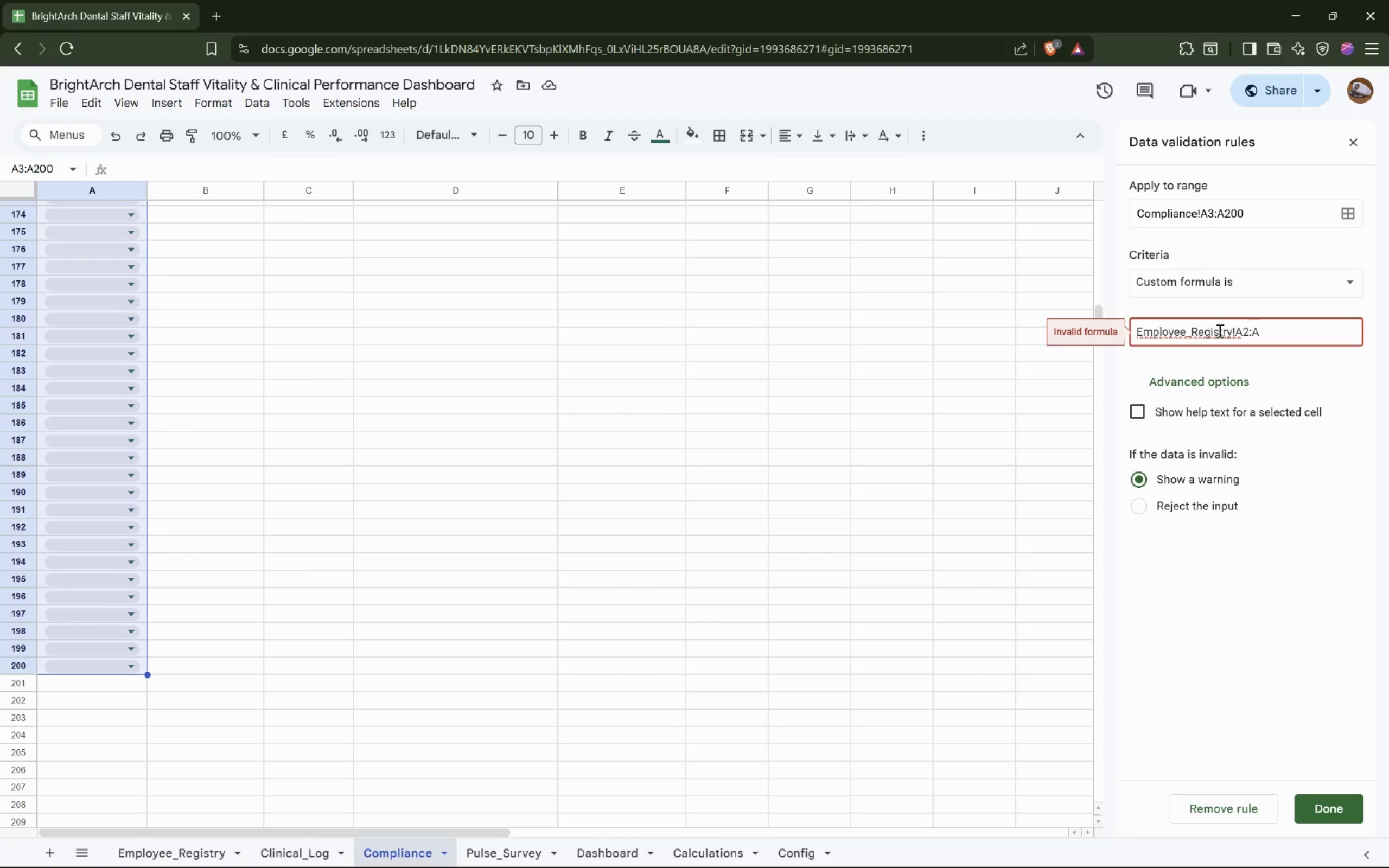 
double_click([1218, 330])
 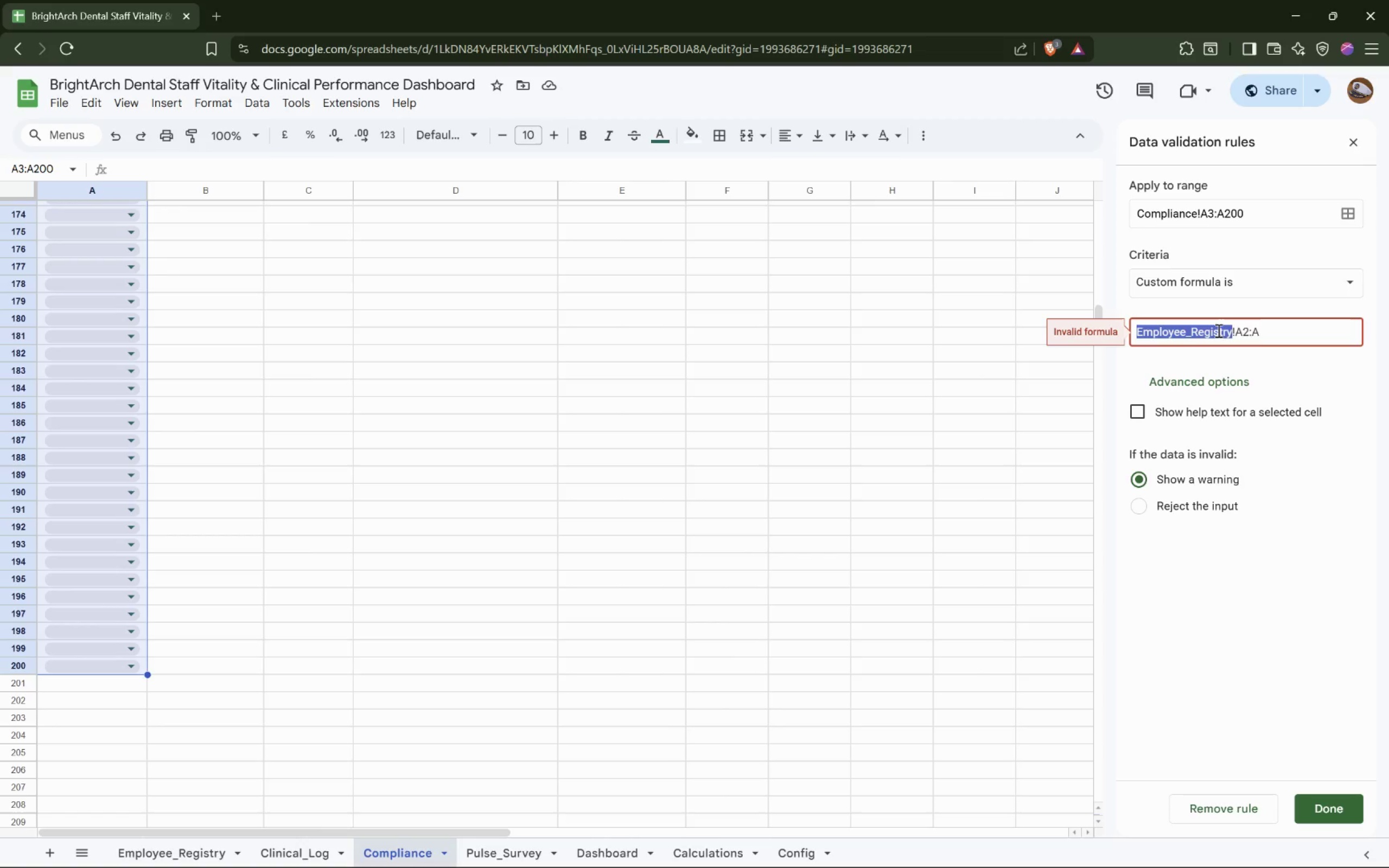 
triple_click([1218, 330])
 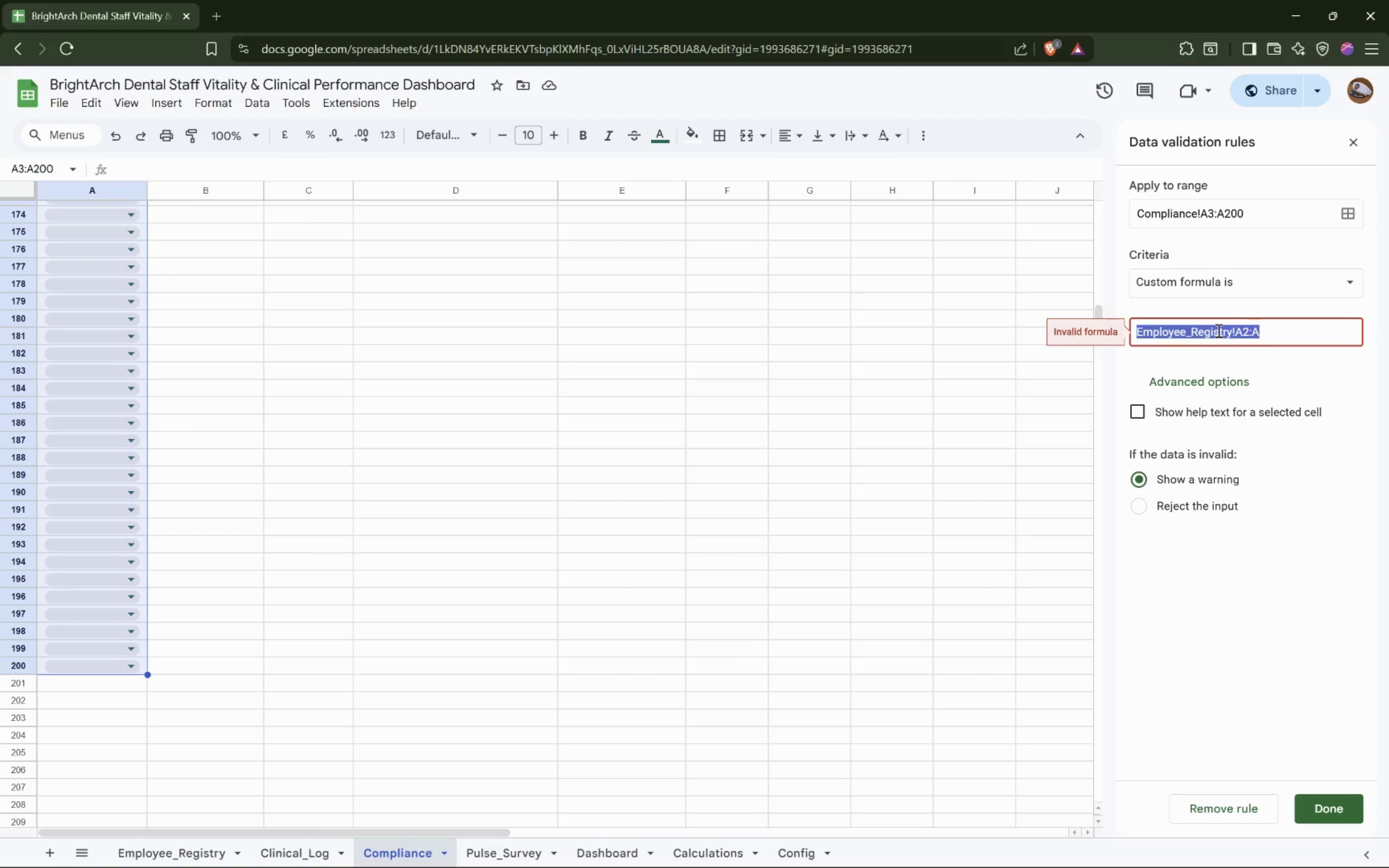 
key(Control+X)
 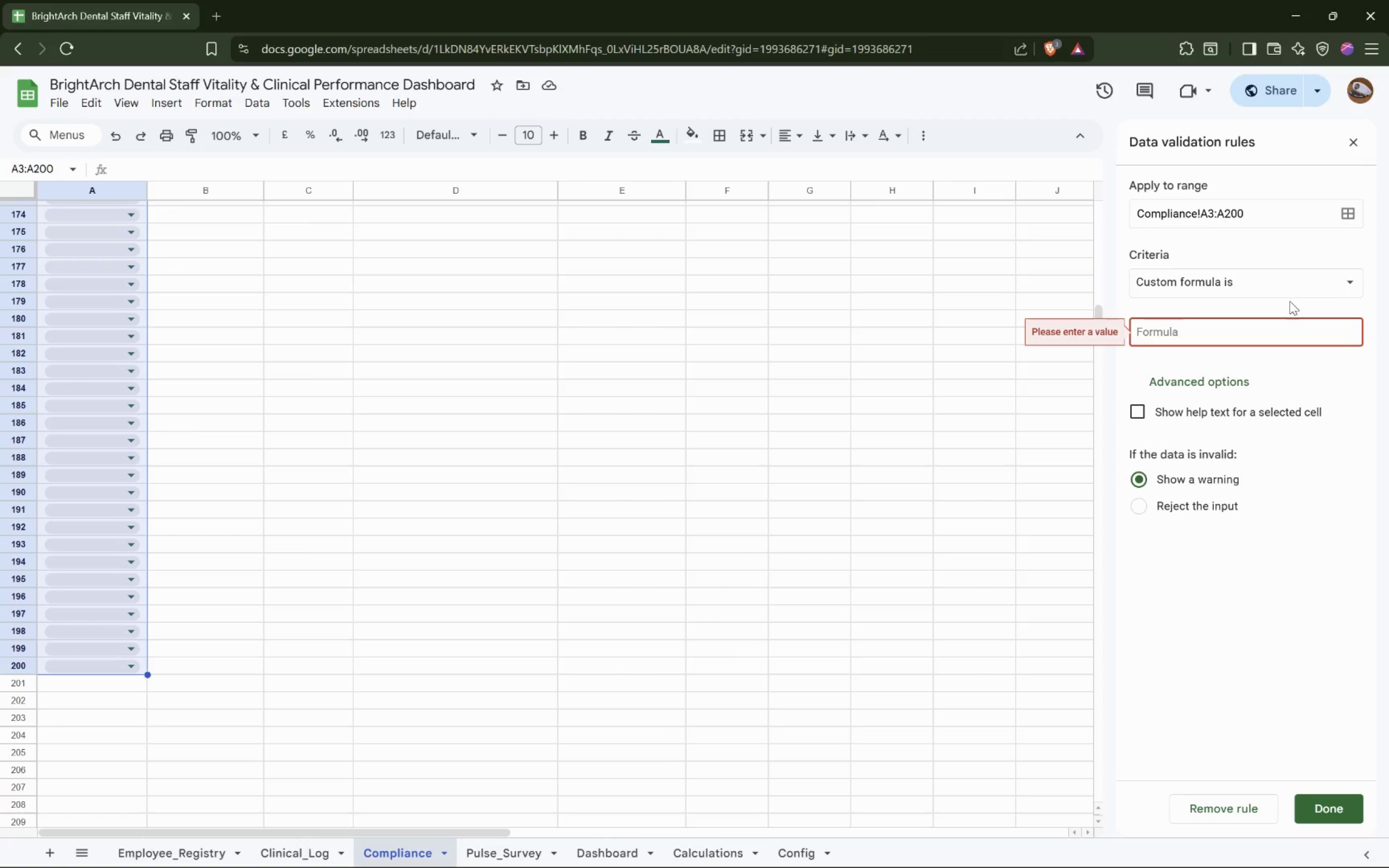 
left_click([1301, 286])
 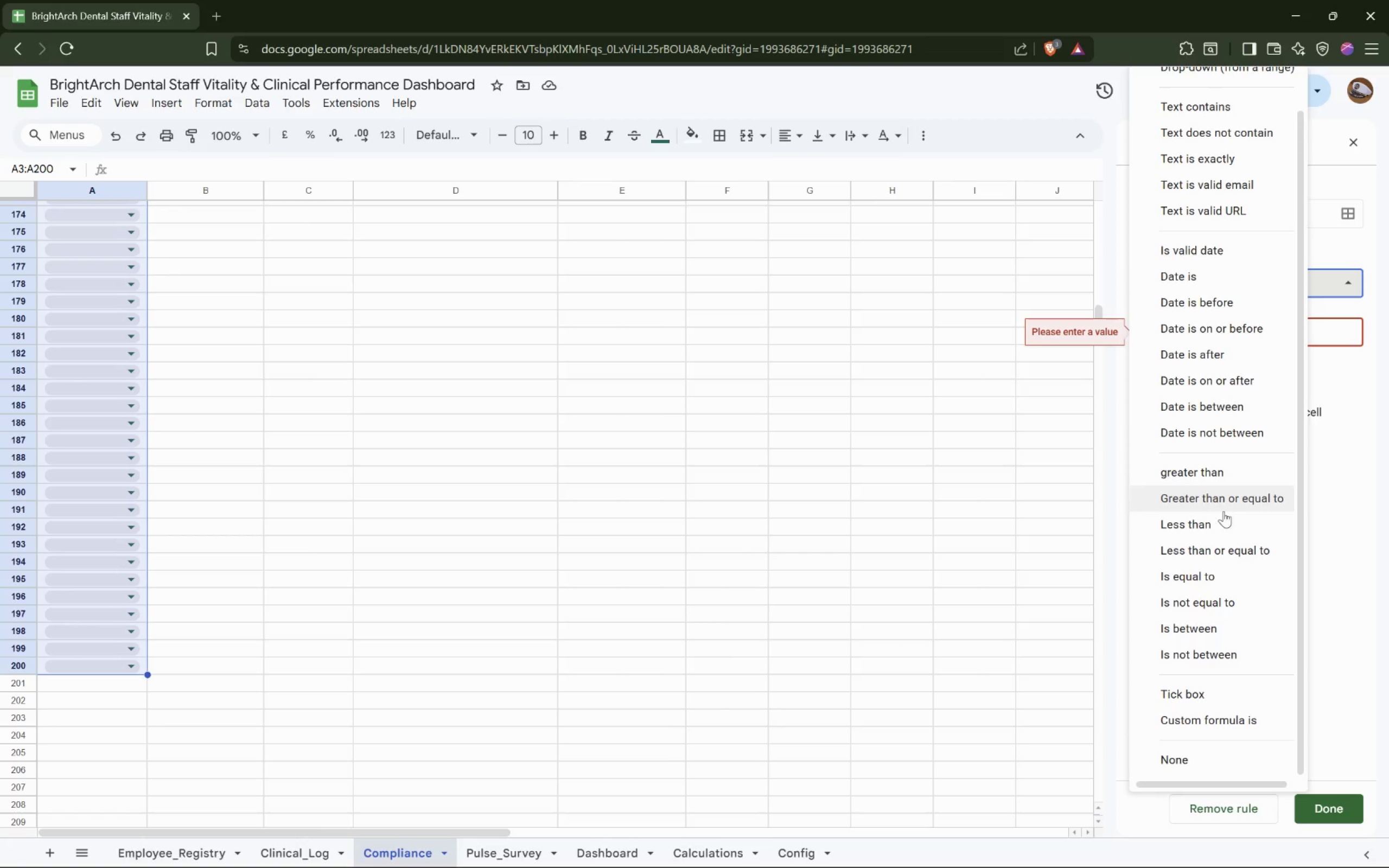 
scroll: coordinate [1225, 519], scroll_direction: down, amount: 7.0
 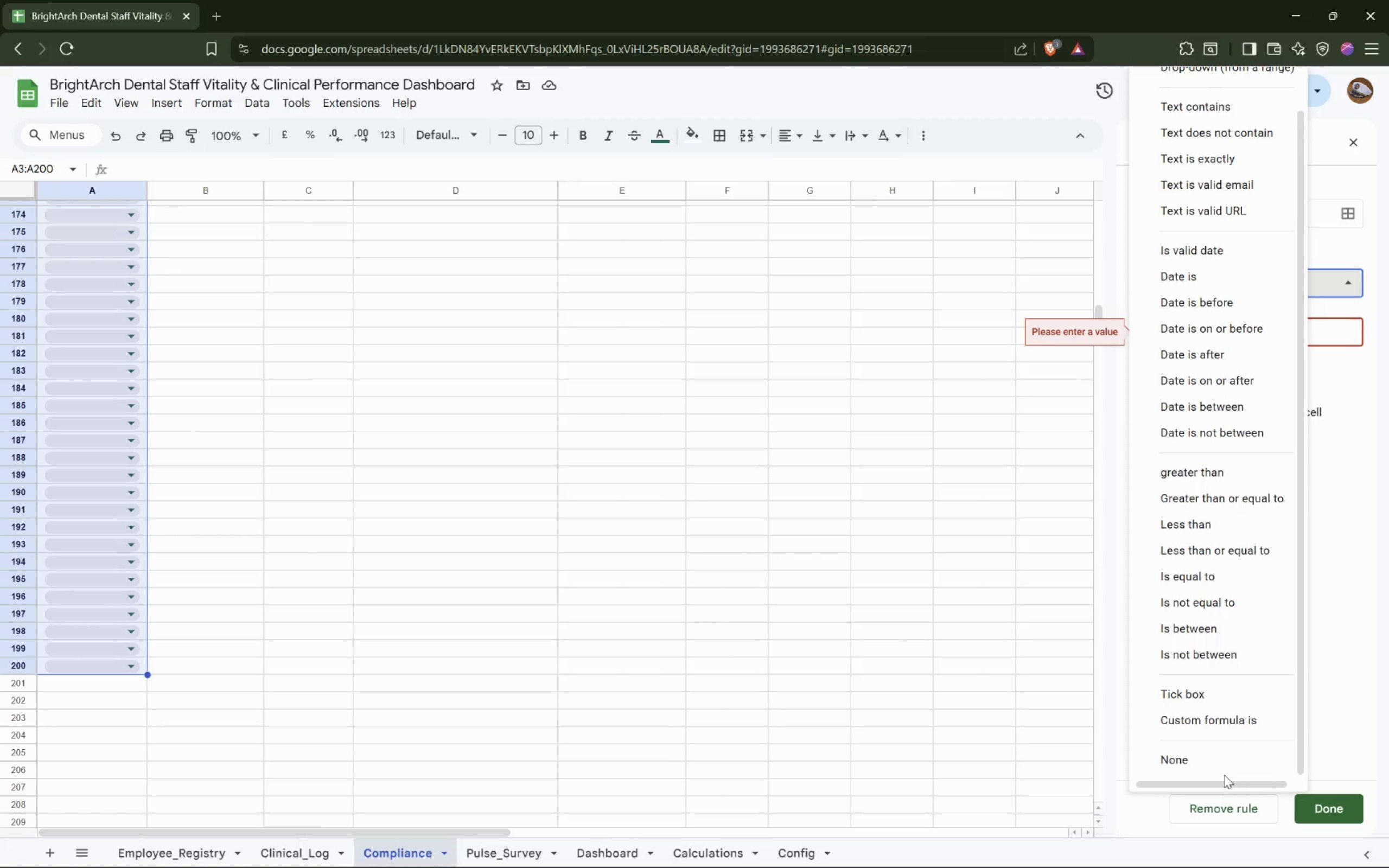 
left_click([1221, 750])
 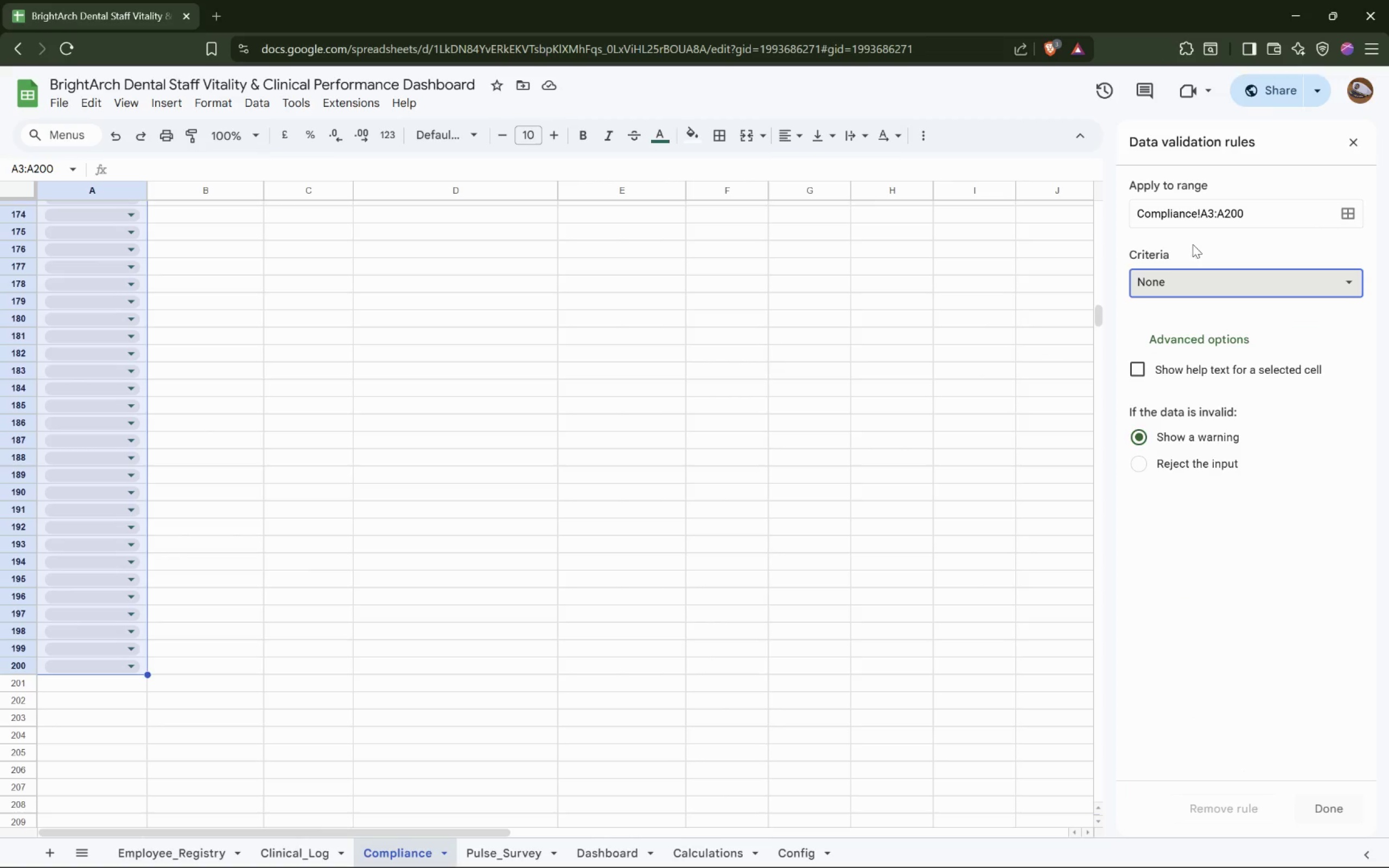 
left_click_drag(start_coordinate=[1276, 216], to_coordinate=[1106, 216])
 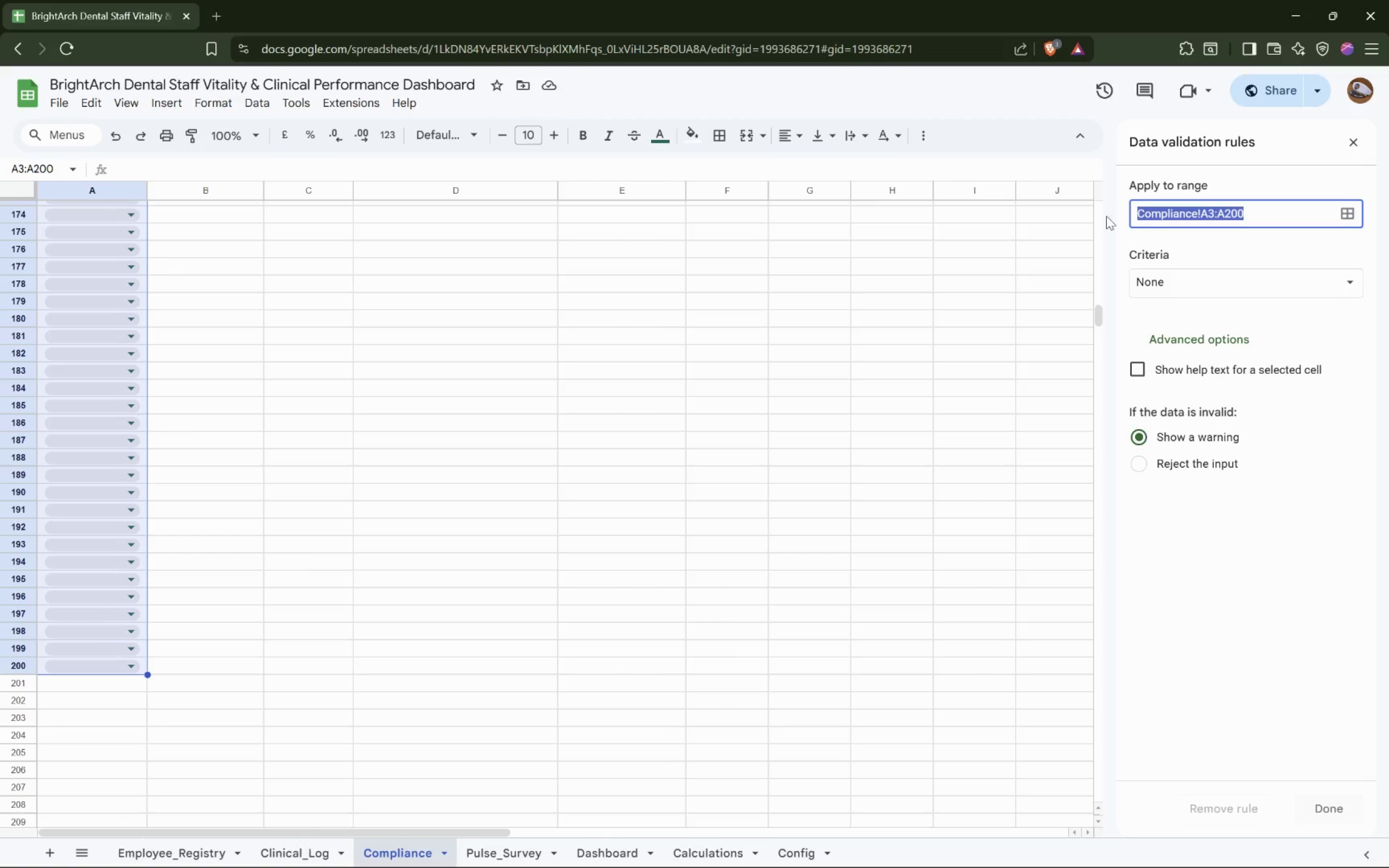 
key(Control+V)
 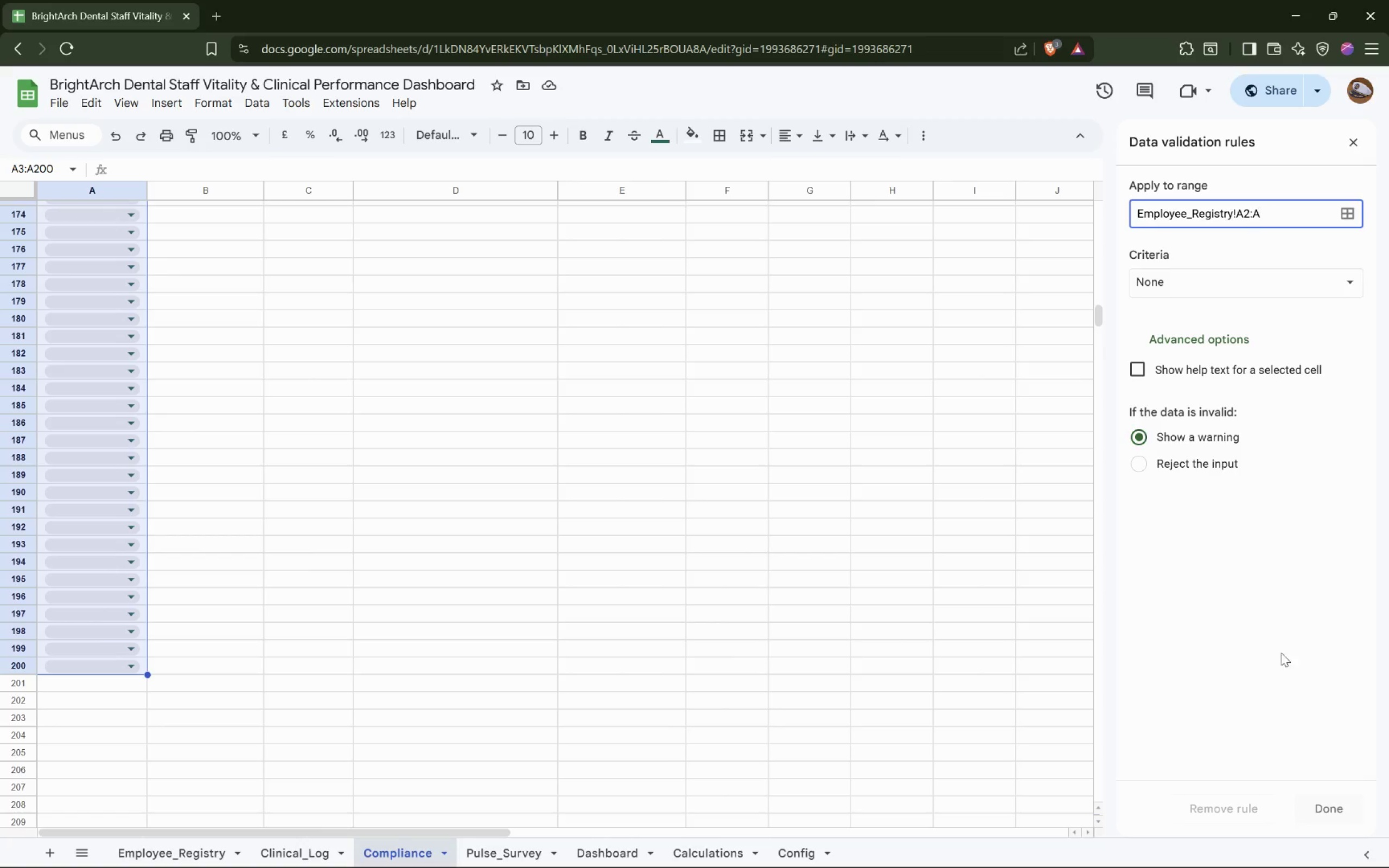 
left_click([1283, 636])
 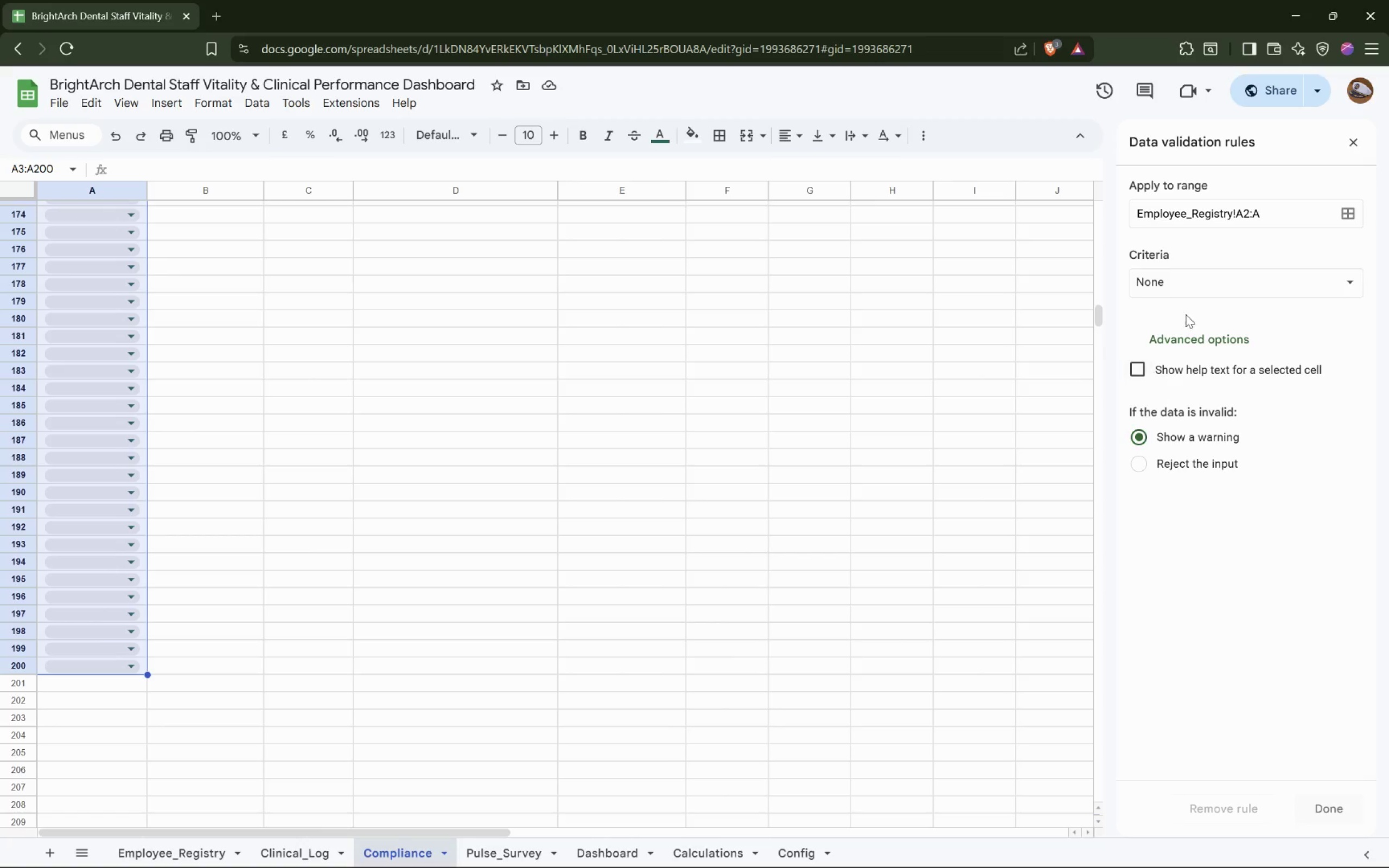 
left_click([1214, 272])
 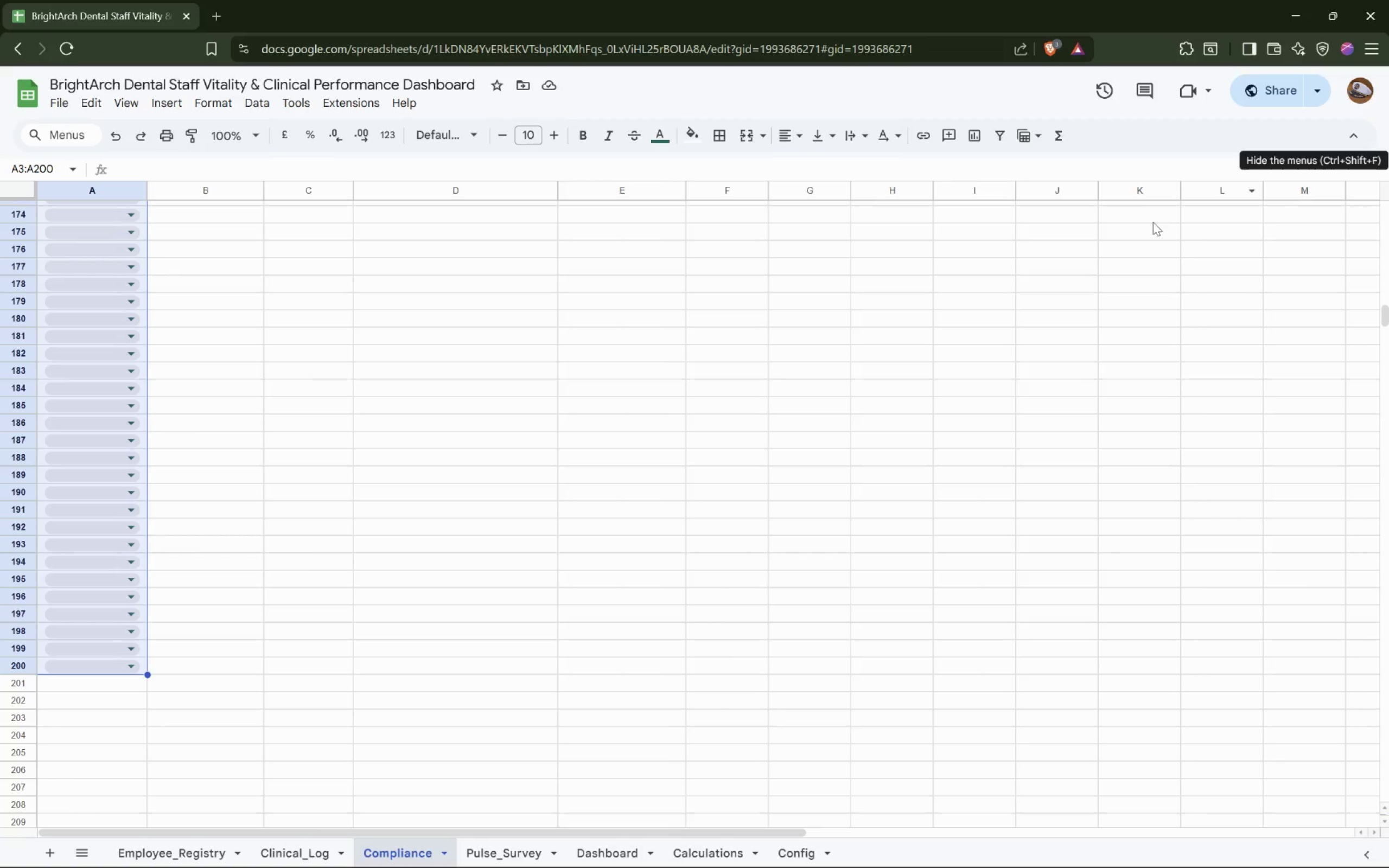 
scroll: coordinate [88, 532], scroll_direction: up, amount: 6.0
 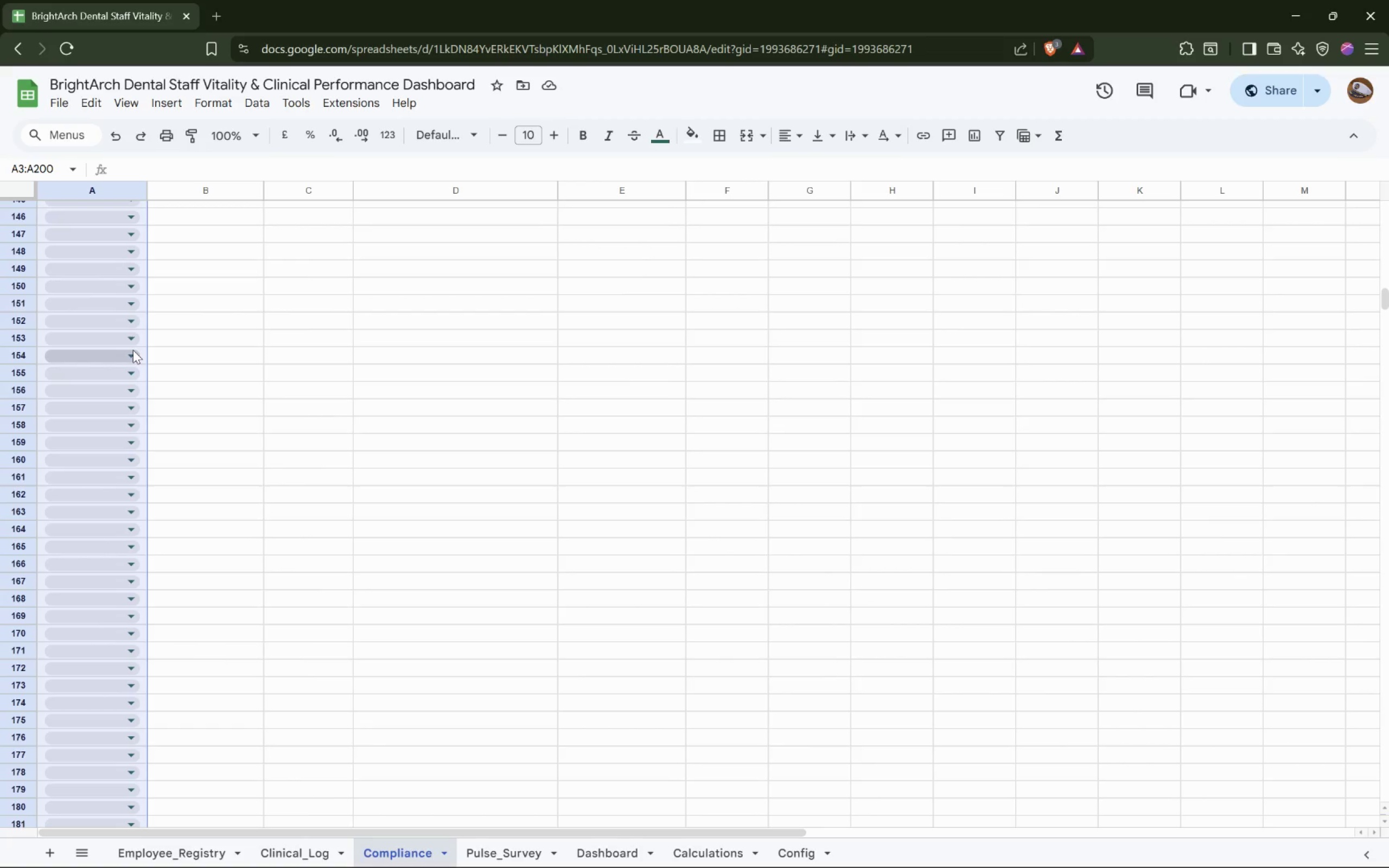 
left_click([132, 350])
 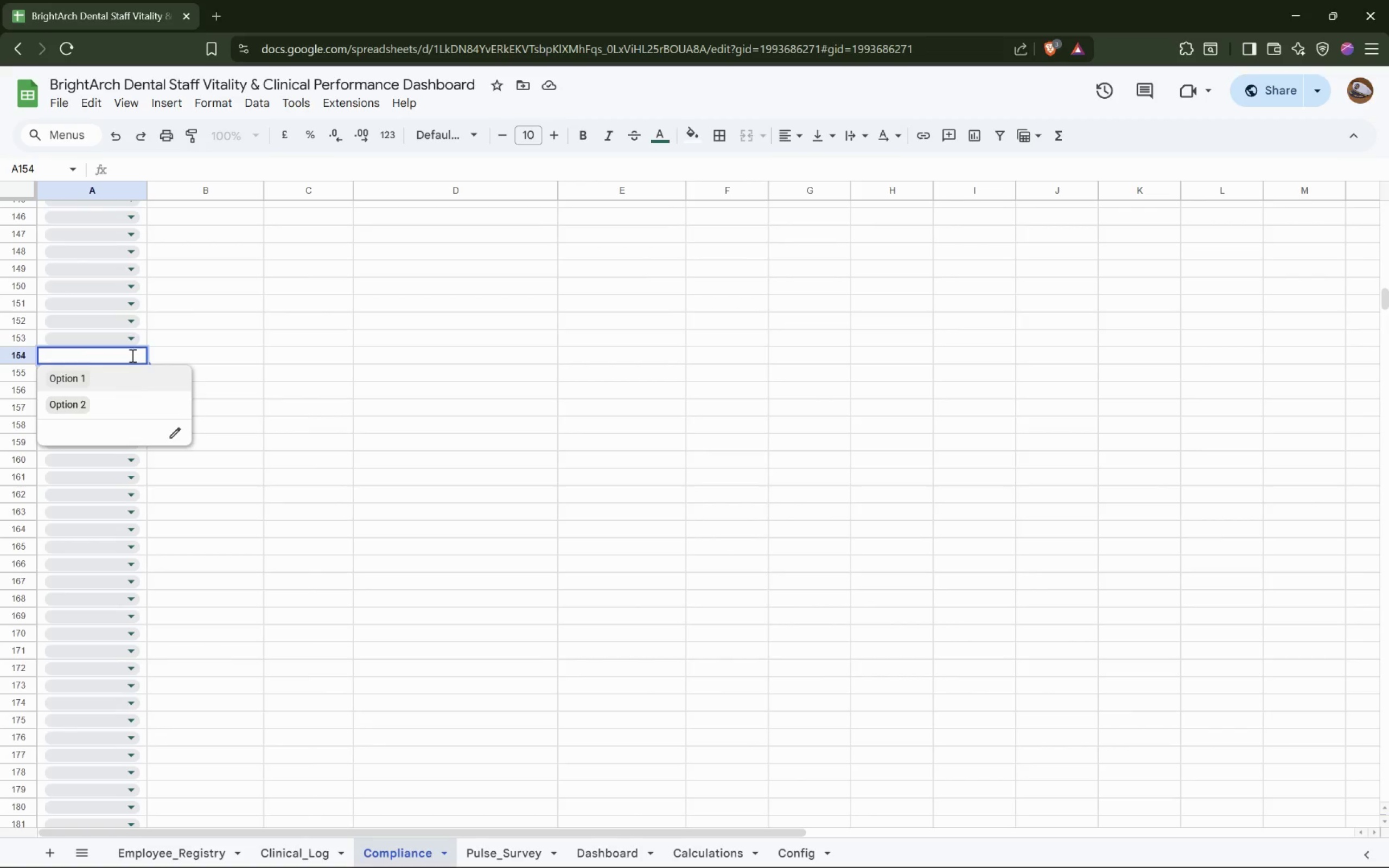 
left_click([131, 355])
 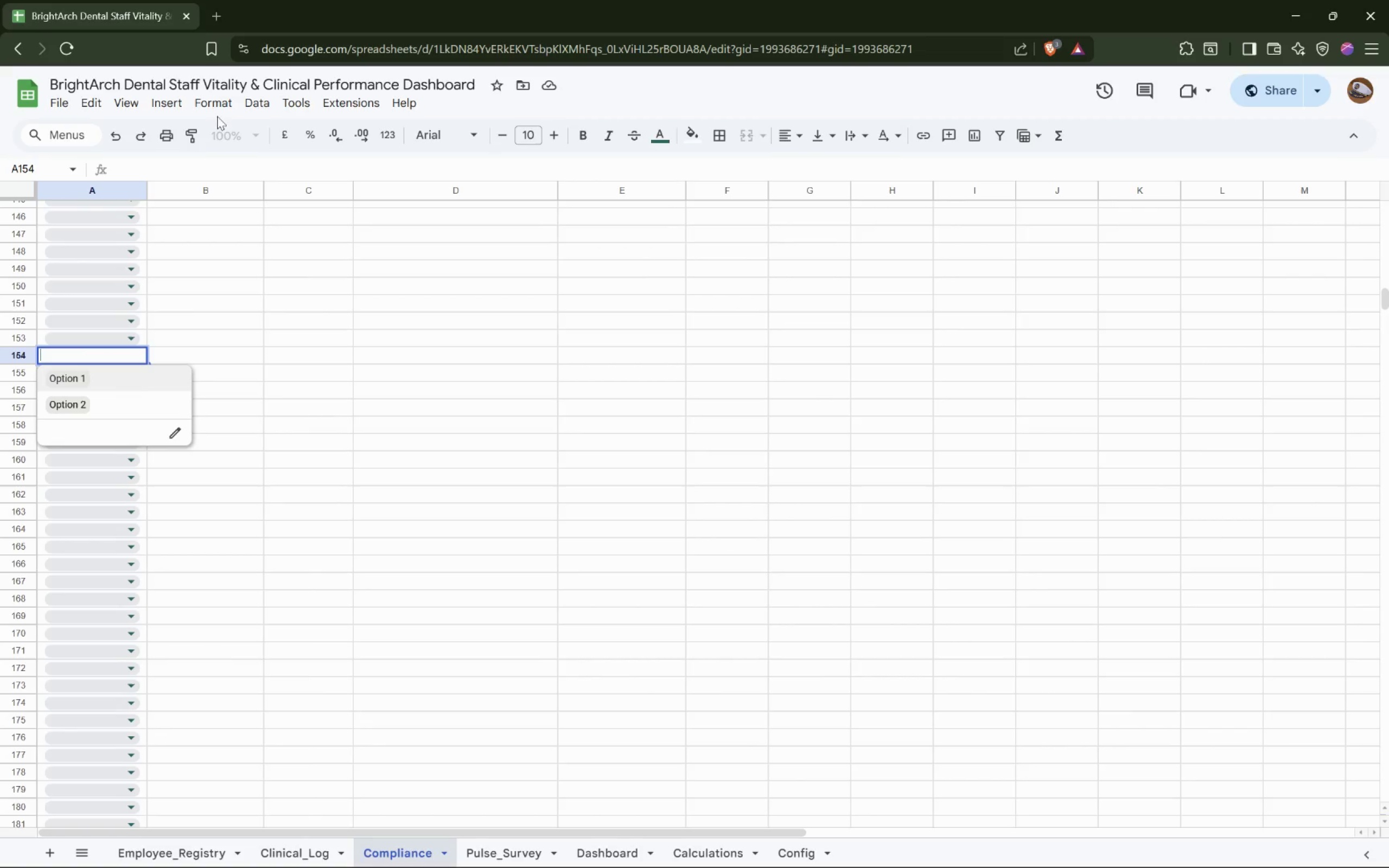 
left_click([253, 104])
 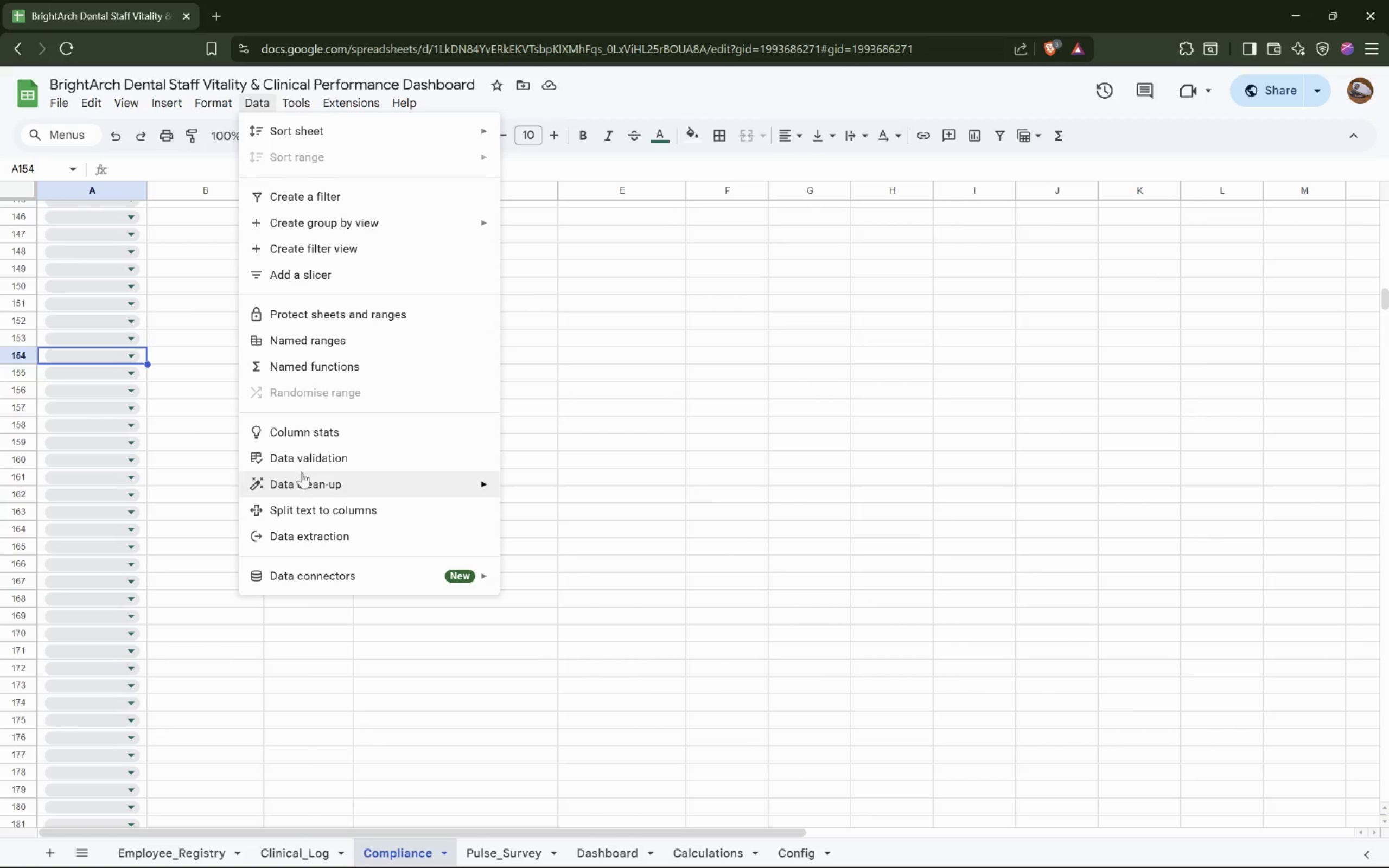 
left_click([310, 459])
 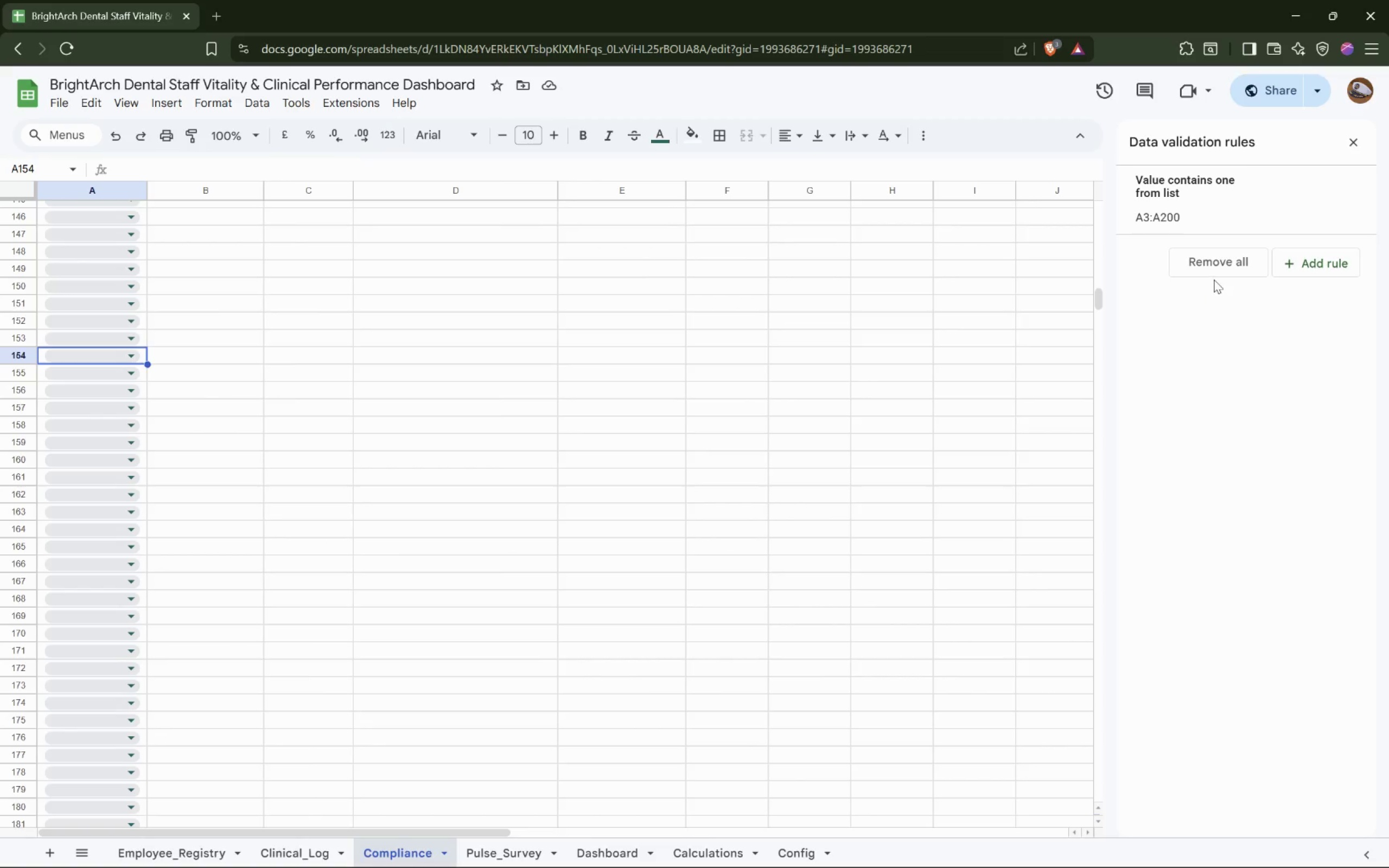 
left_click([1205, 206])
 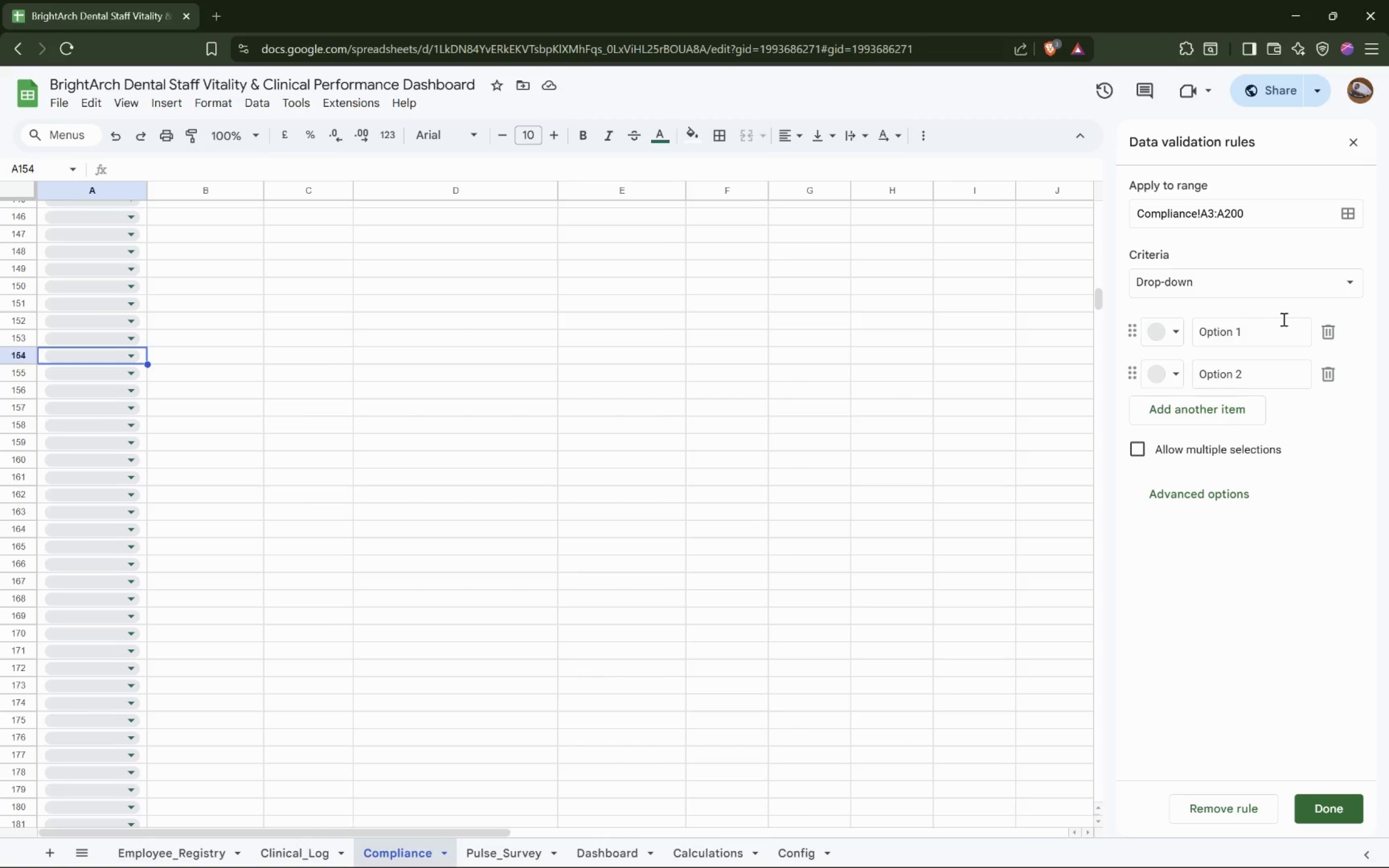 
left_click([1308, 281])
 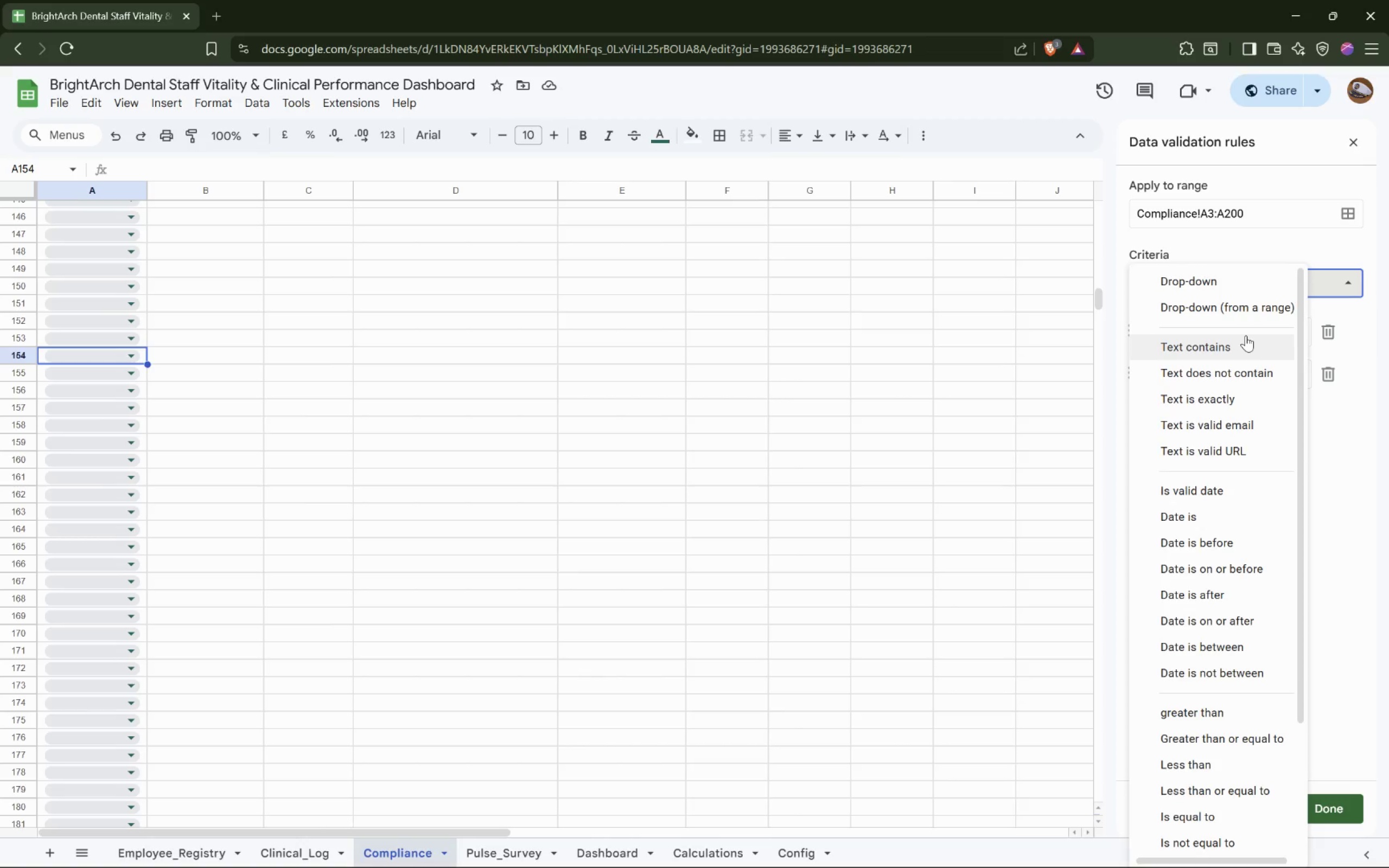 
scroll: coordinate [1246, 335], scroll_direction: down, amount: 6.0
 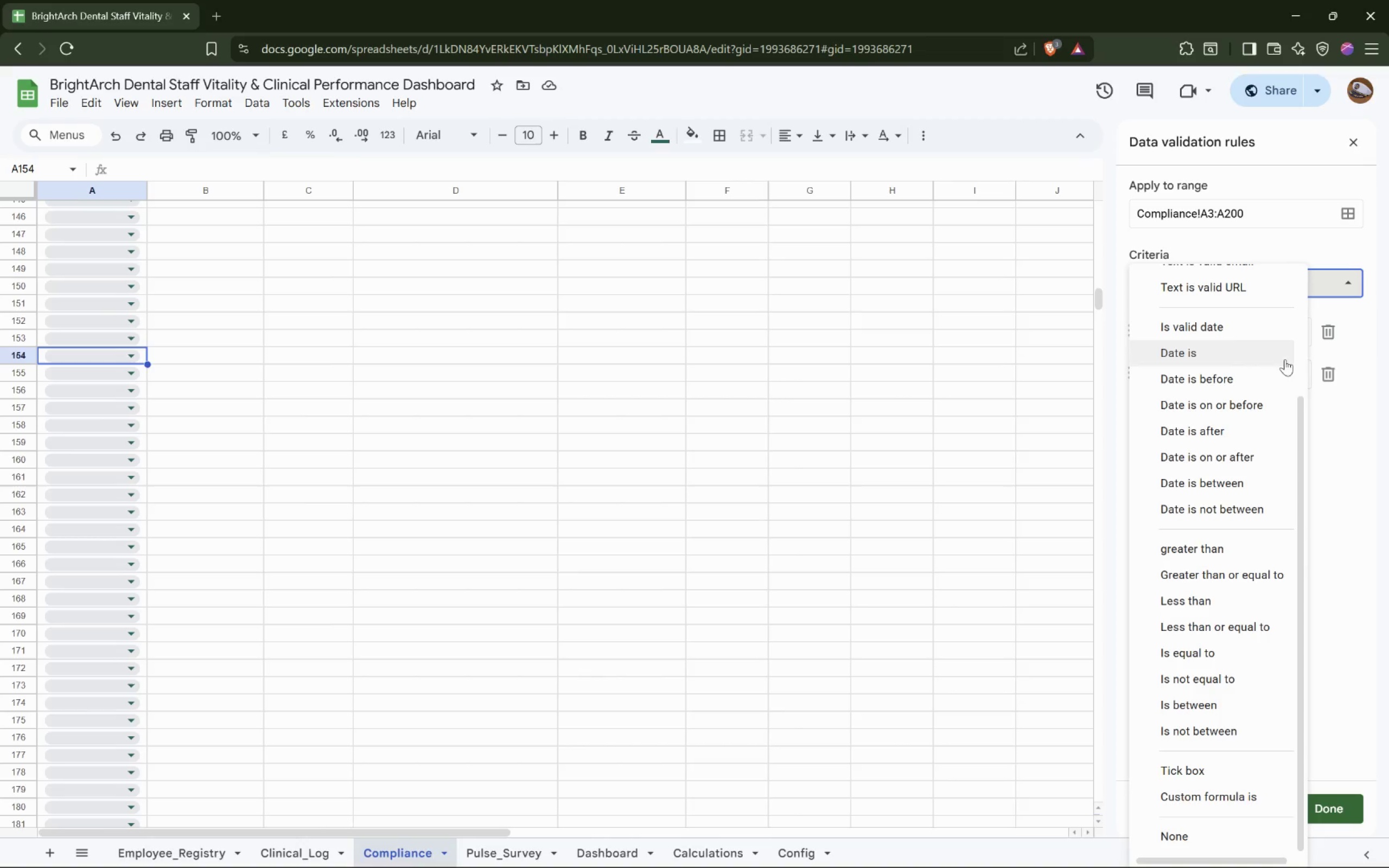 
left_click([1345, 452])
 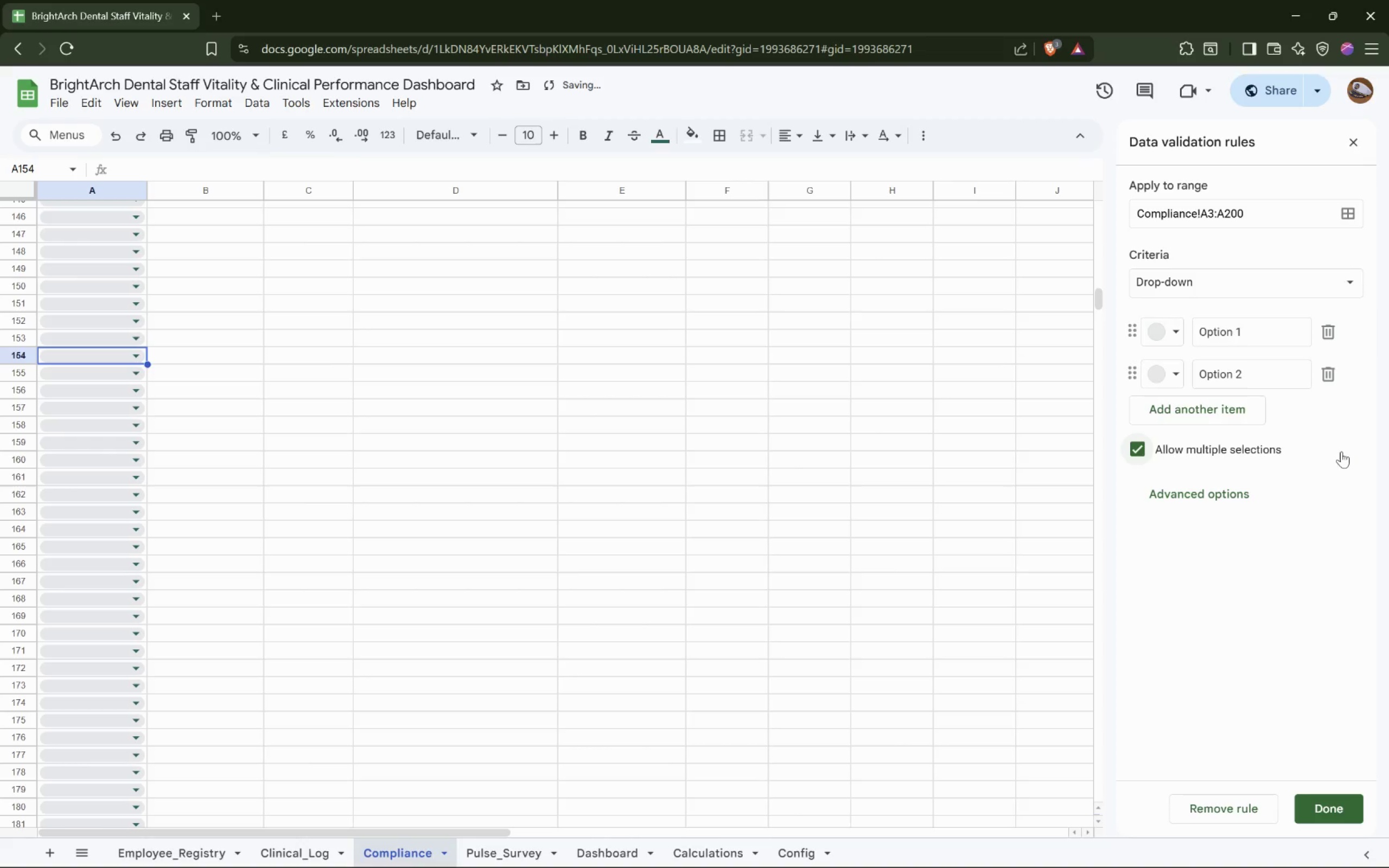 
left_click([1341, 451])
 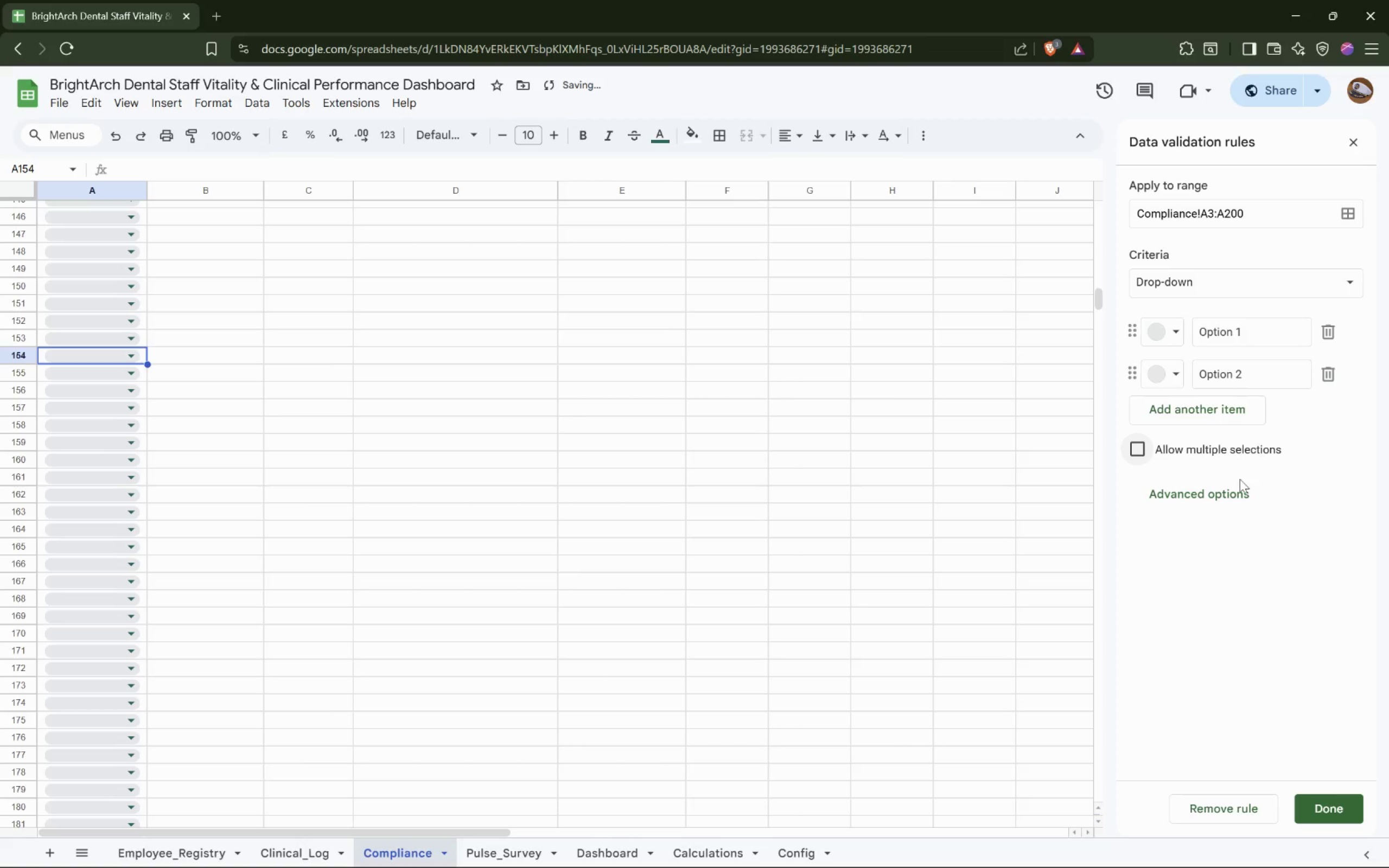 
left_click([1216, 494])
 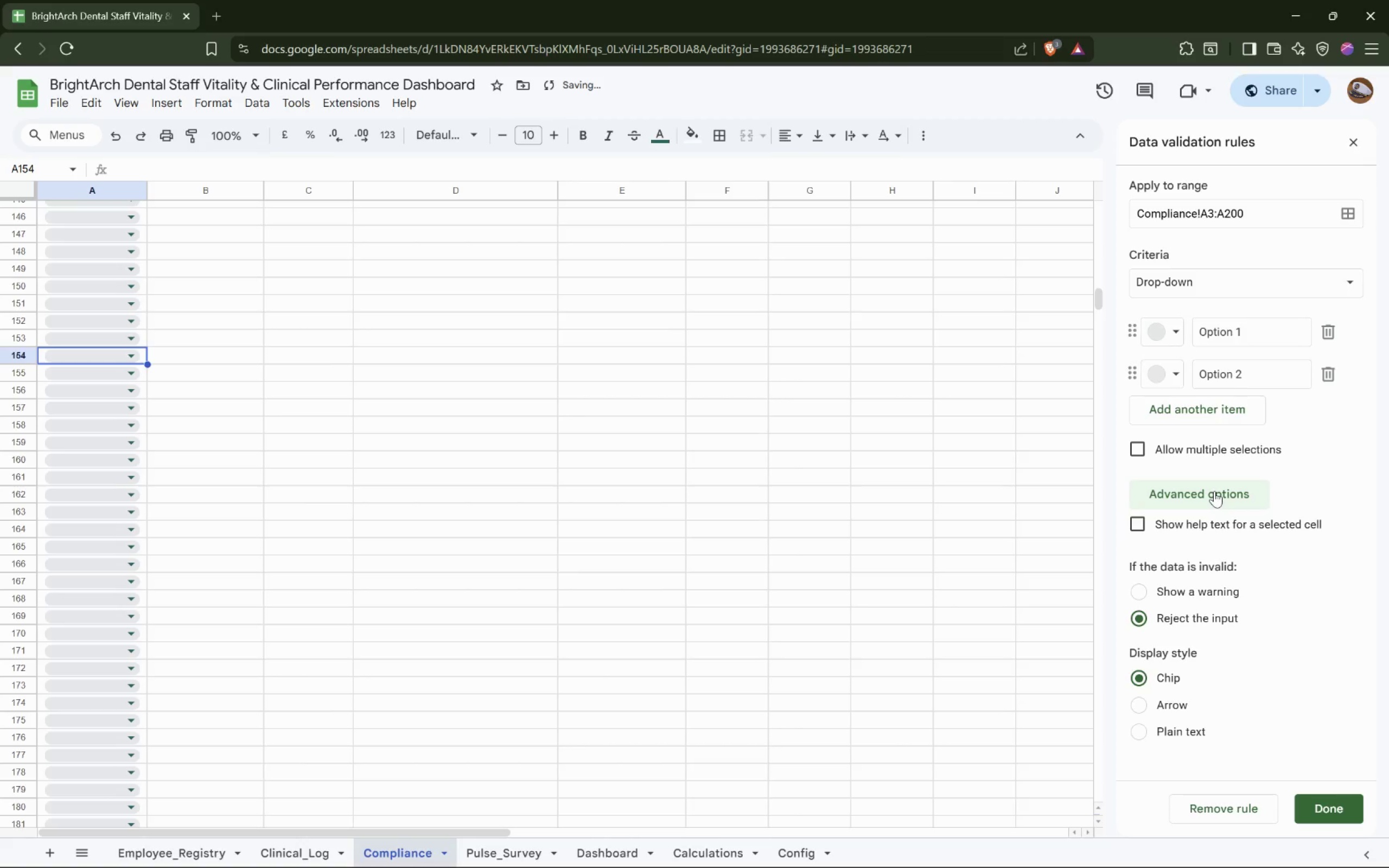 
scroll: coordinate [1214, 491], scroll_direction: down, amount: 6.0
 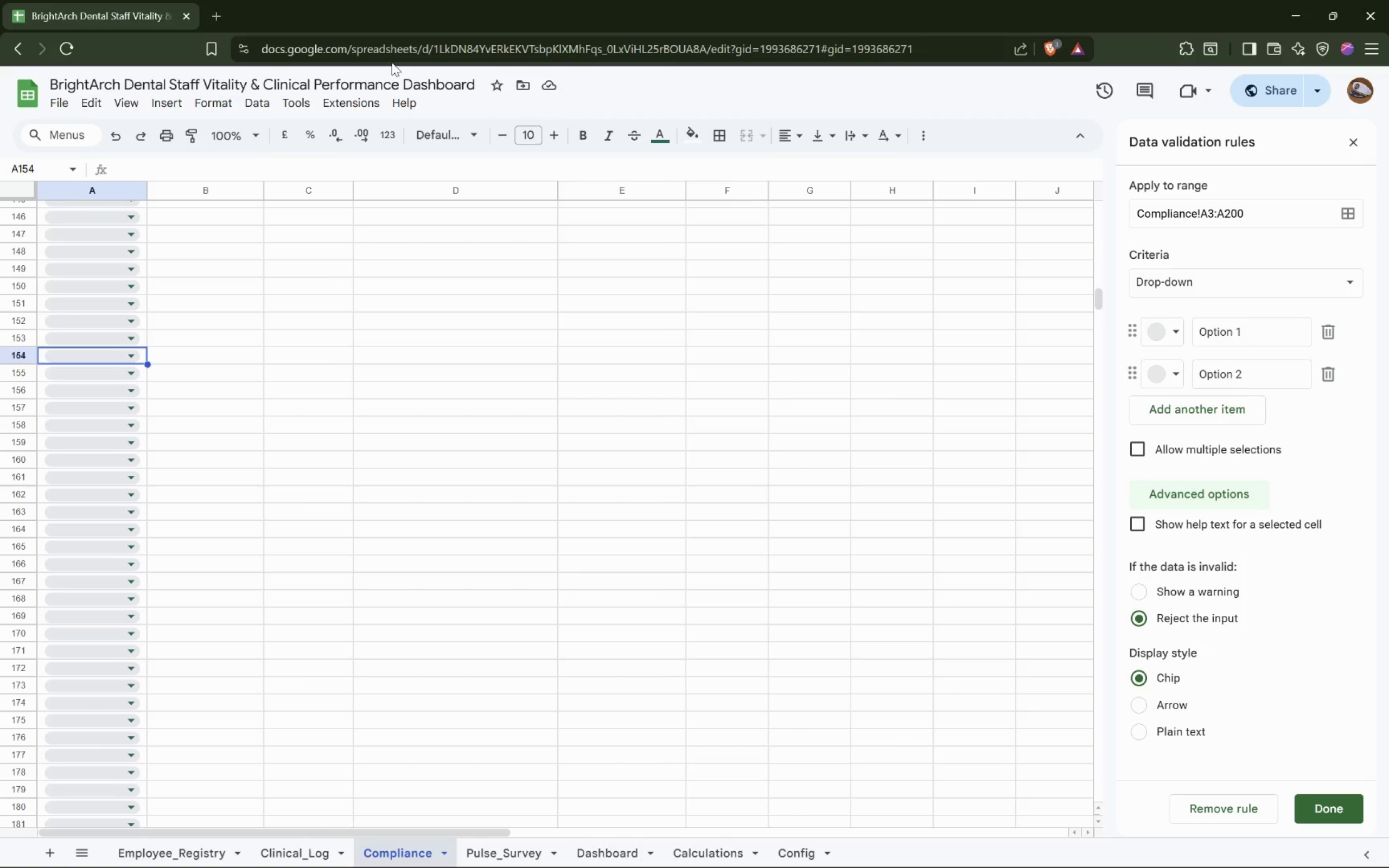 
wait(30.38)
 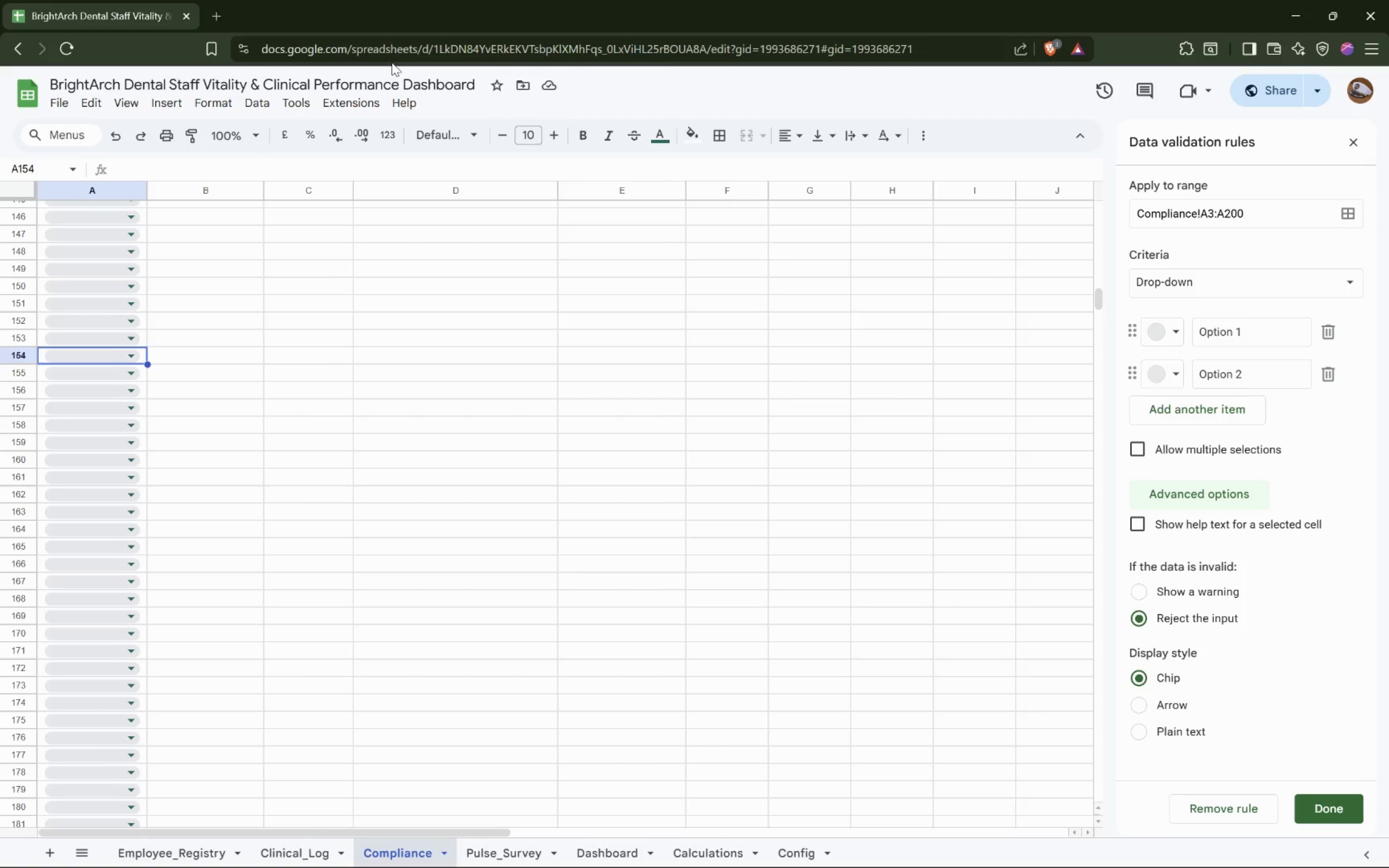 
left_click([391, 288])
 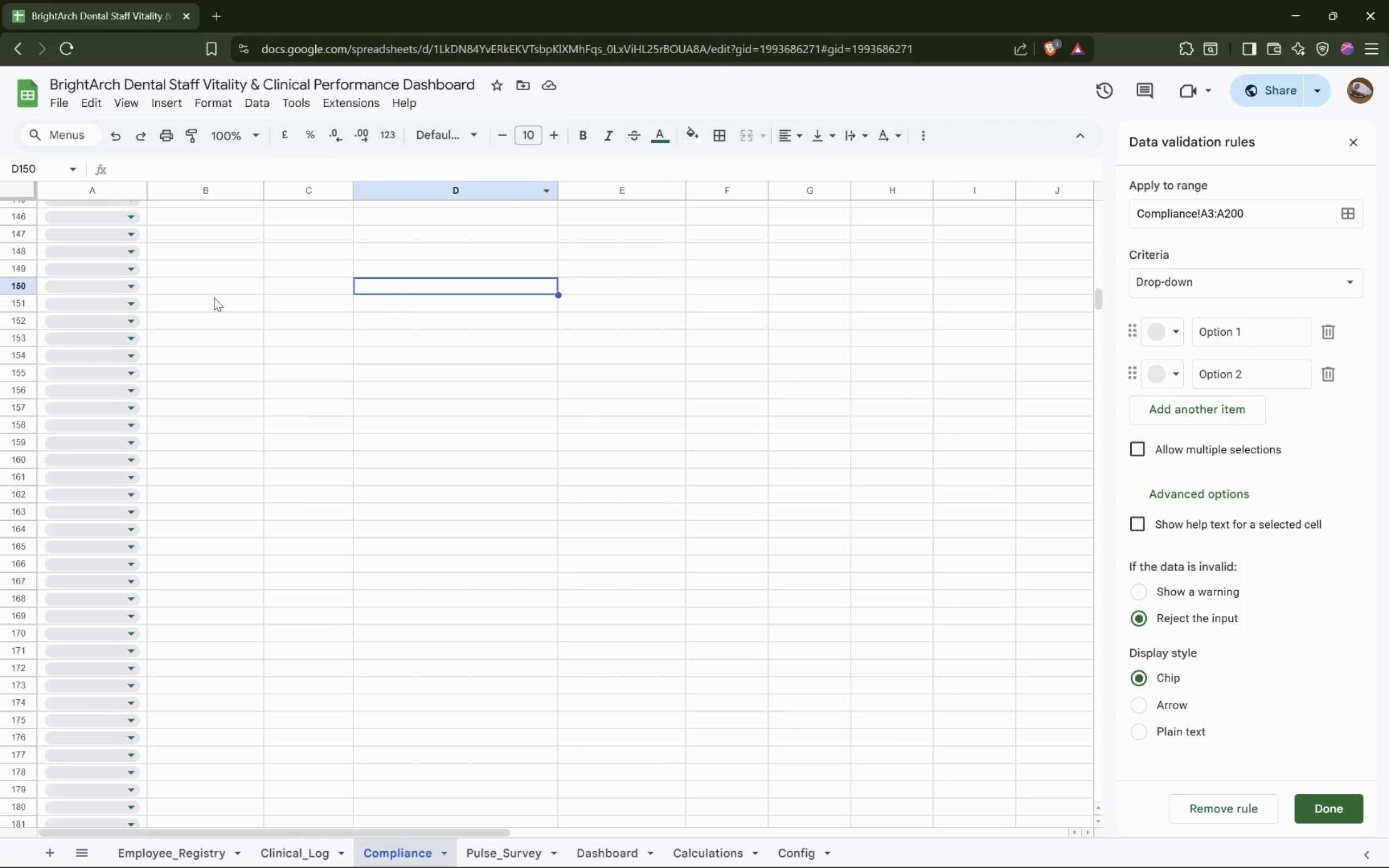 
scroll: coordinate [145, 290], scroll_direction: up, amount: 34.0
 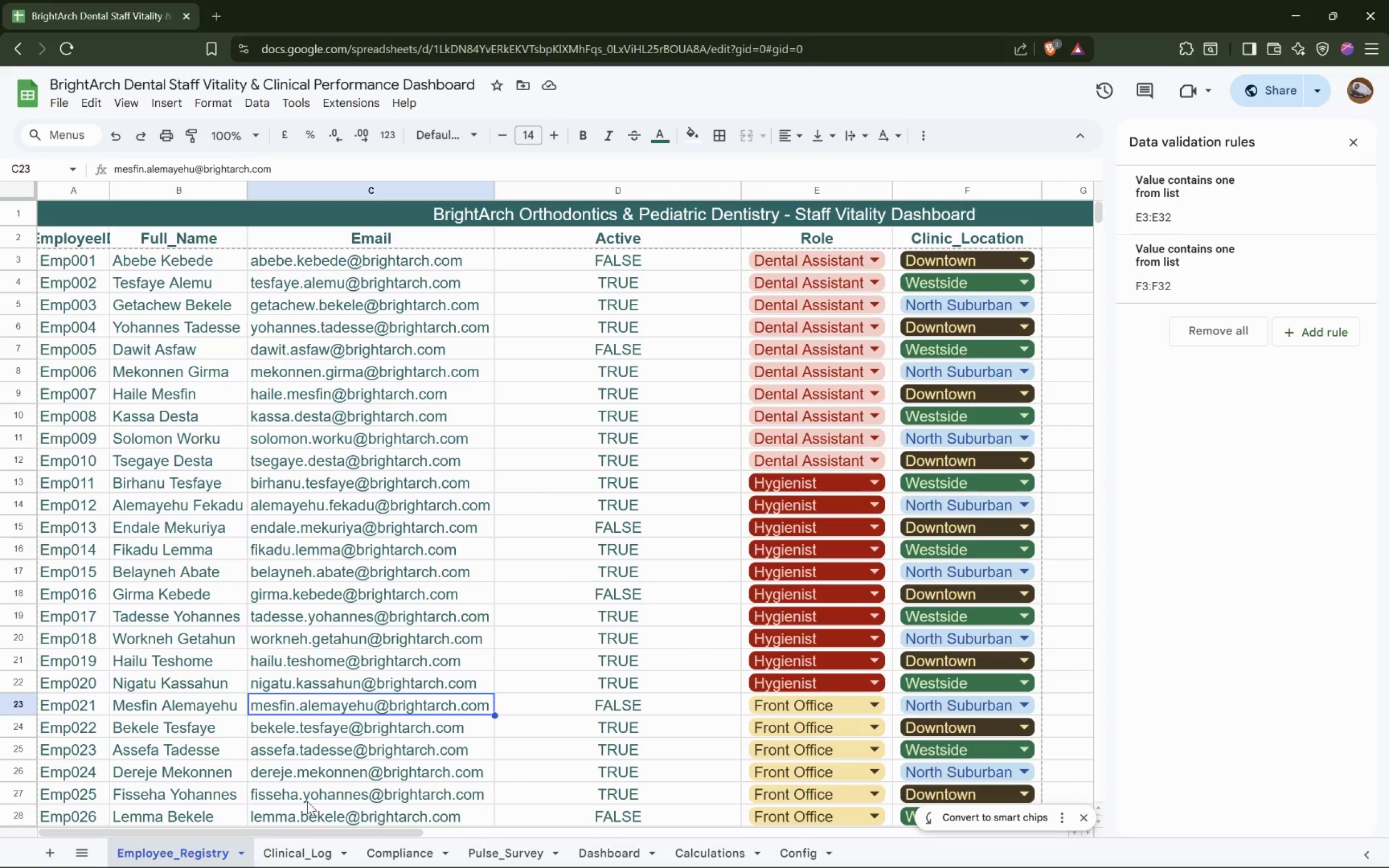 
wait(37.85)
 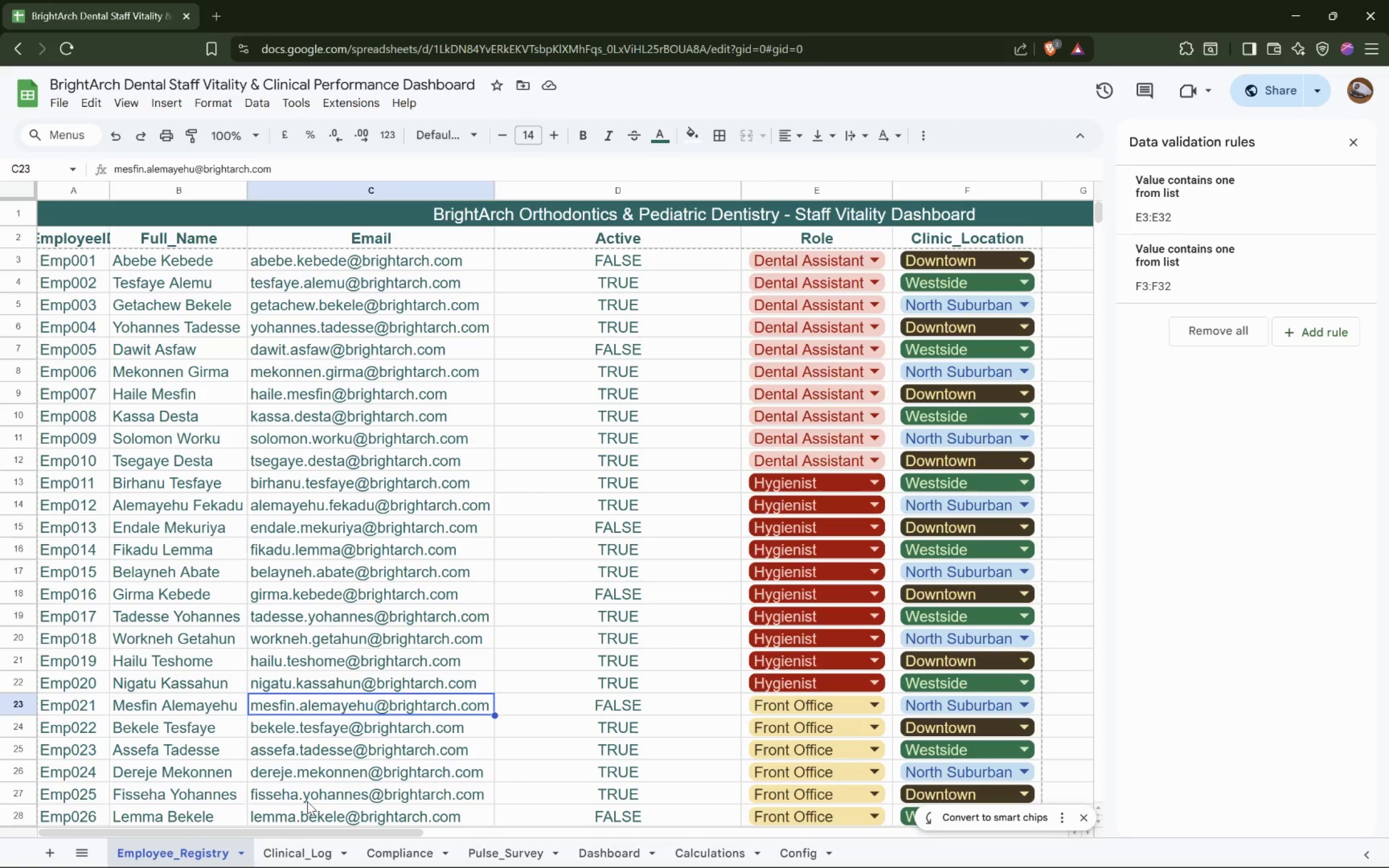 
scroll: coordinate [317, 794], scroll_direction: down, amount: 5.0
 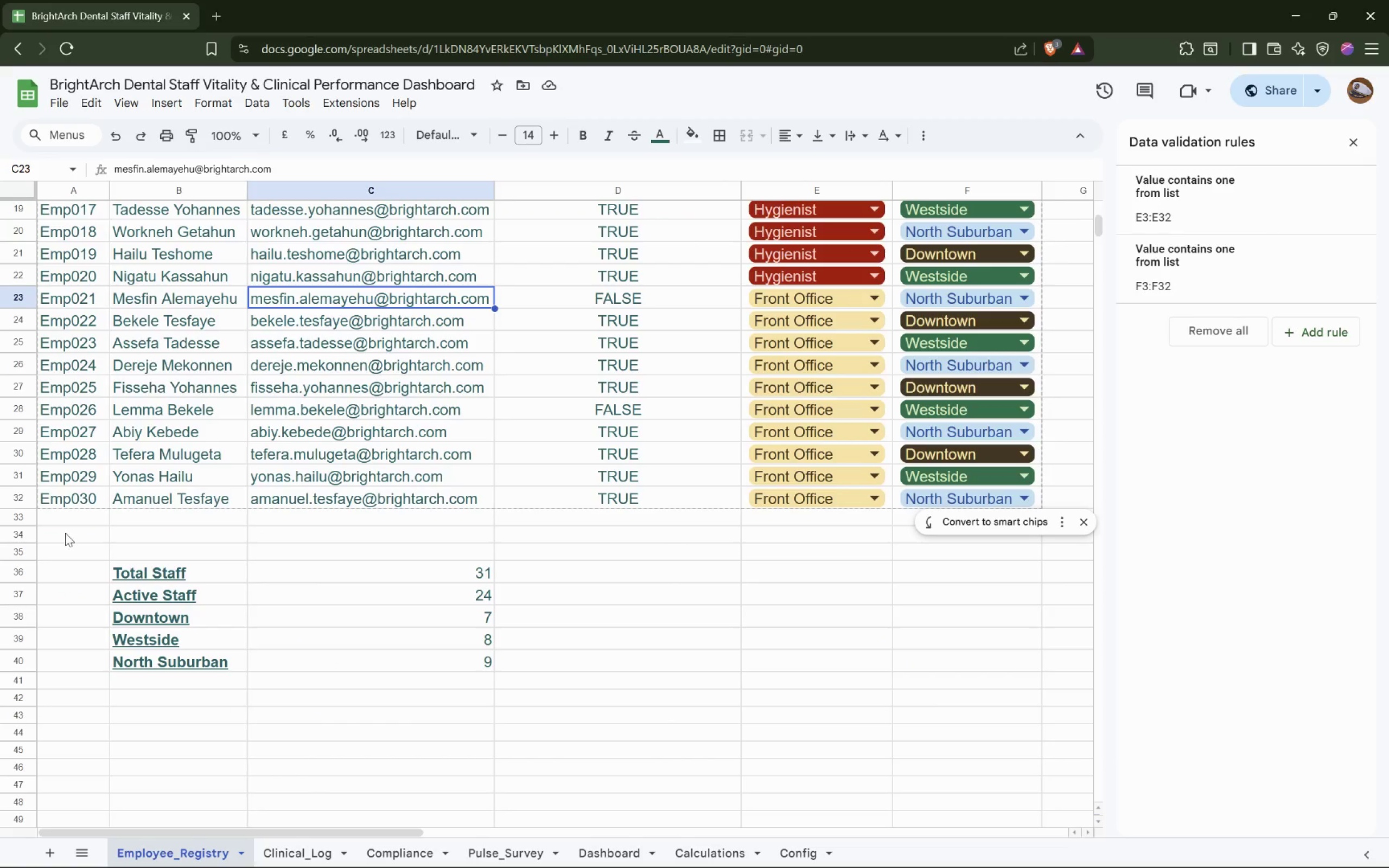 
left_click([75, 497])
 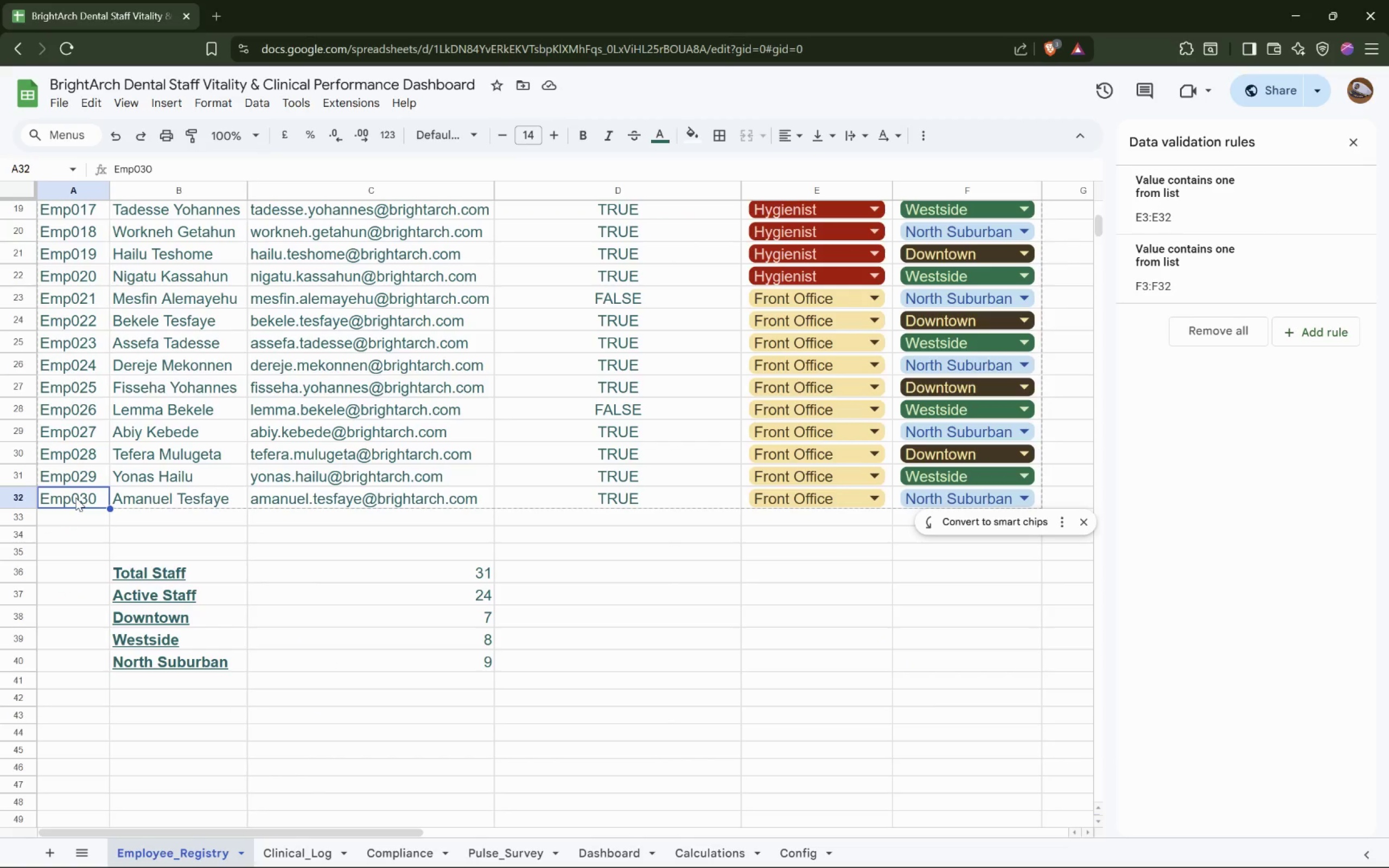 
wait(13.22)
 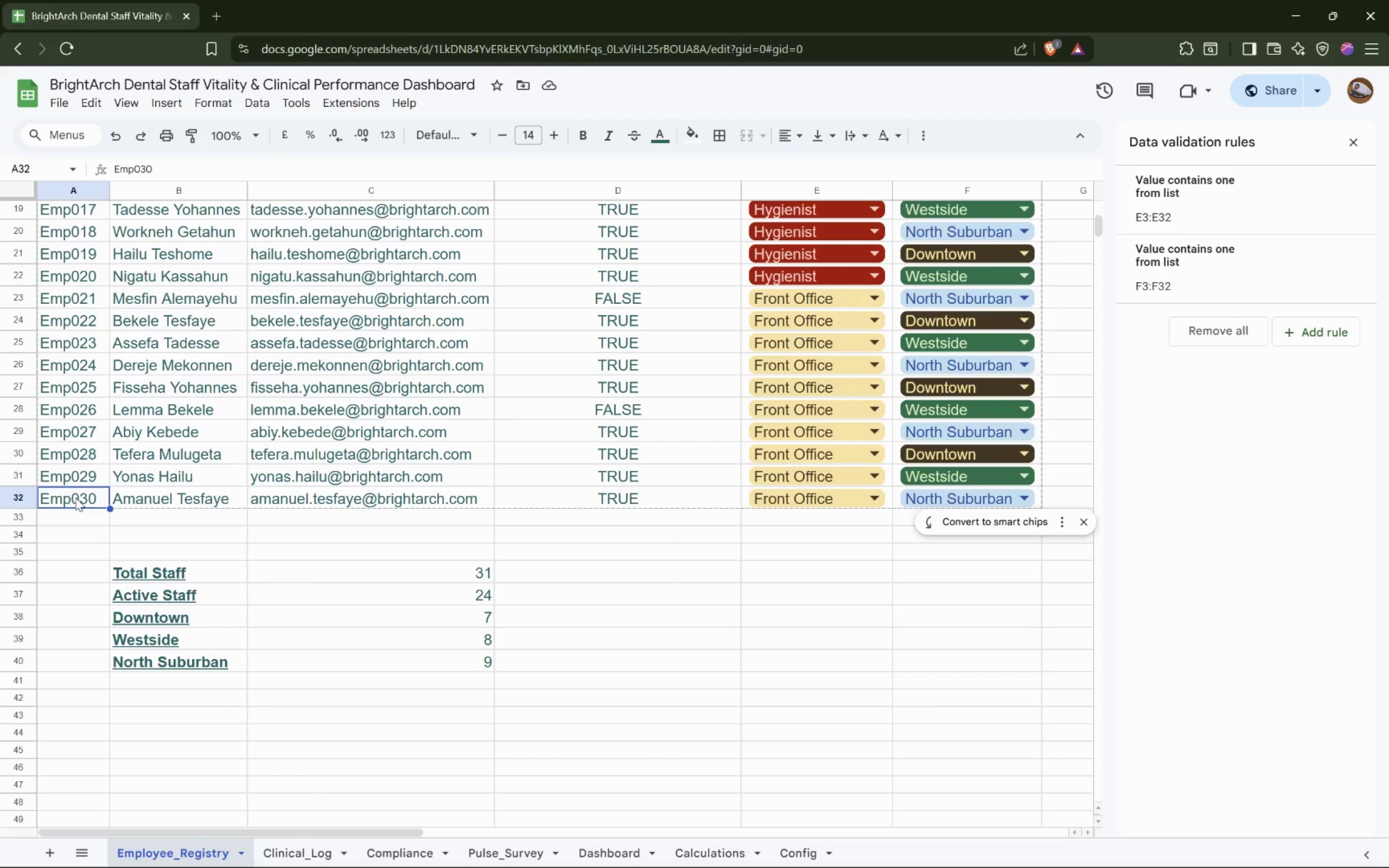 
scroll: coordinate [138, 526], scroll_direction: up, amount: 11.0
 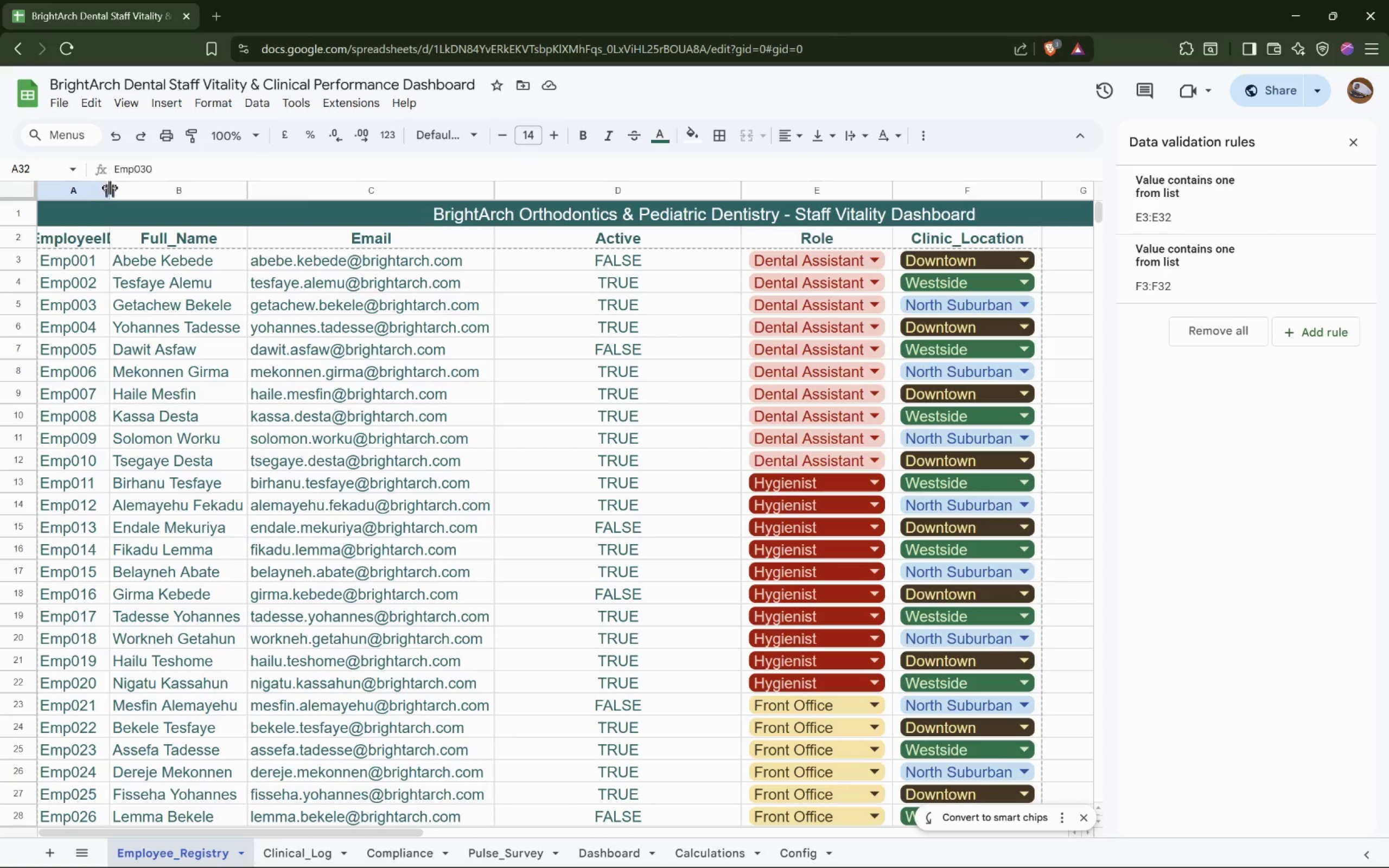 
double_click([110, 194])
 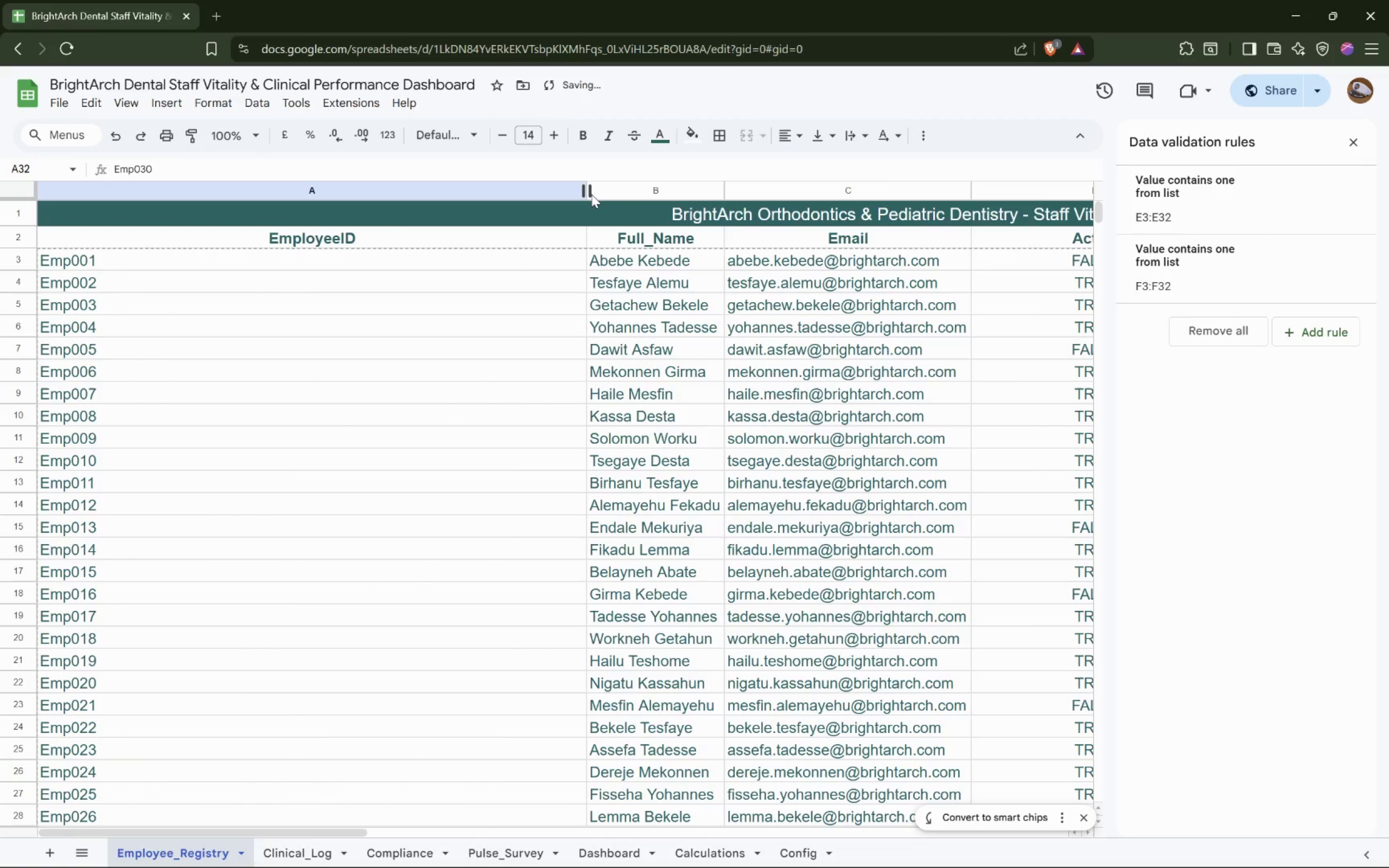 
left_click_drag(start_coordinate=[588, 193], to_coordinate=[201, 192])
 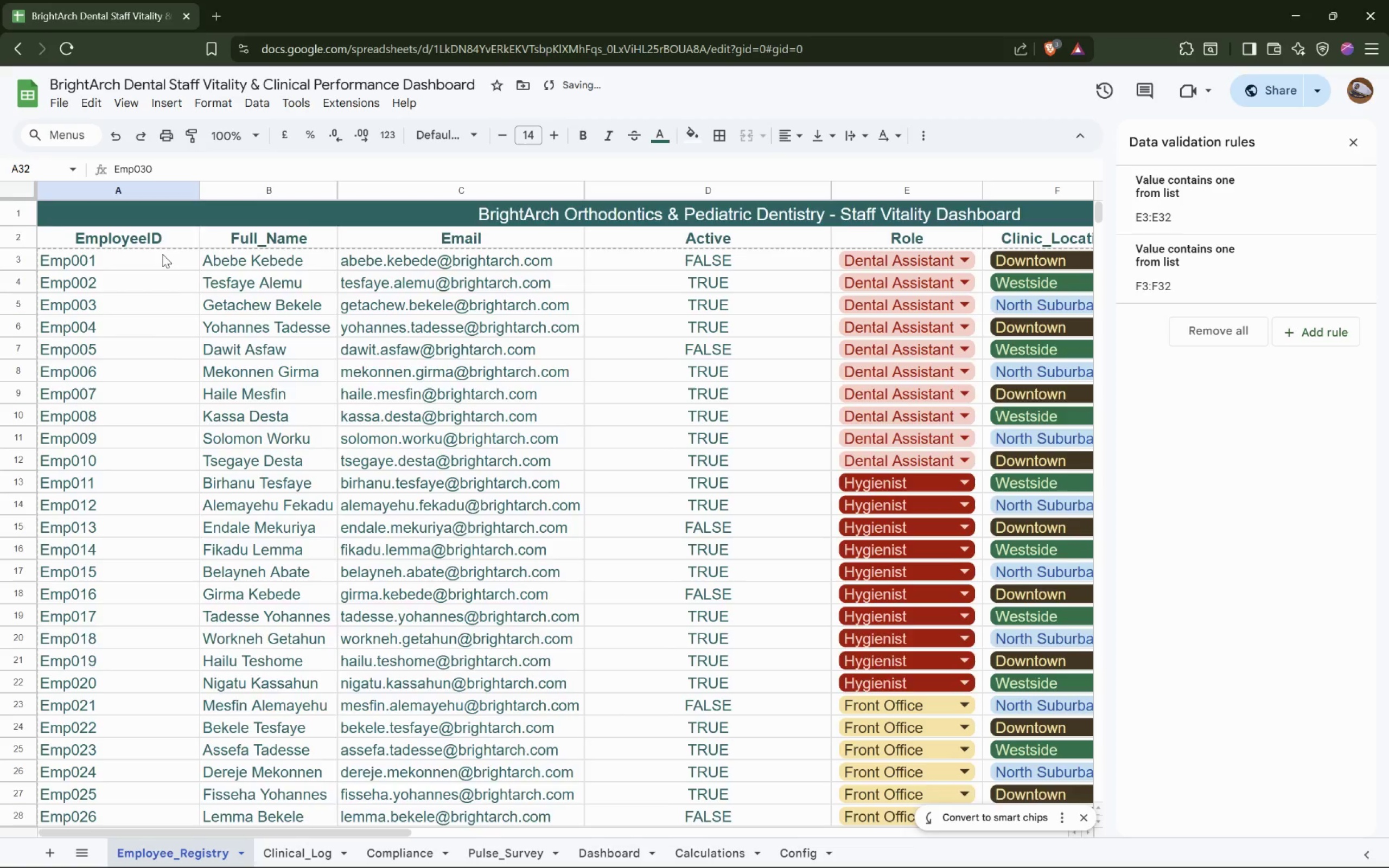 
scroll: coordinate [162, 254], scroll_direction: down, amount: 5.0
 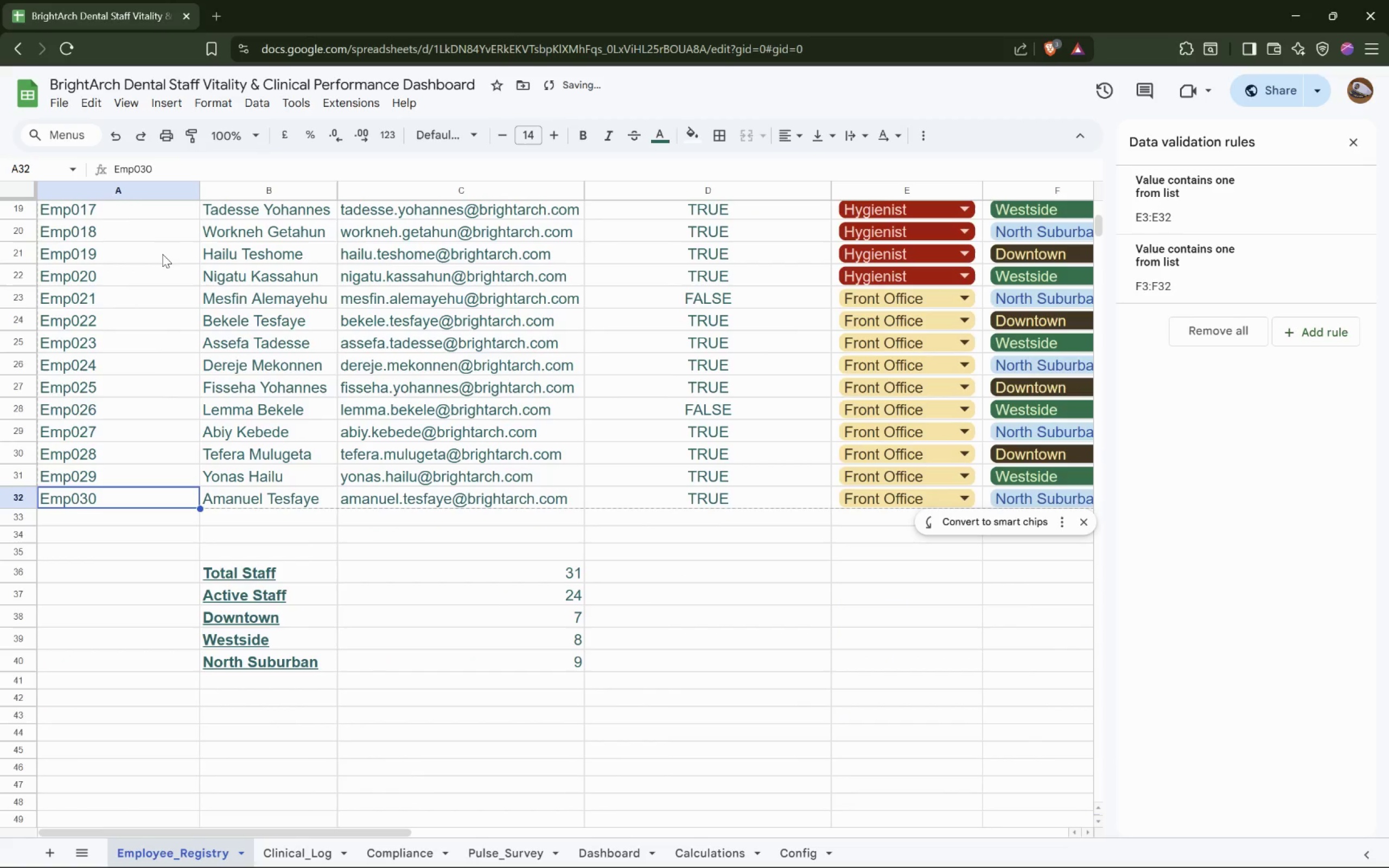 
scroll: coordinate [162, 254], scroll_direction: up, amount: 8.0
 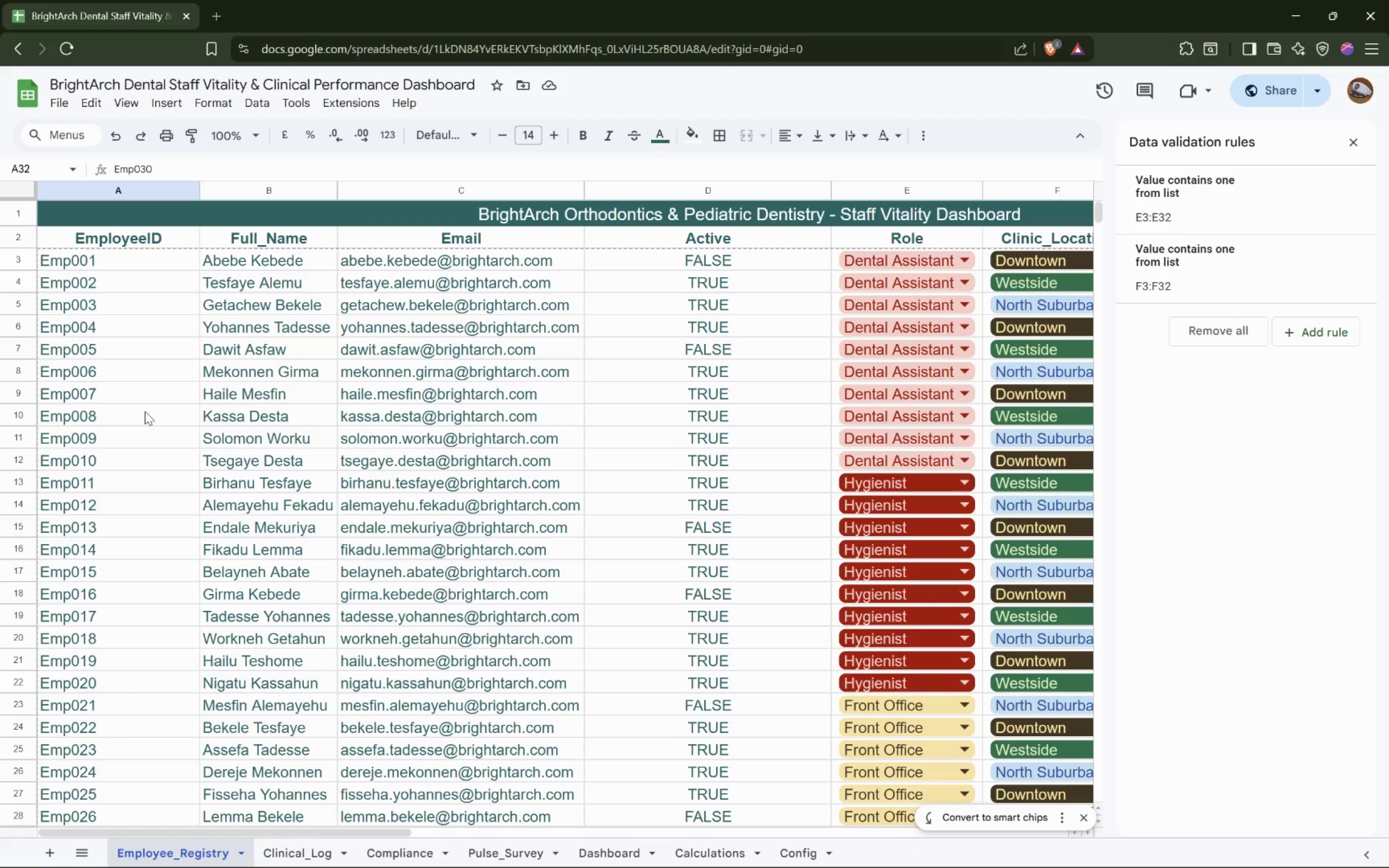 
wait(9.92)
 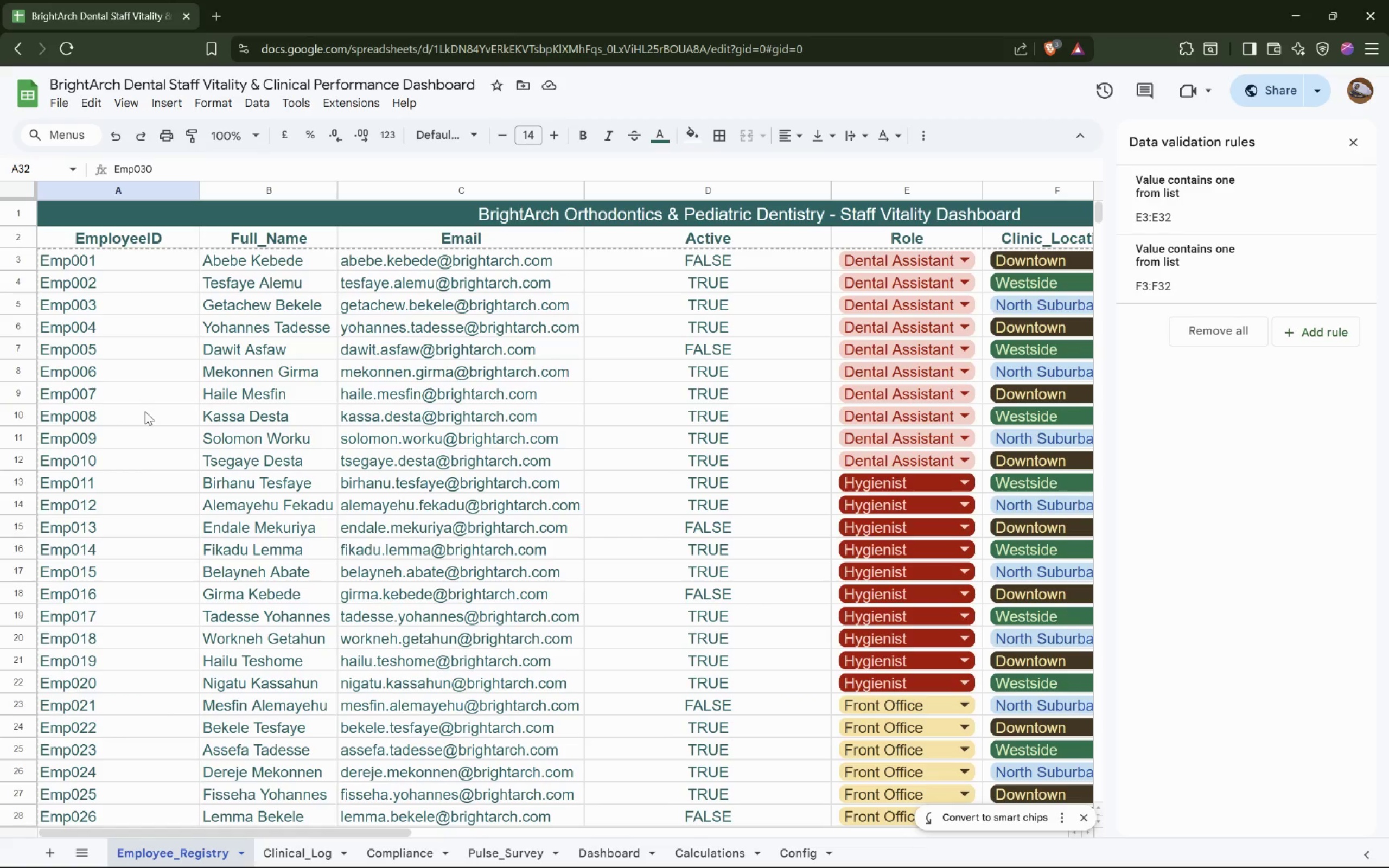 
scroll: coordinate [375, 591], scroll_direction: down, amount: 1.0
 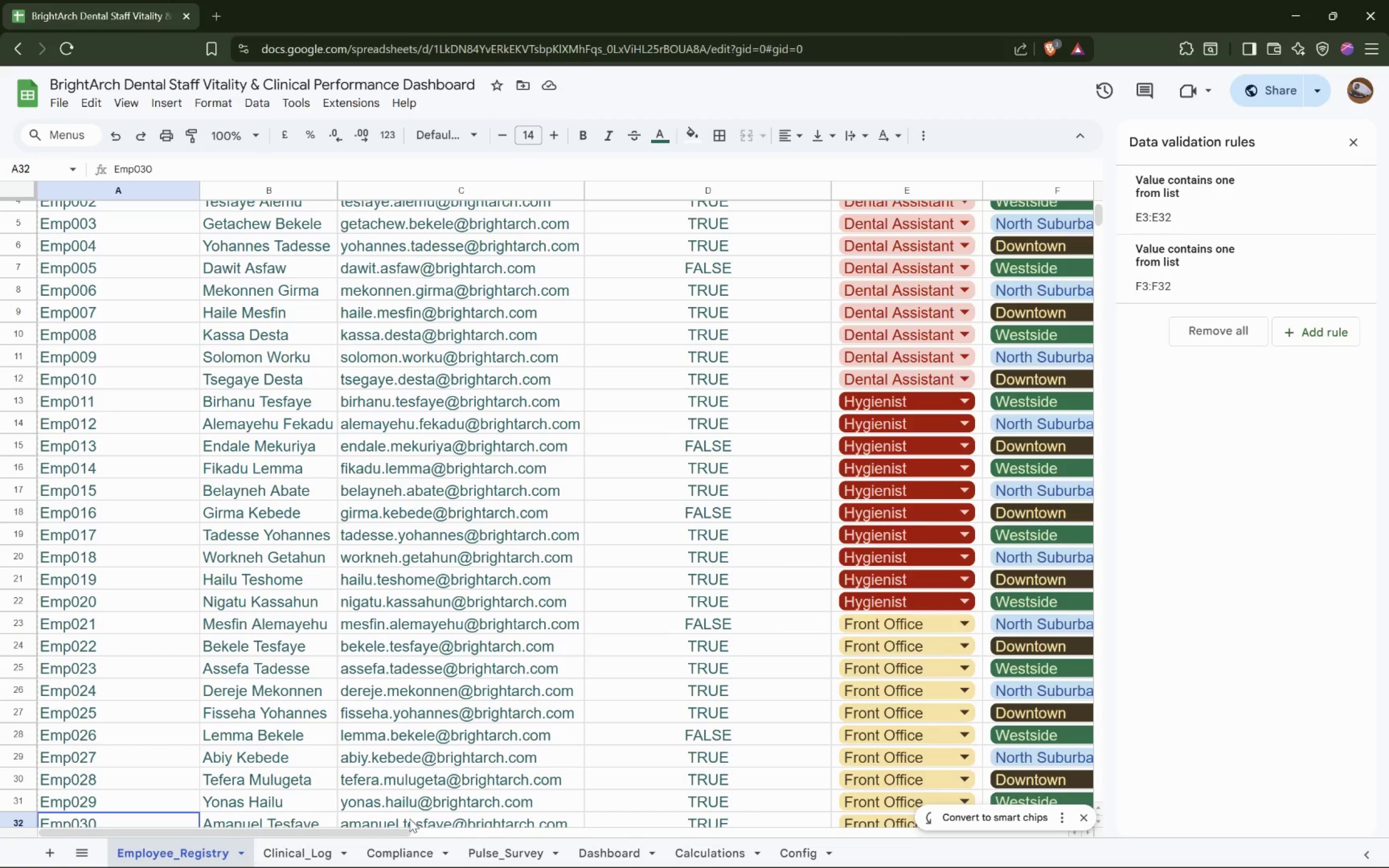 
left_click([400, 841])
 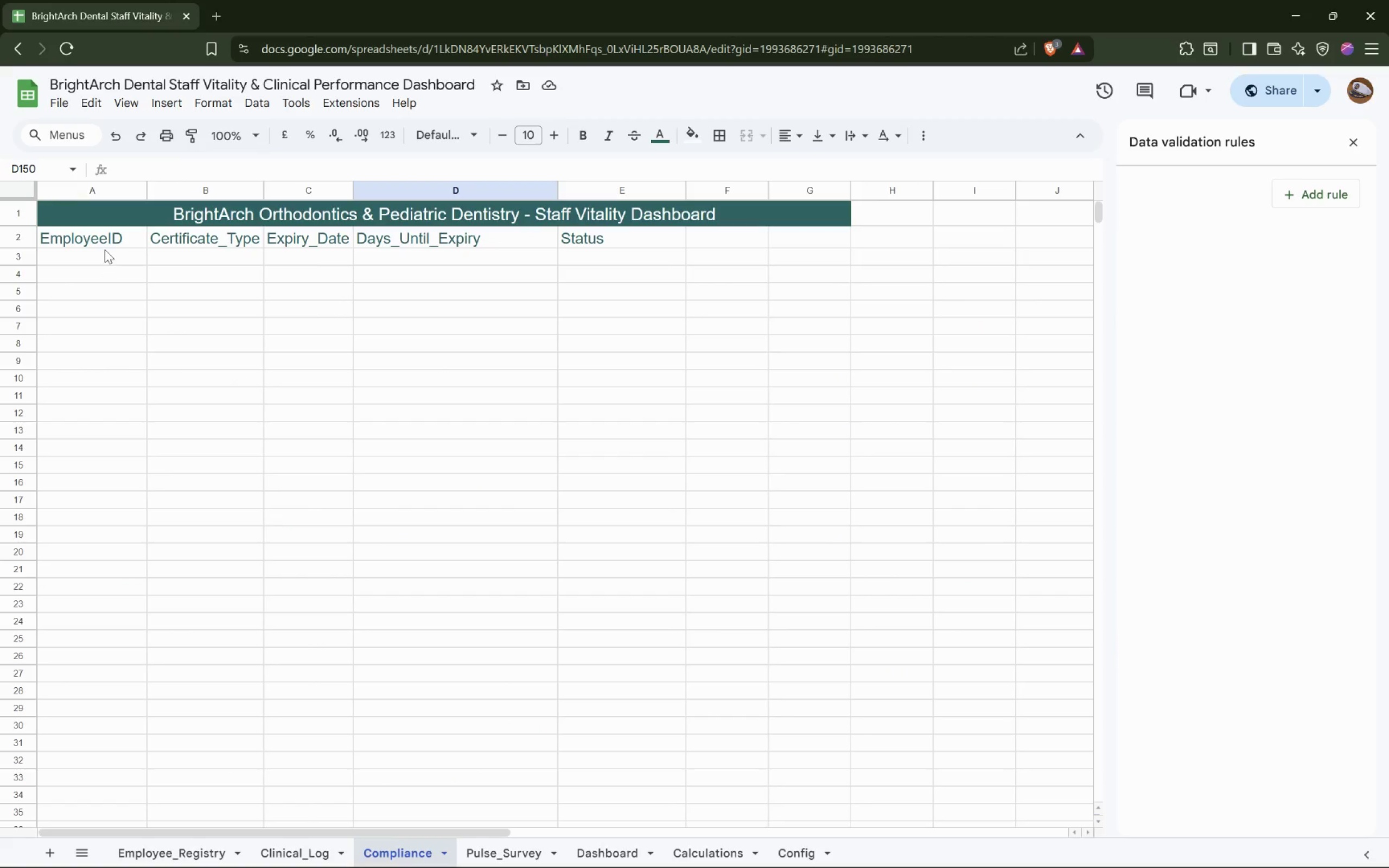 
left_click([96, 255])
 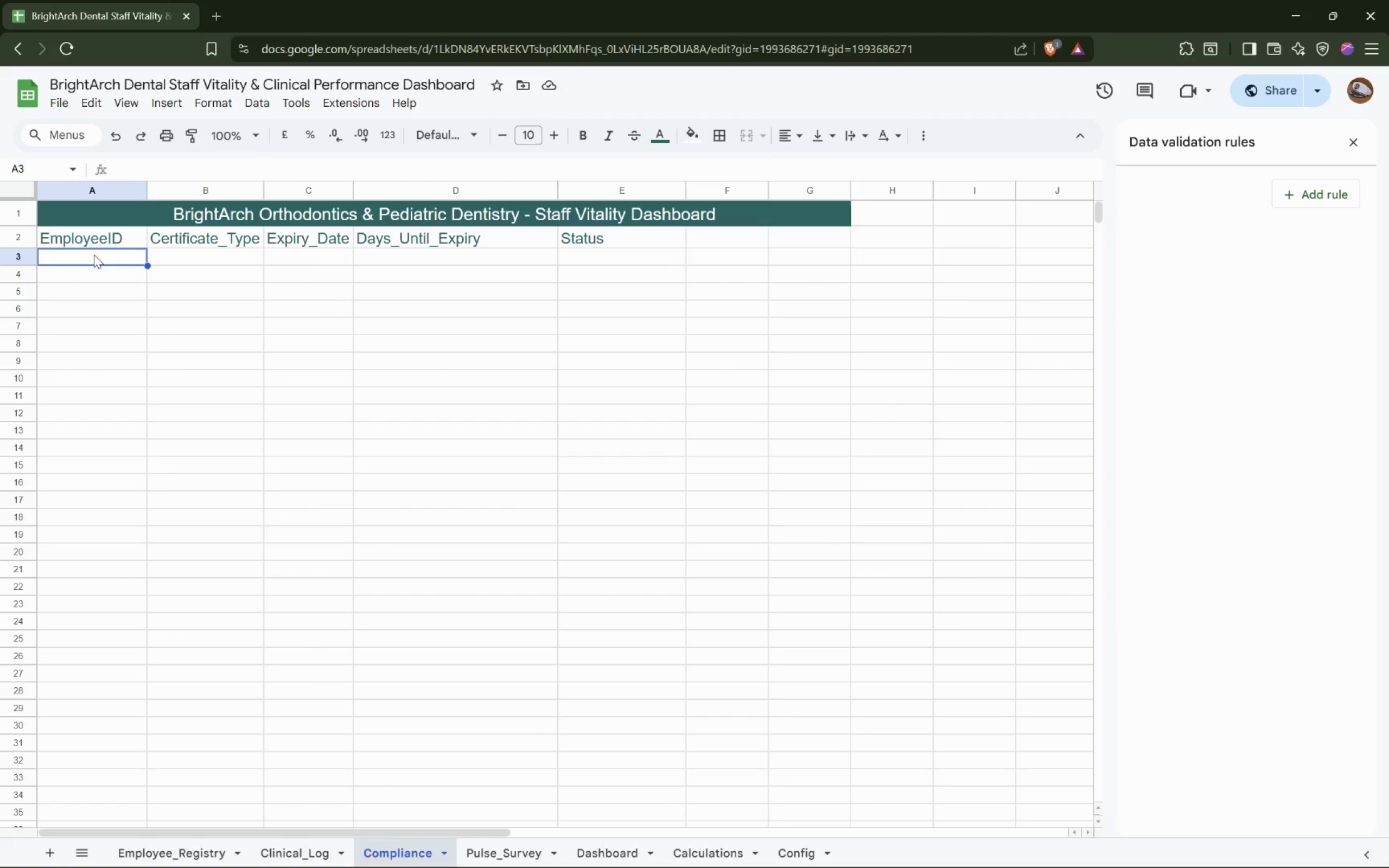 
wait(10.05)
 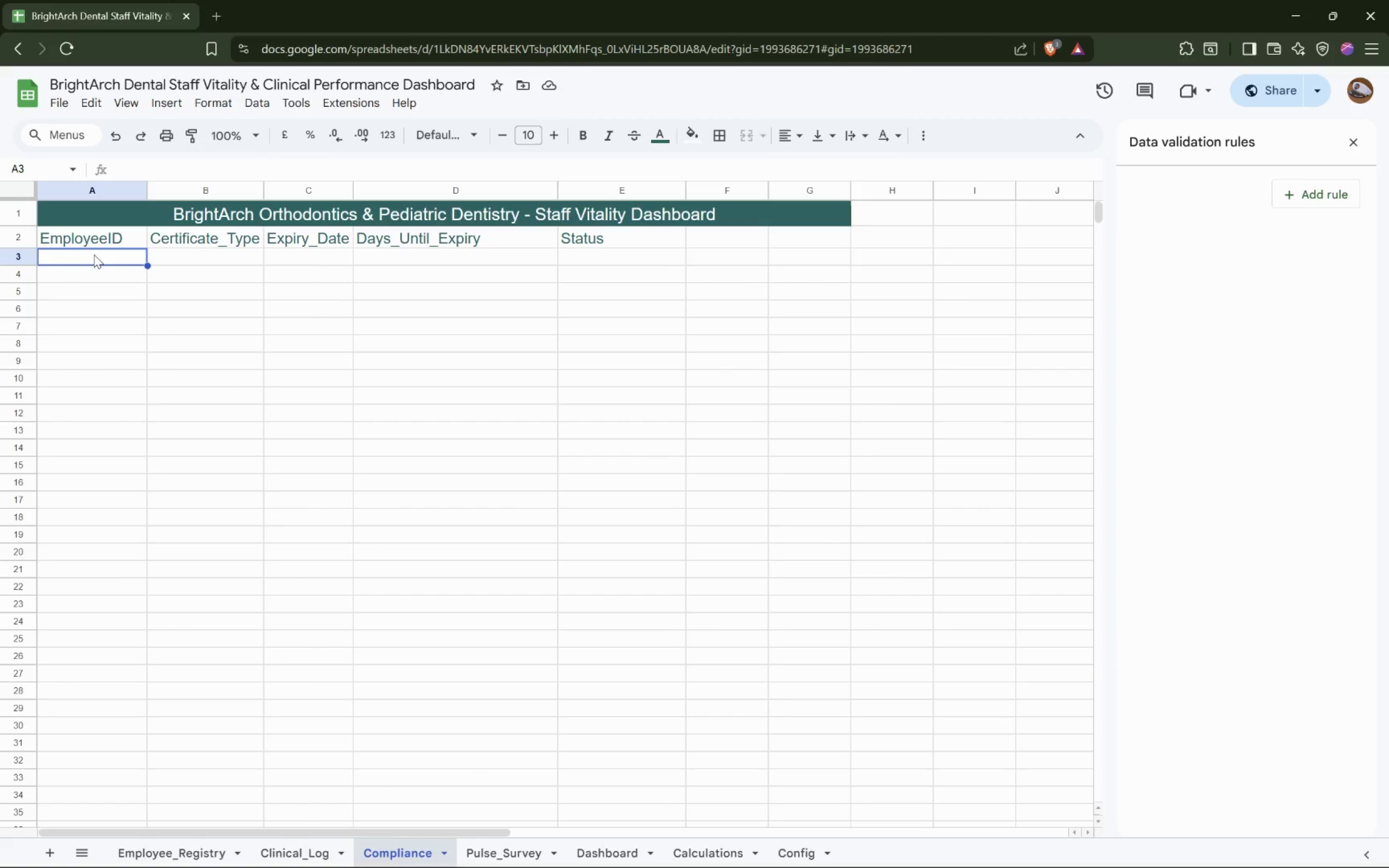 
left_click([151, 165])
 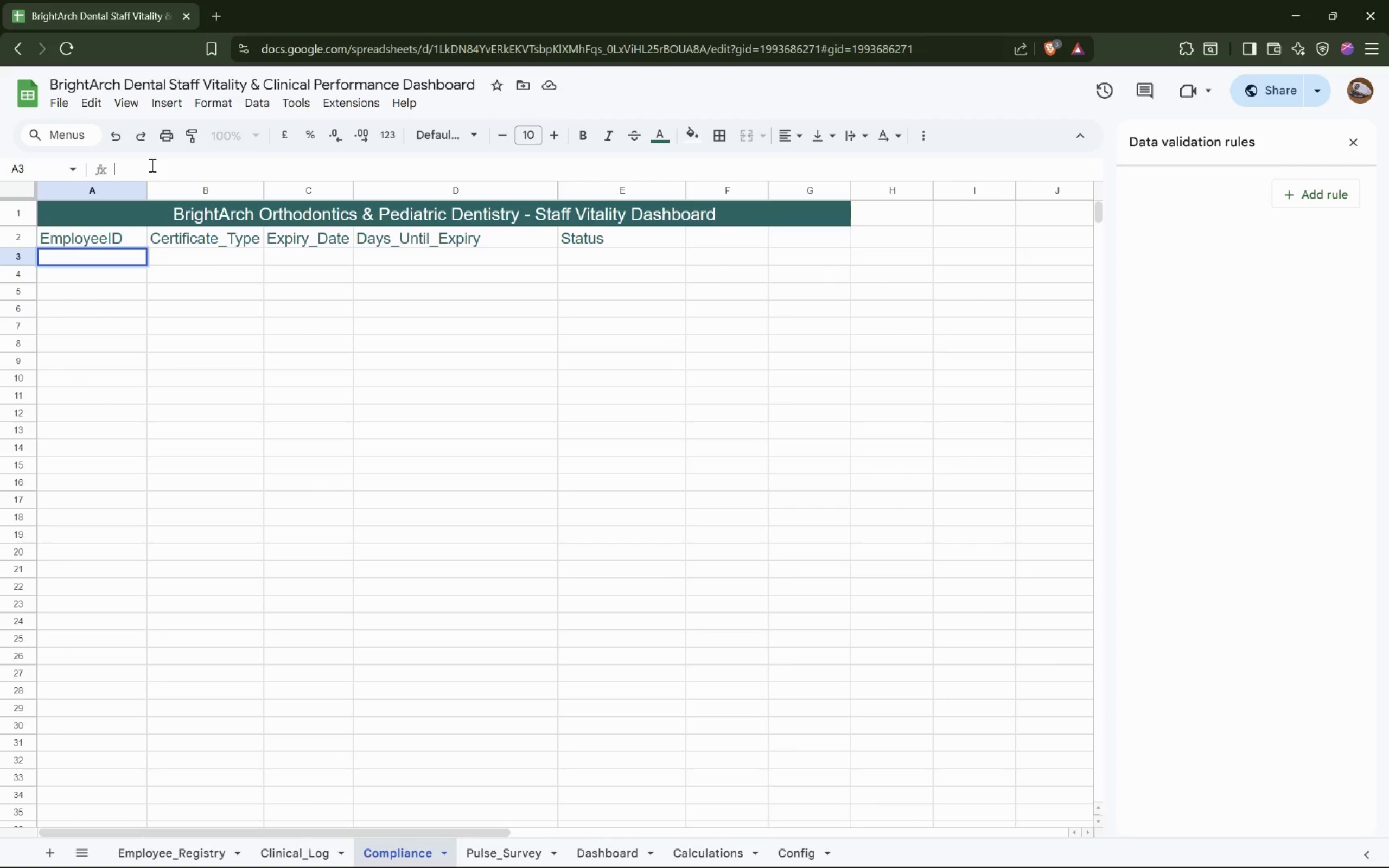 
type(=ARRAYFORMULA()
 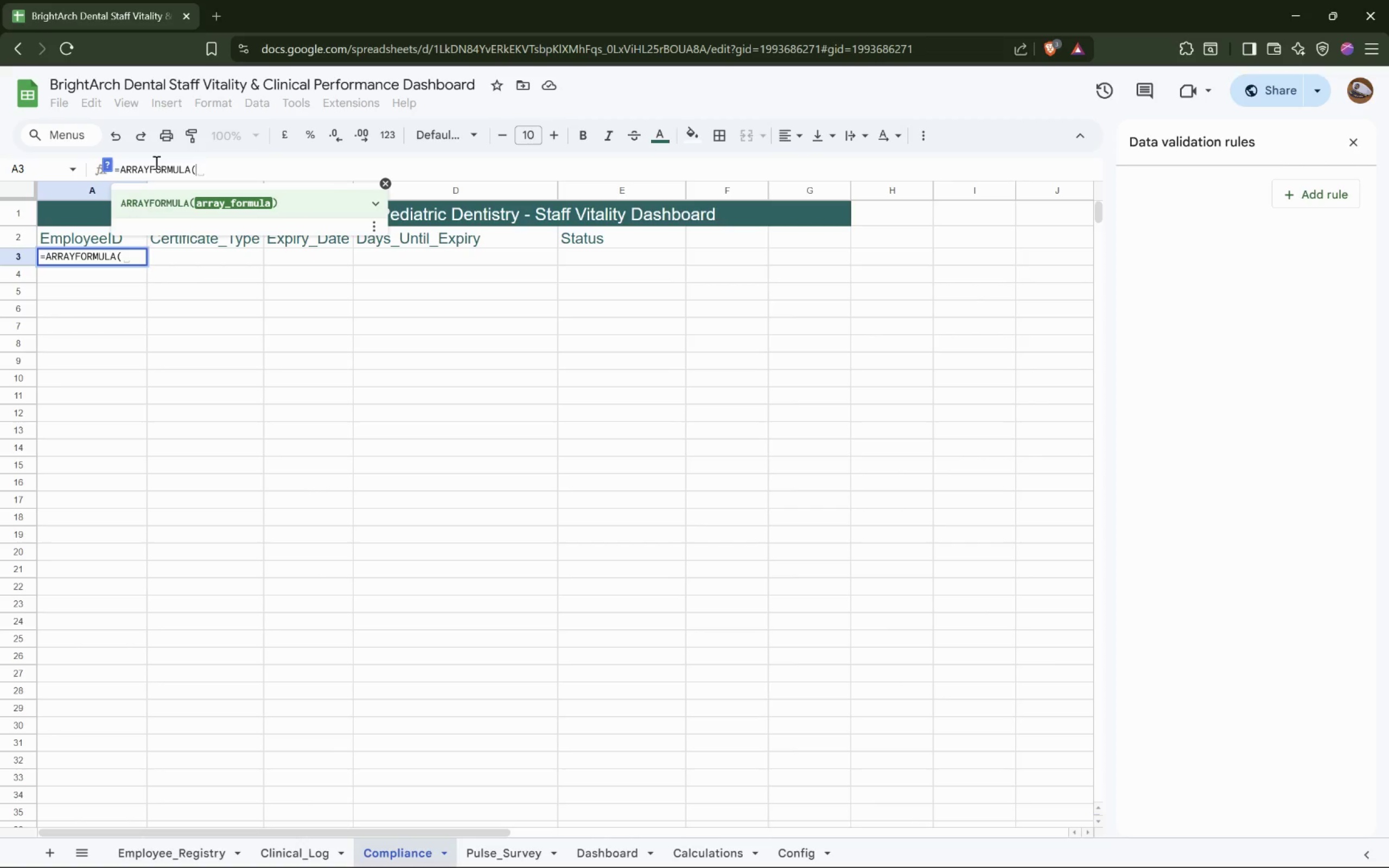 
type(Employee_Registry!A3:A32))
 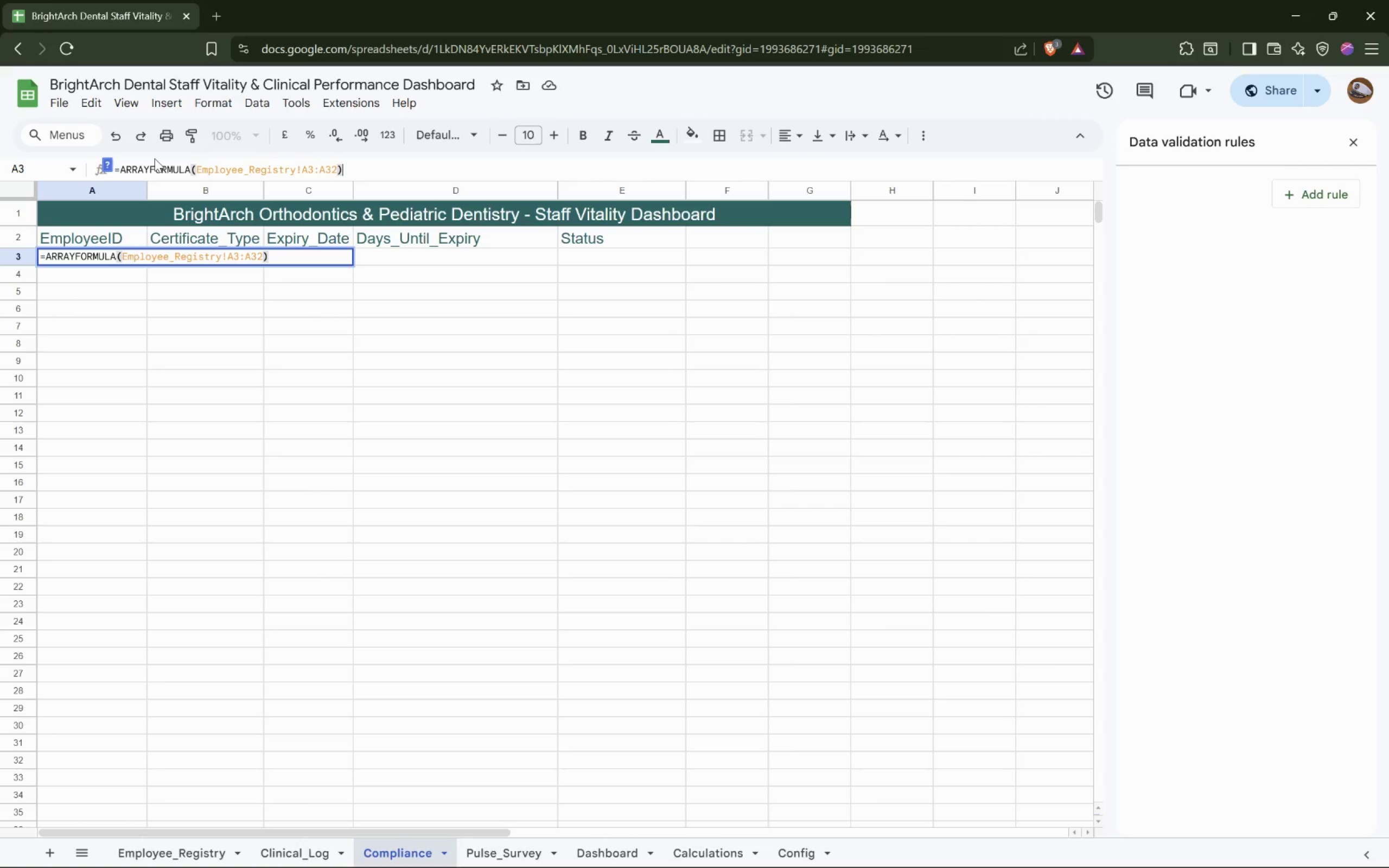 
key(Enter)
 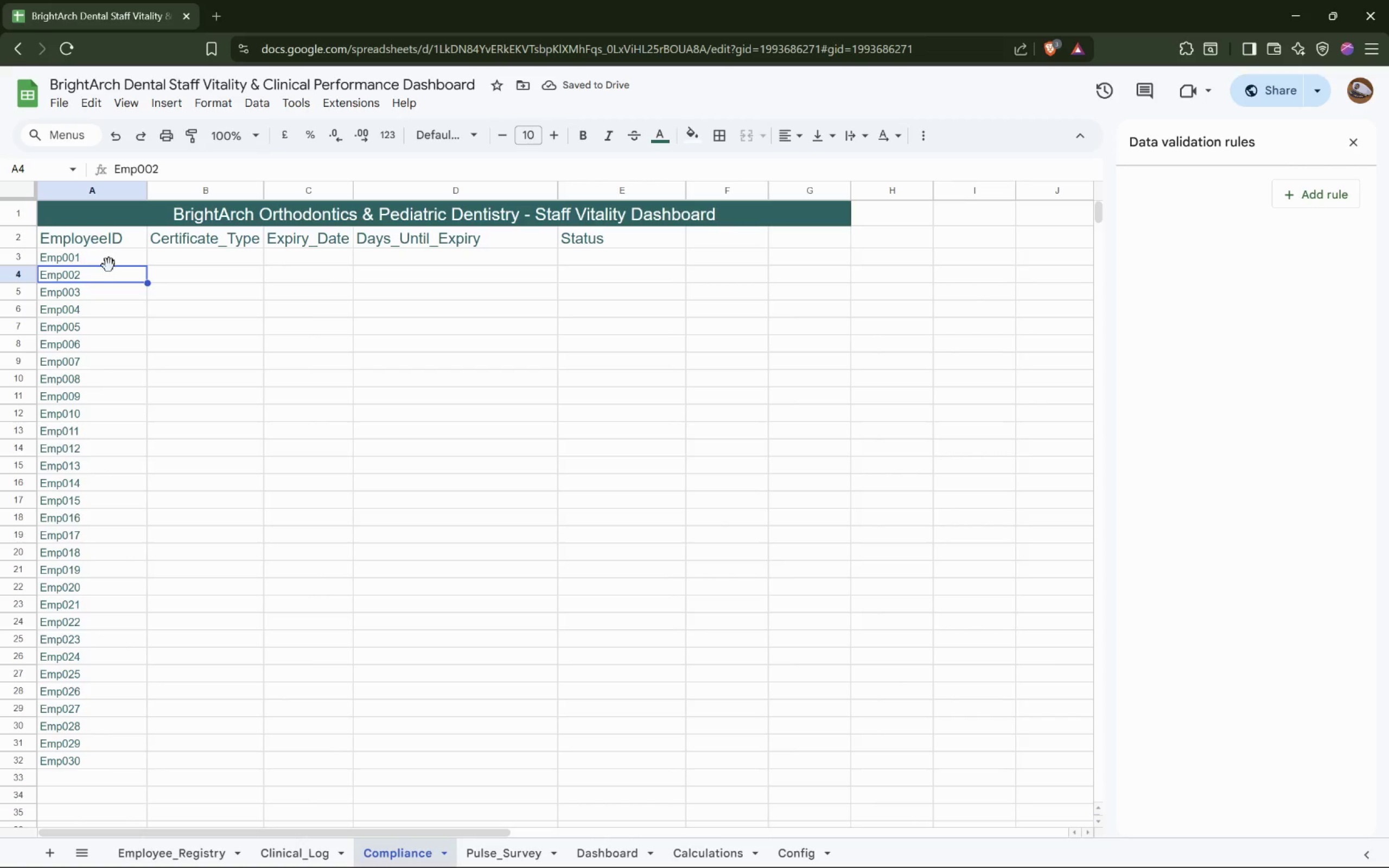 
left_click([103, 255])
 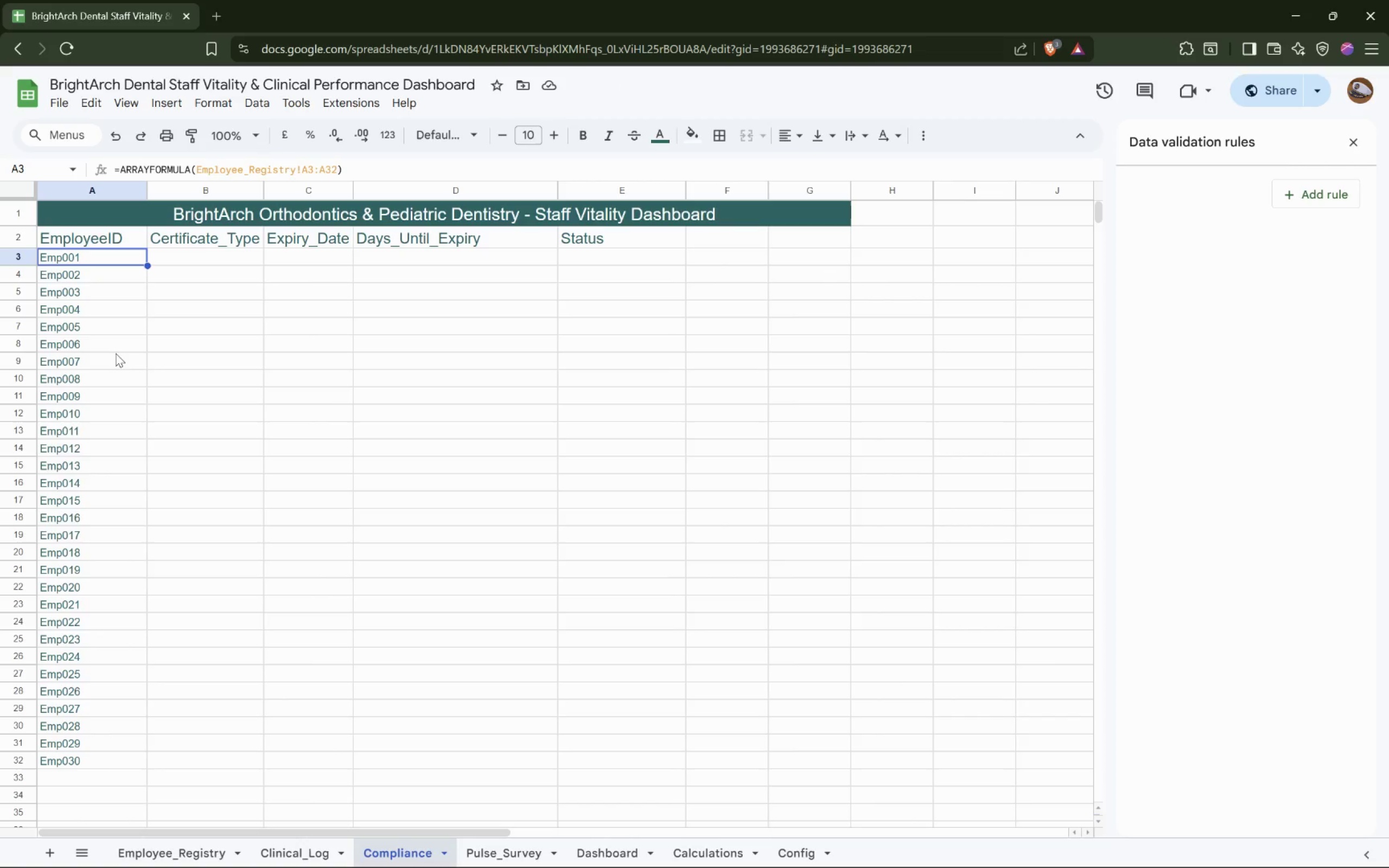 
scroll: coordinate [116, 354], scroll_direction: down, amount: 4.0
 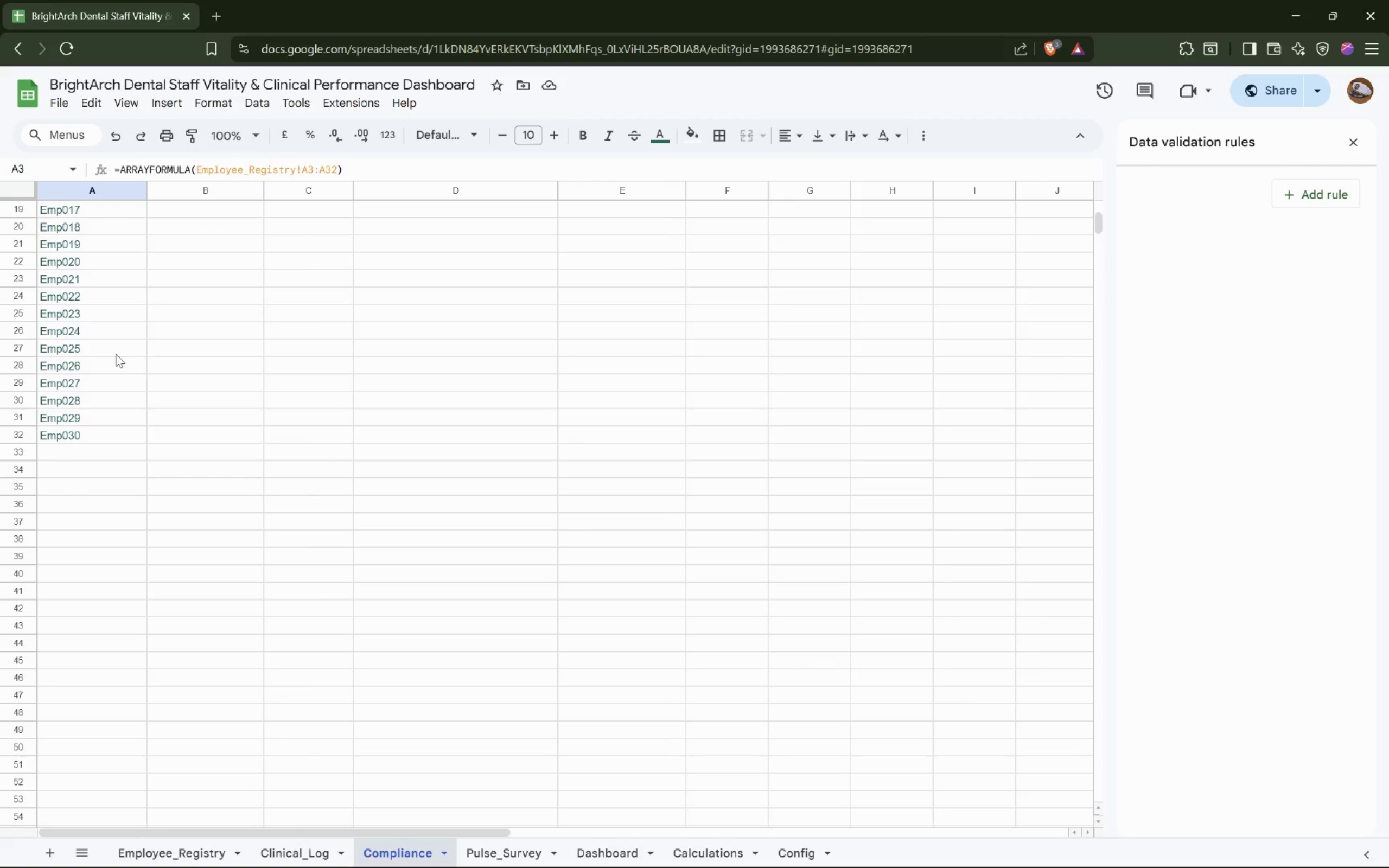 
scroll: coordinate [116, 354], scroll_direction: up, amount: 5.0
 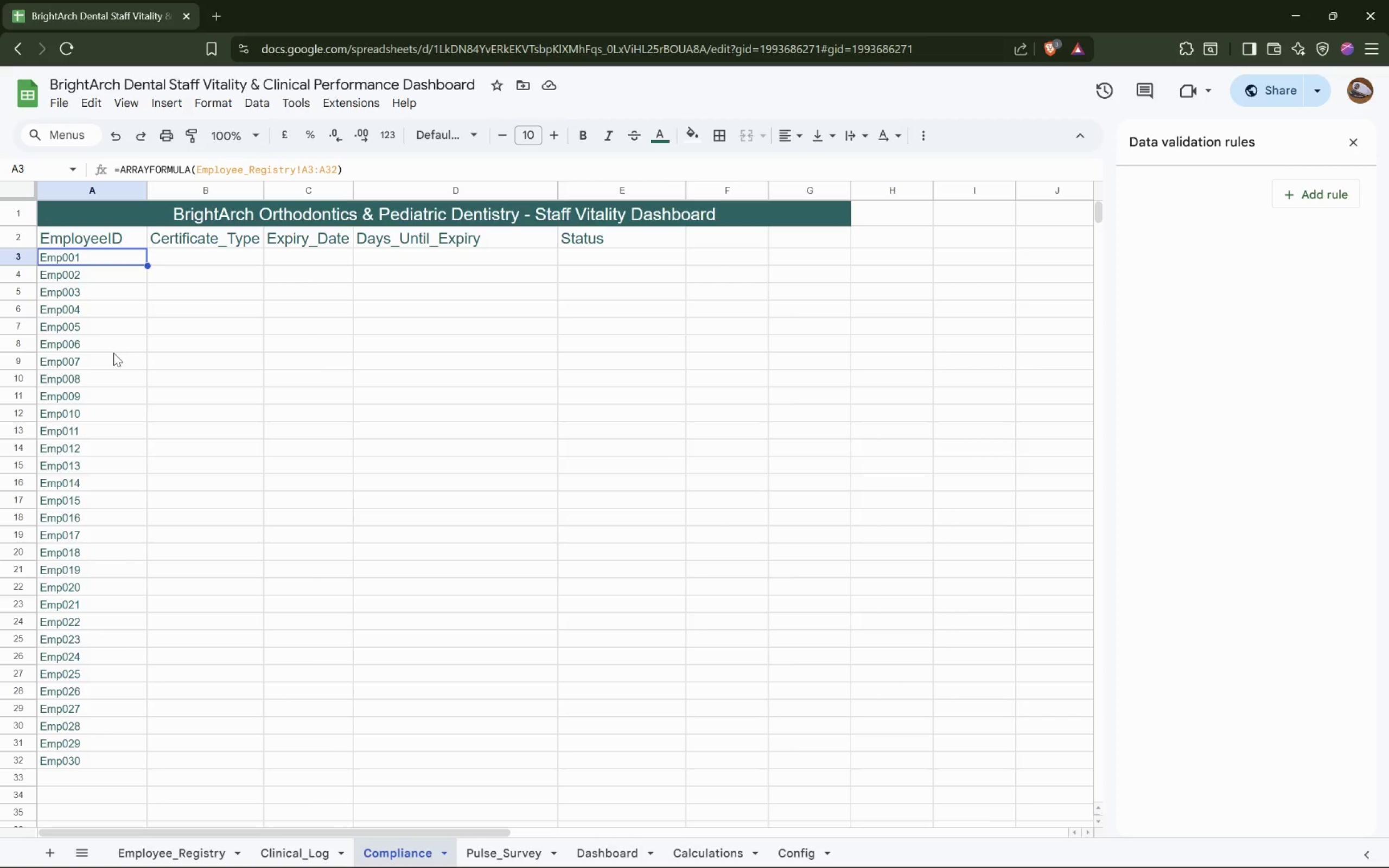 
wait(19.29)
 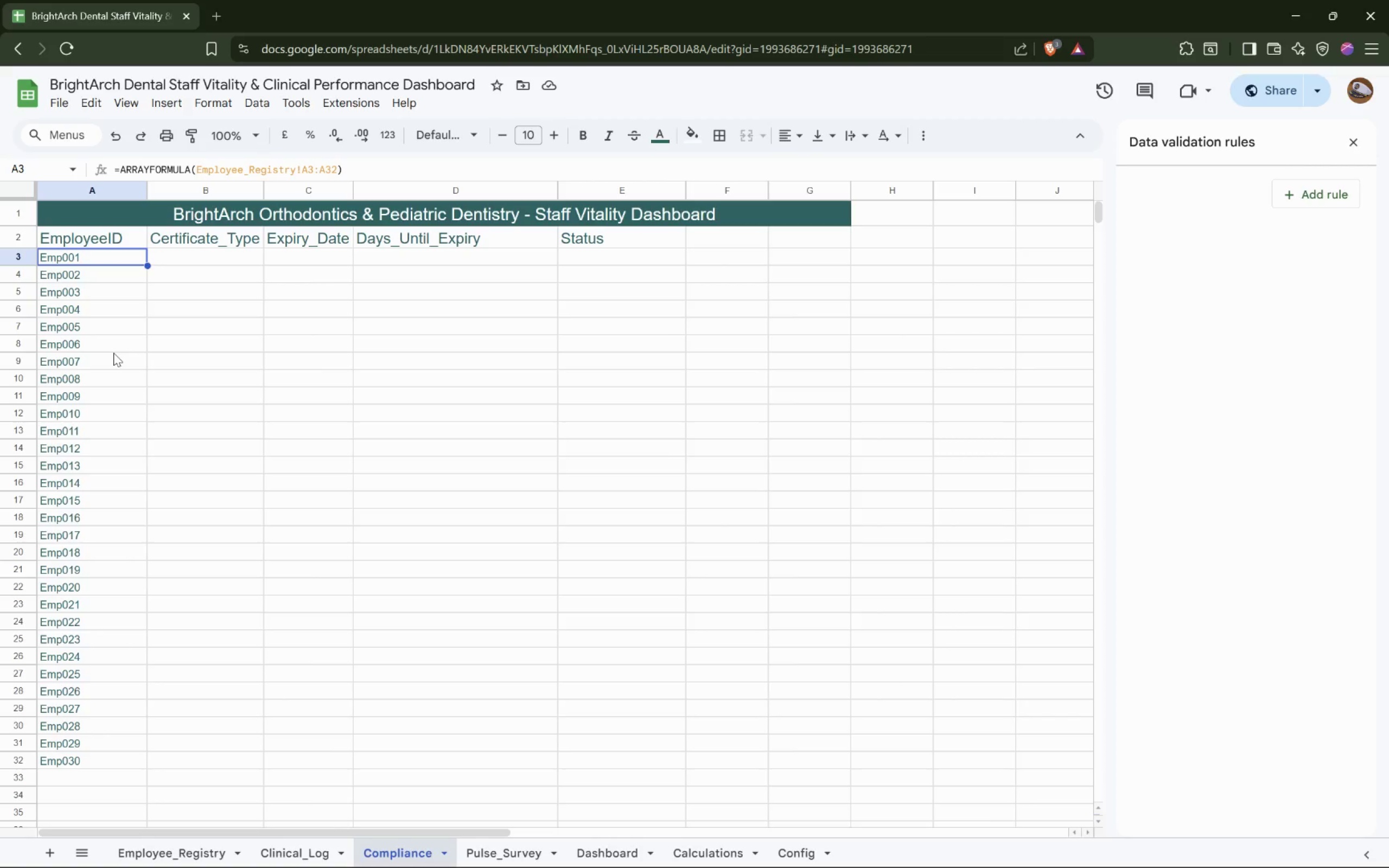 
left_click([106, 279])
 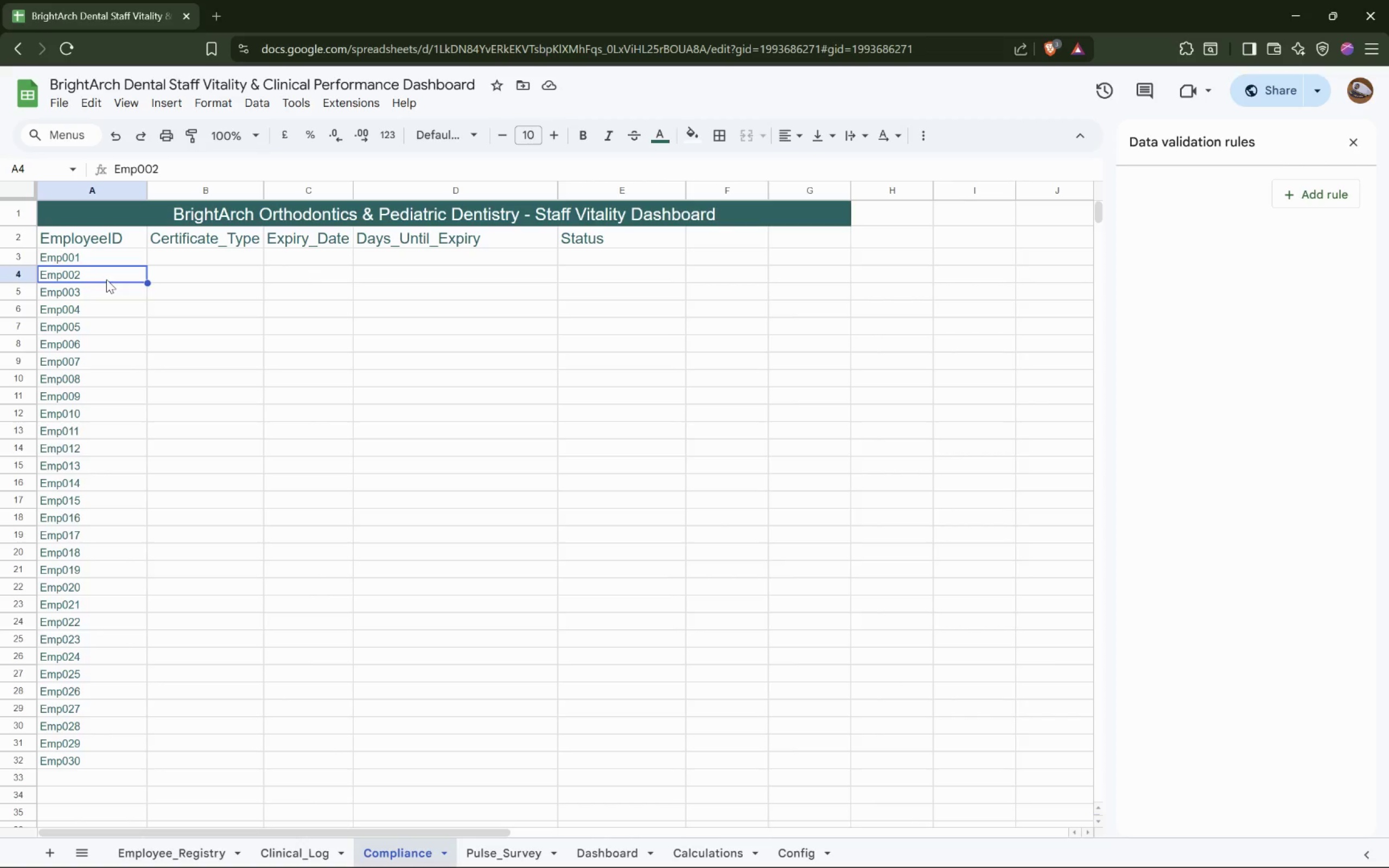 
wait(7.59)
 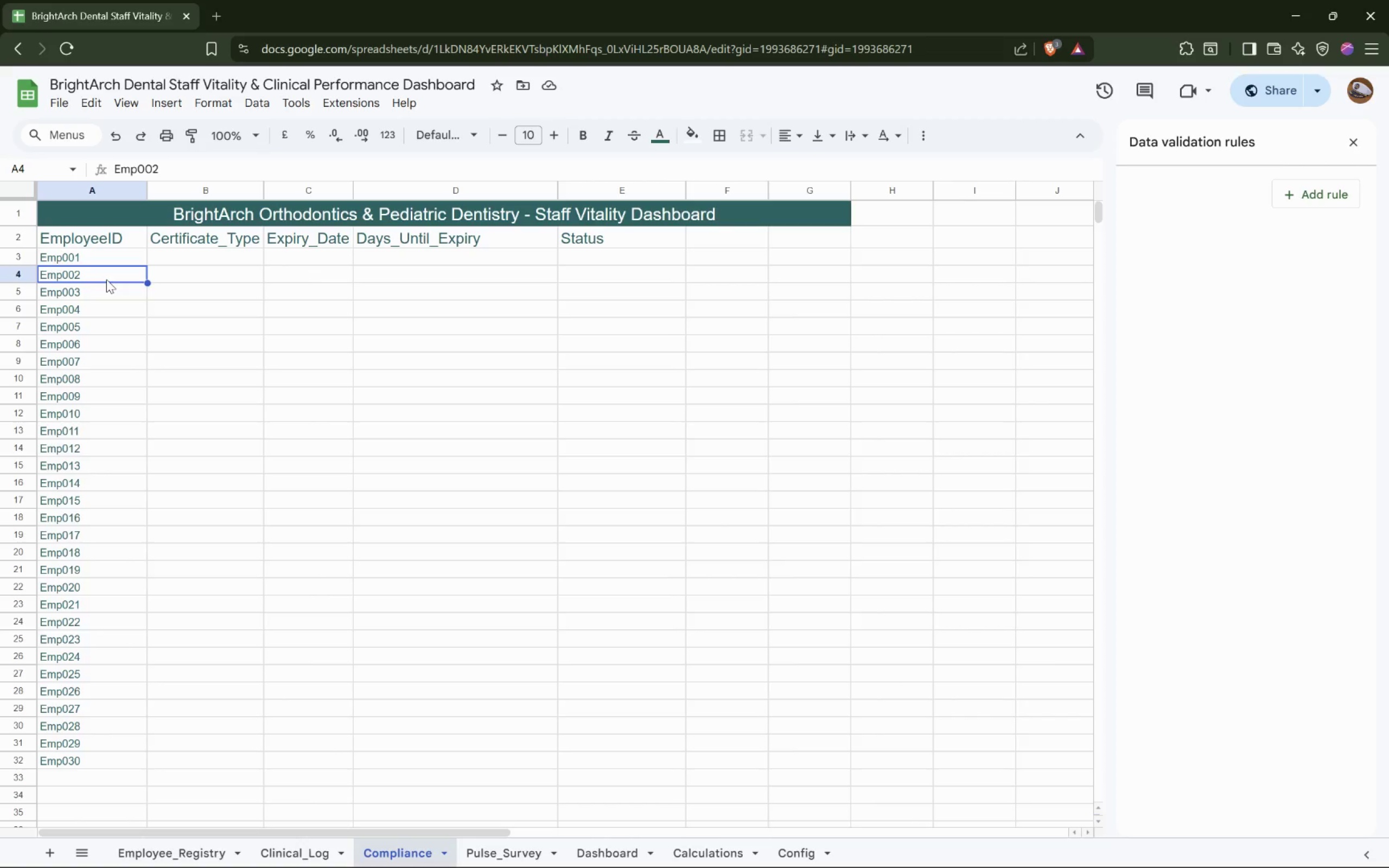 
left_click([260, 105])
 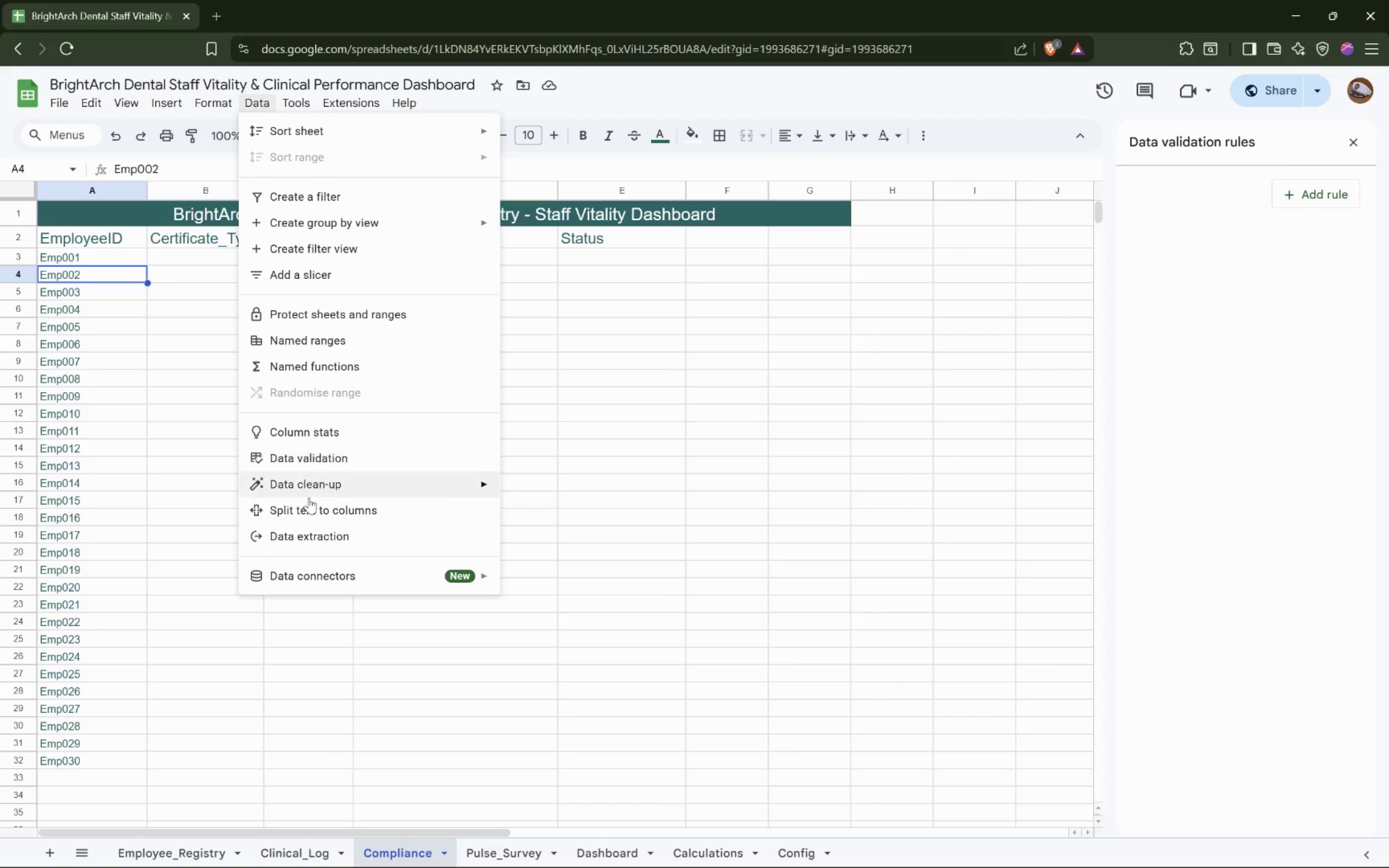 
left_click([349, 467])
 